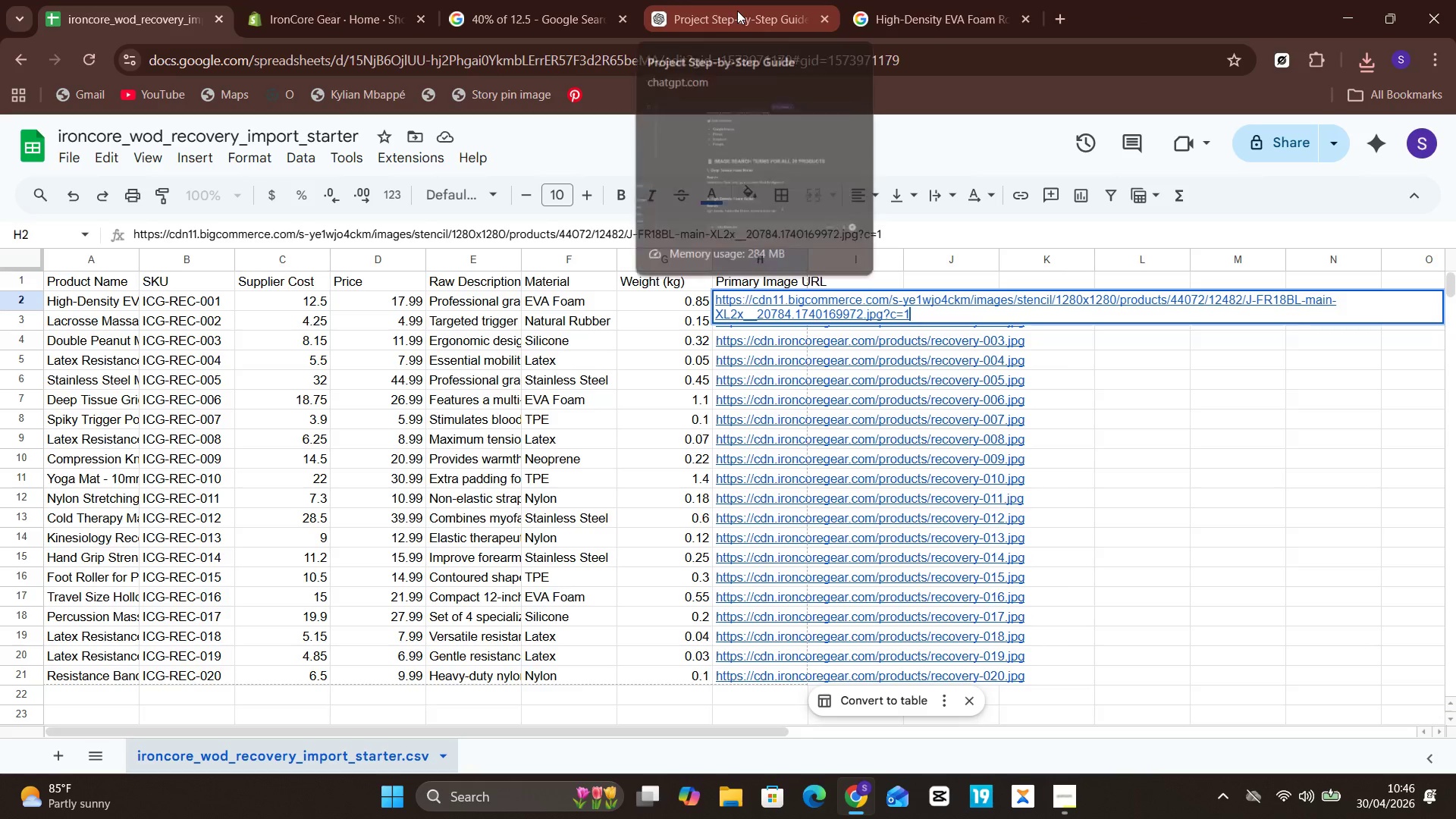 
left_click([916, 5])
 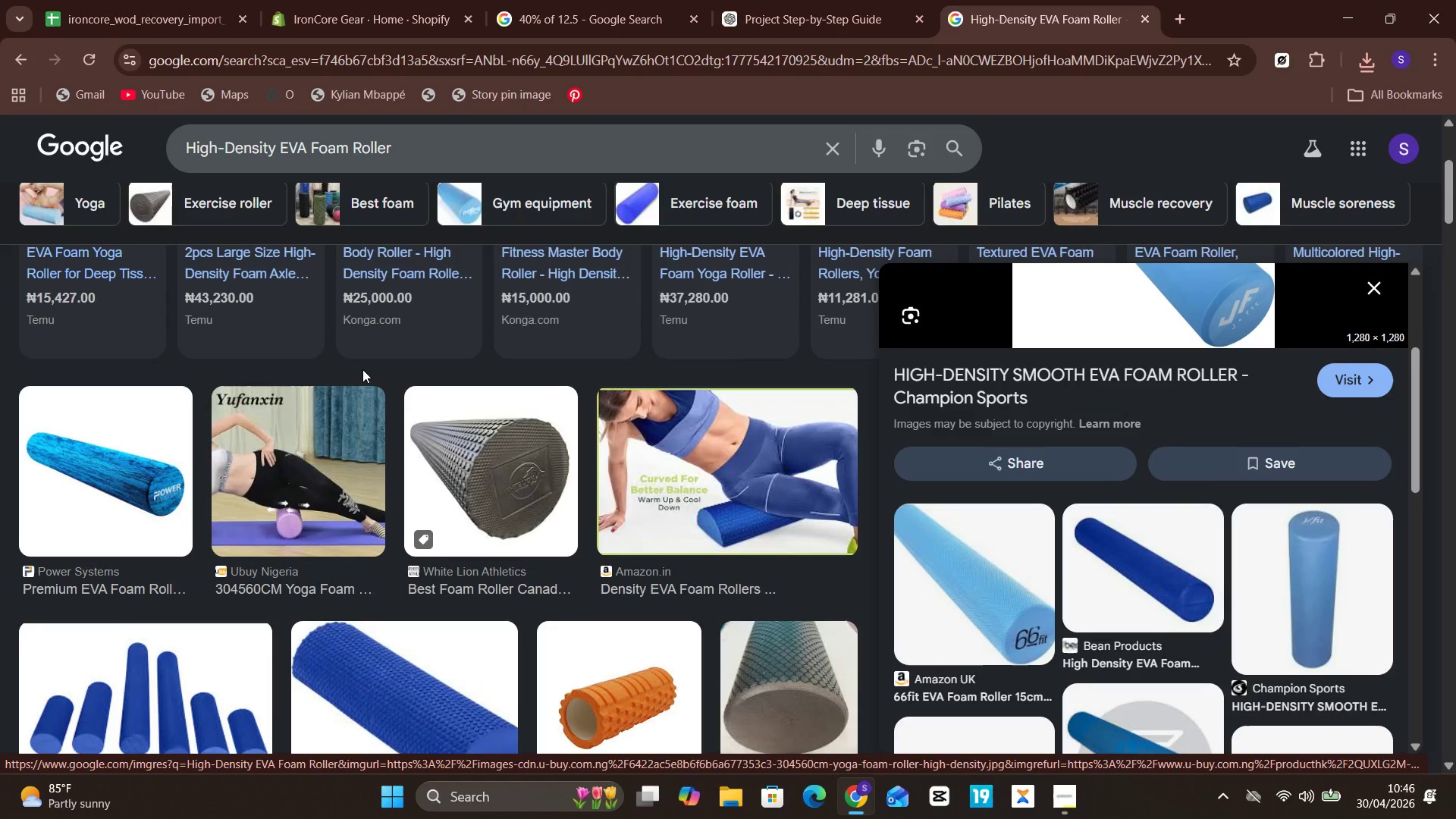 
wait(23.36)
 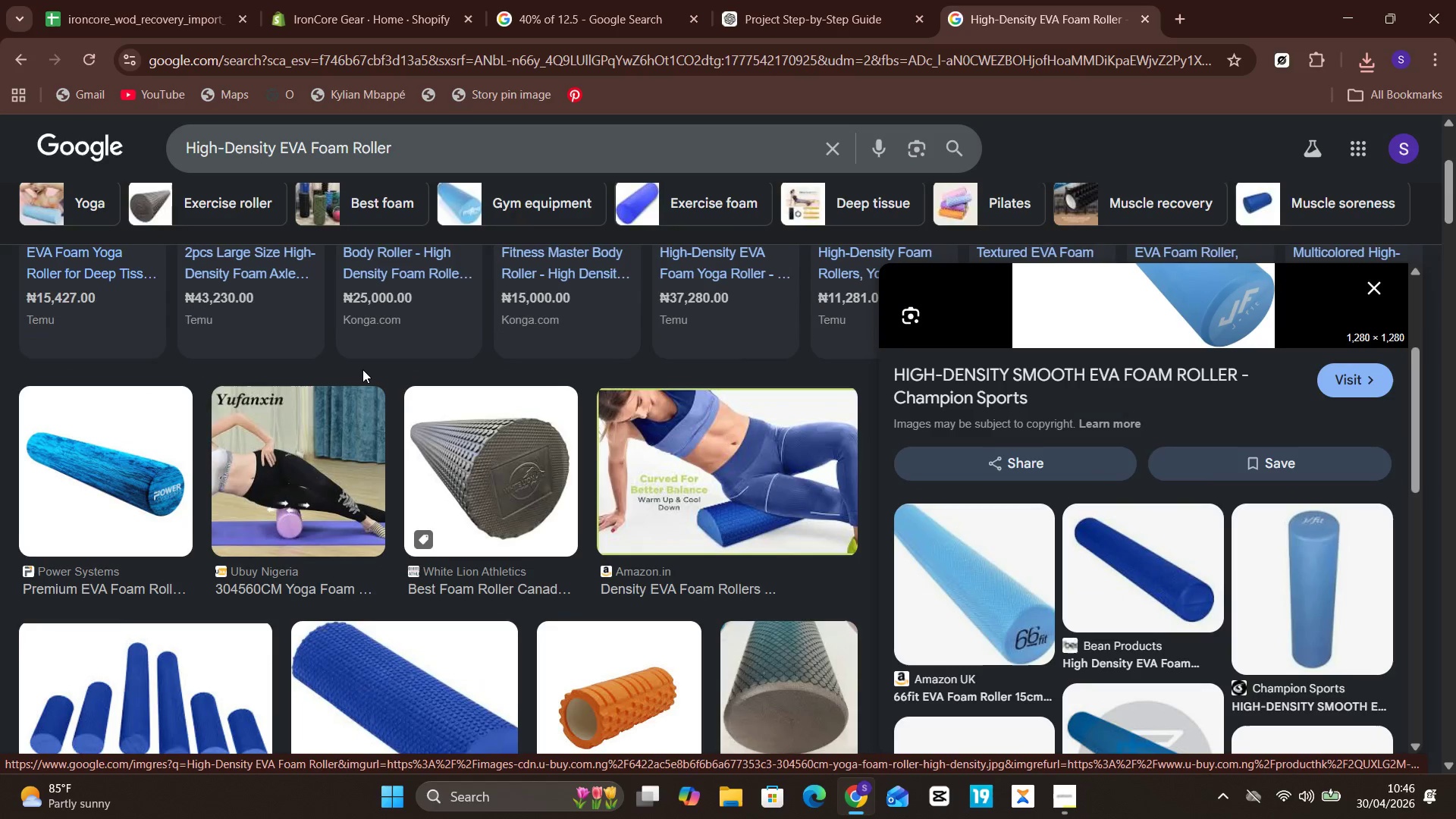 
left_click([1377, 350])
 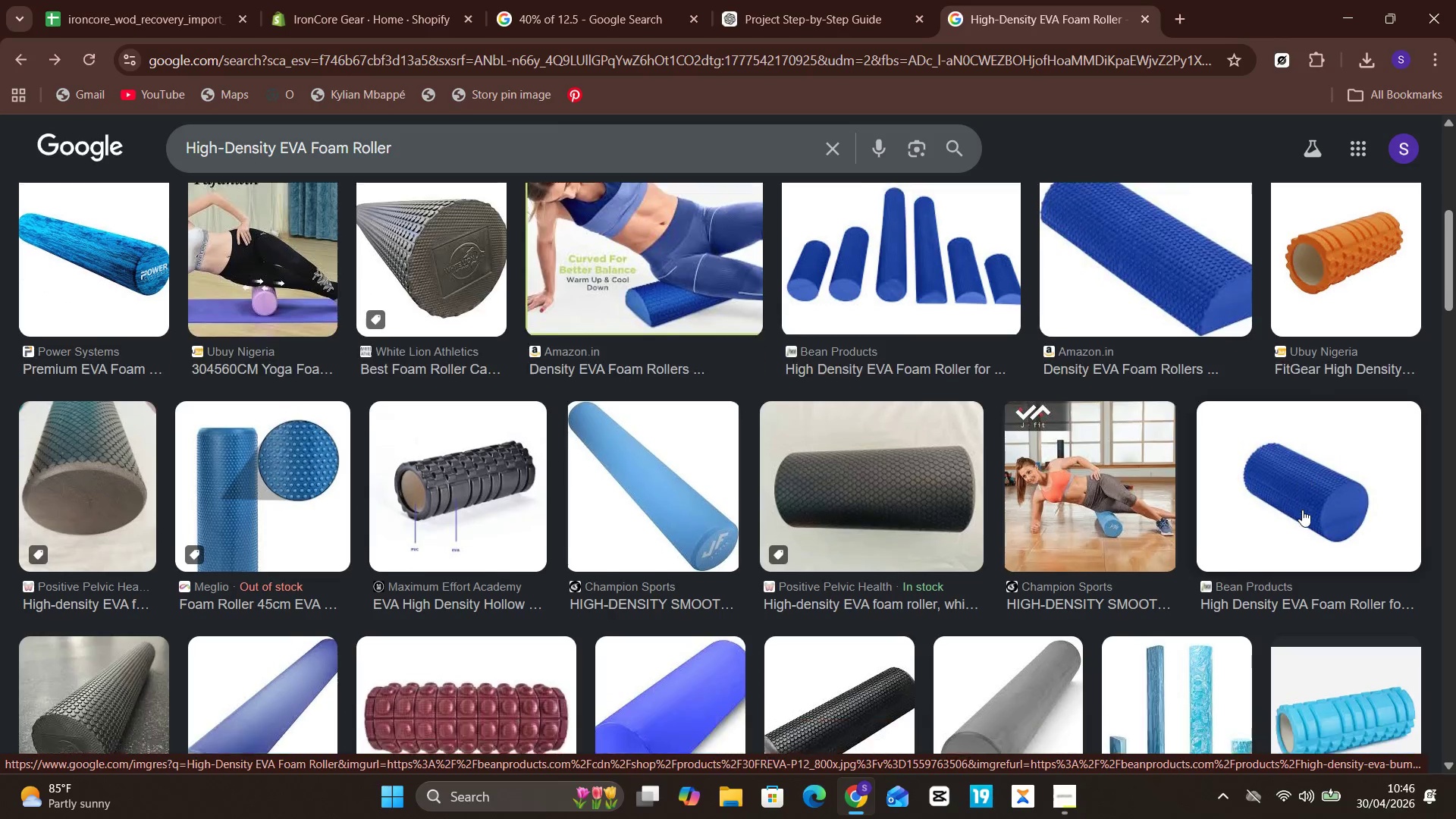 
left_click([1313, 447])
 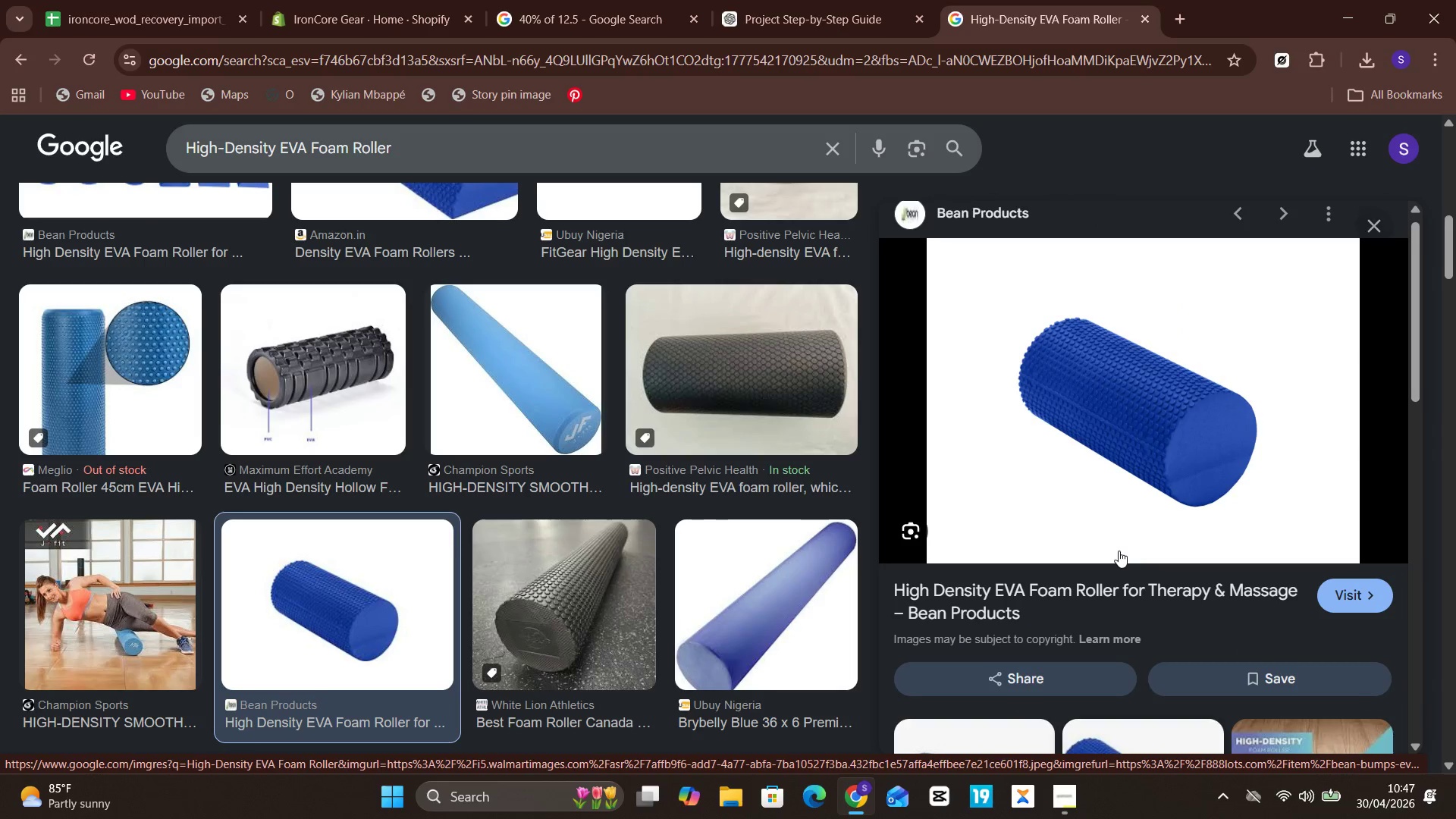 
wait(9.59)
 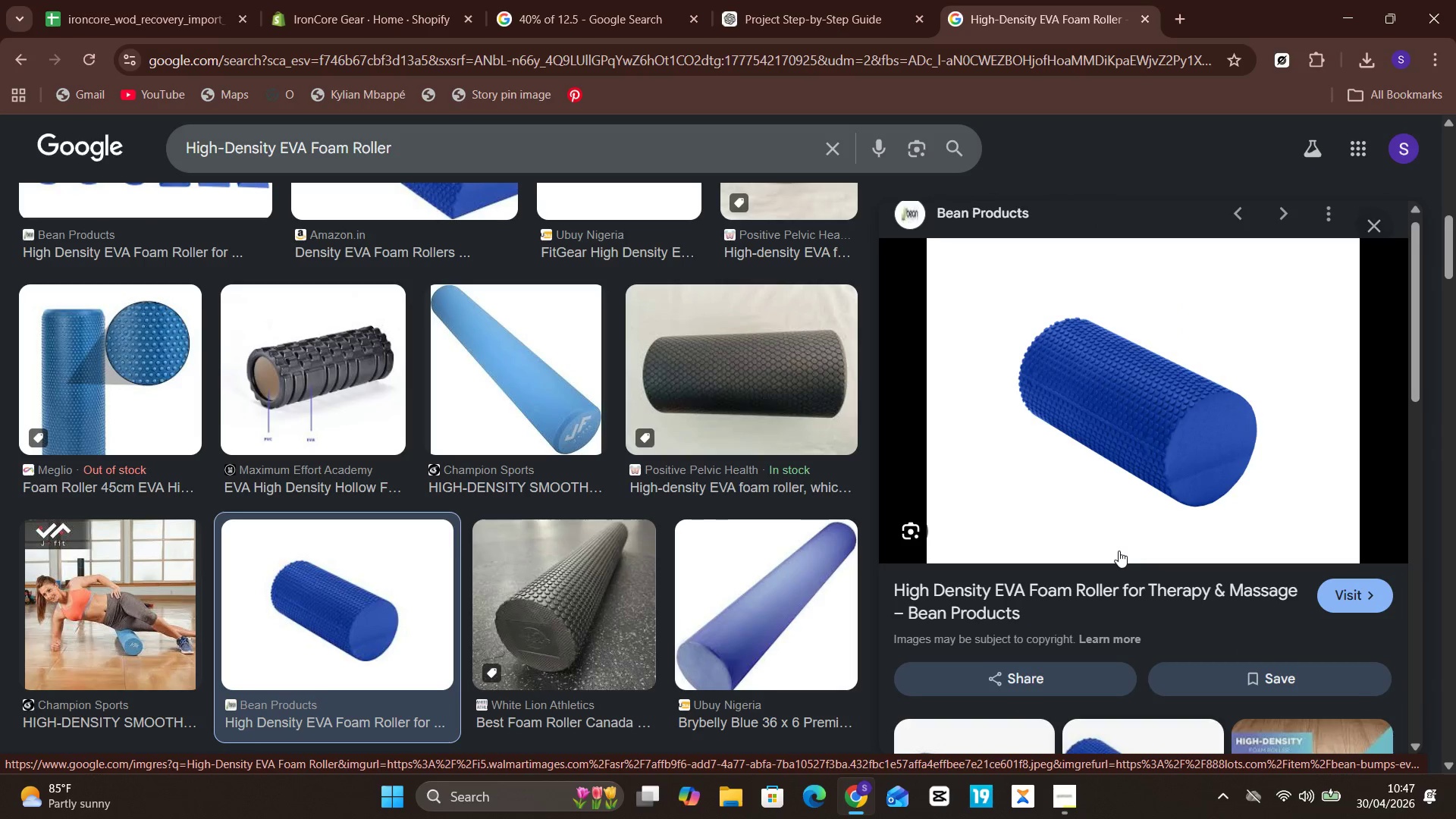 
right_click([1164, 393])
 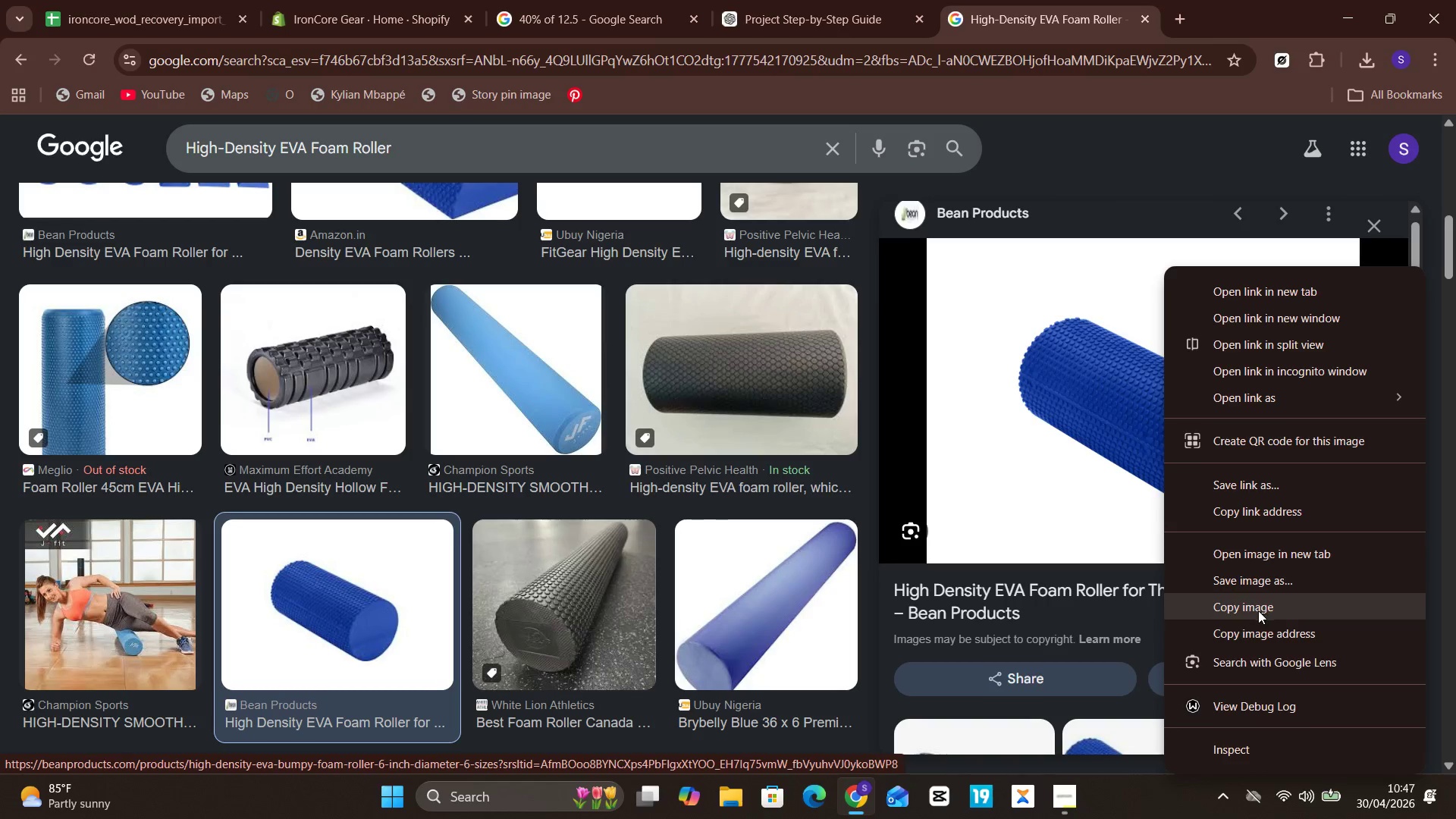 
left_click([1247, 627])
 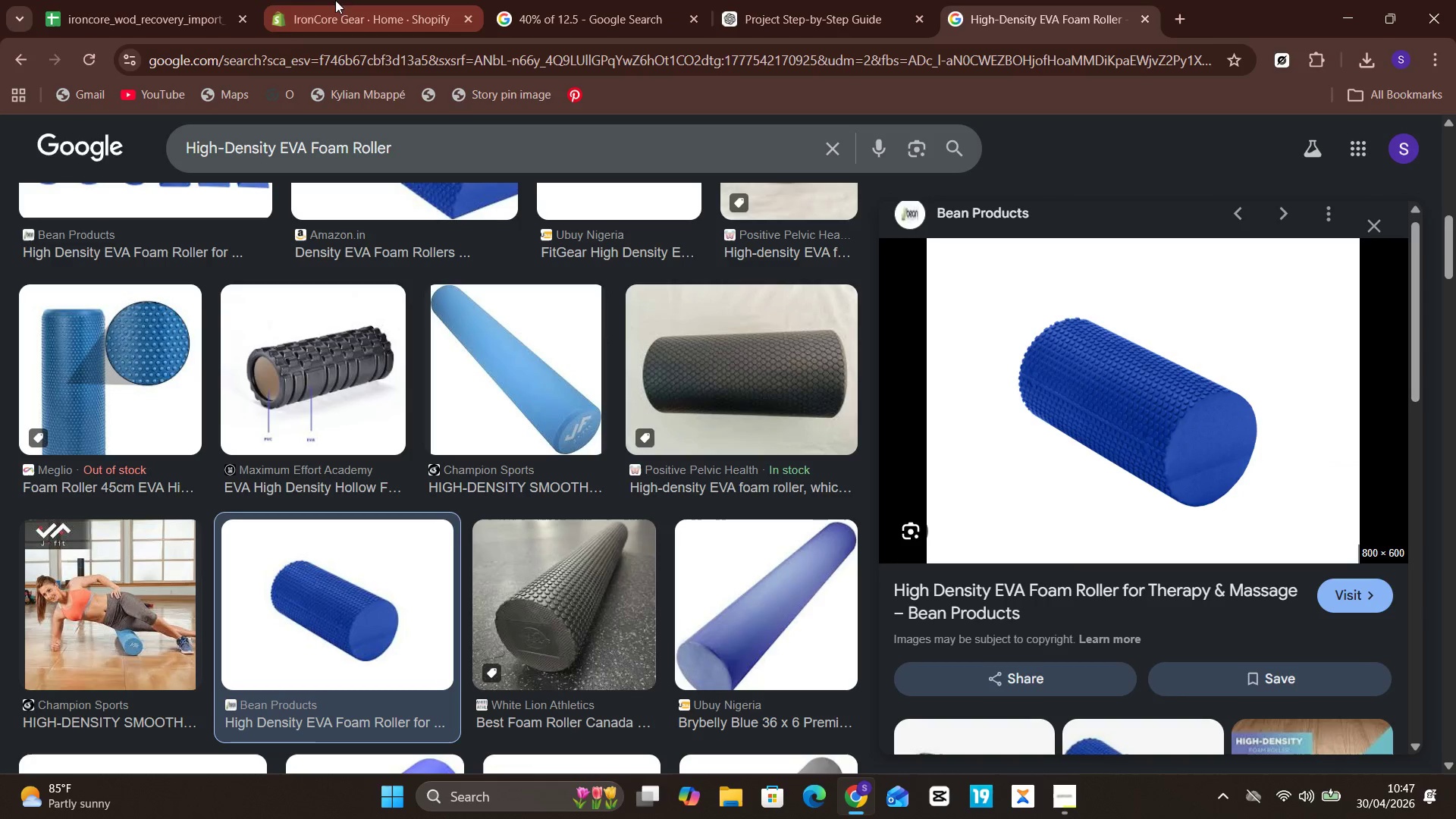 
left_click([168, 0])
 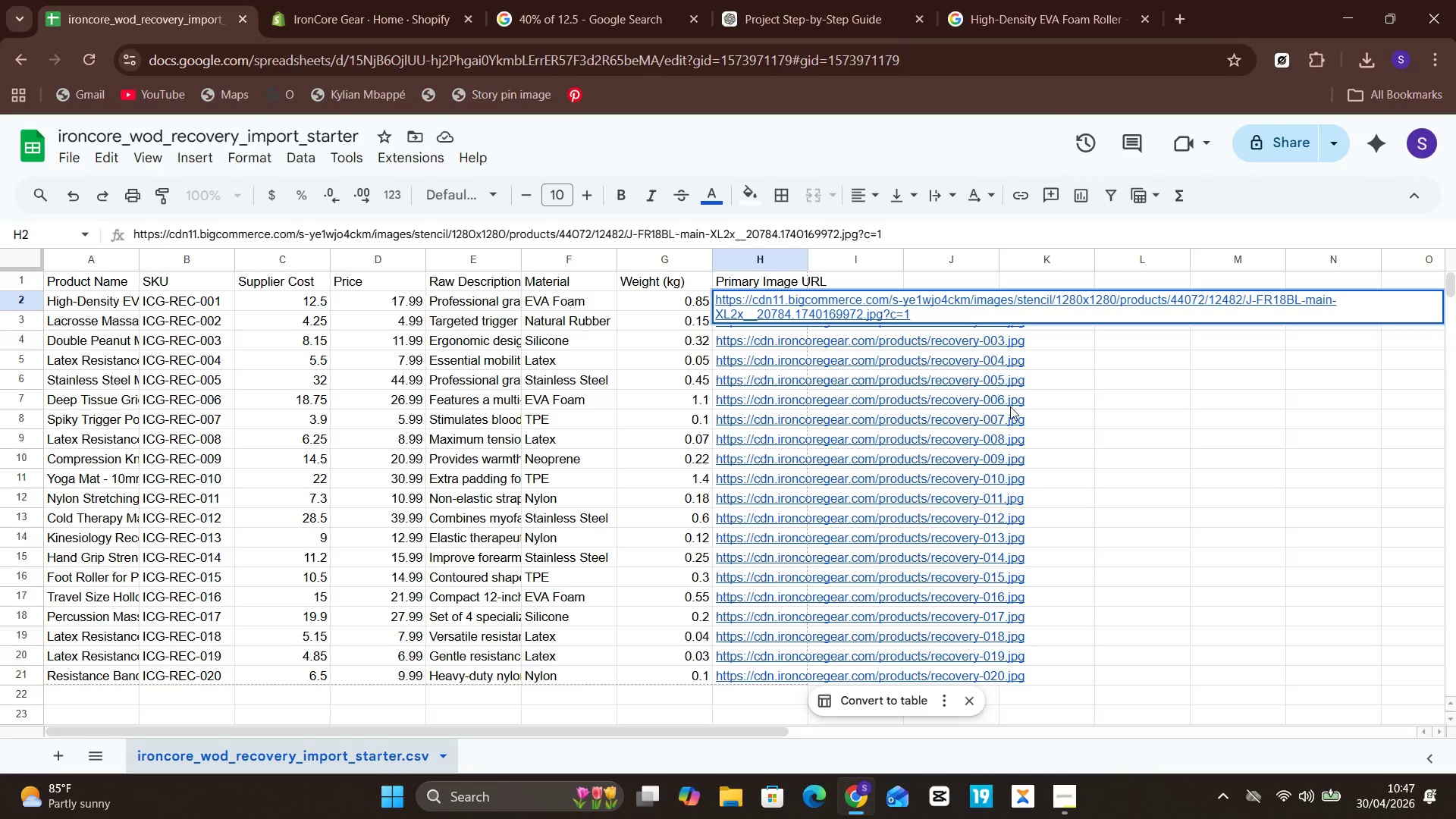 
left_click([1149, 478])
 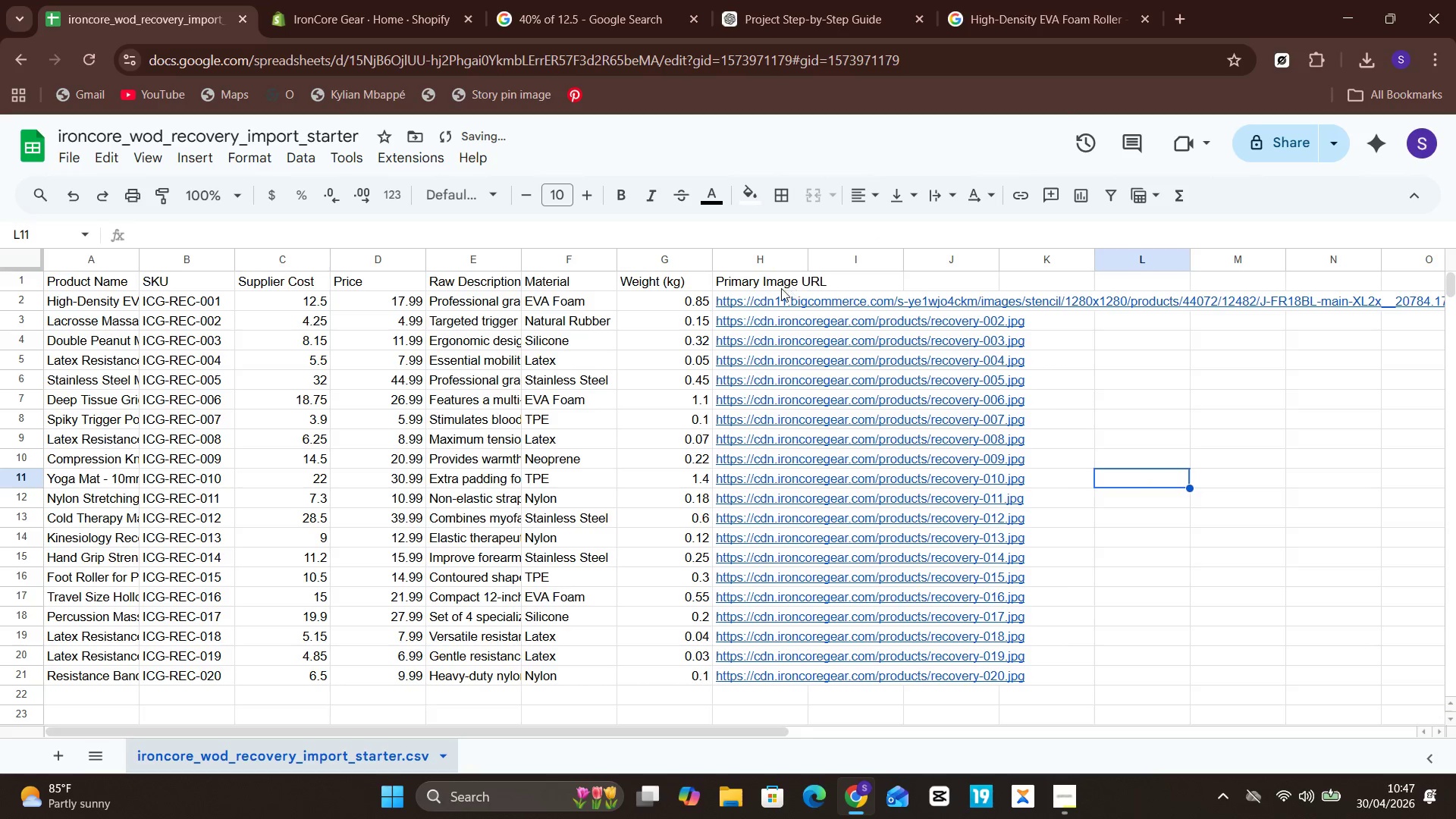 
left_click([777, 306])
 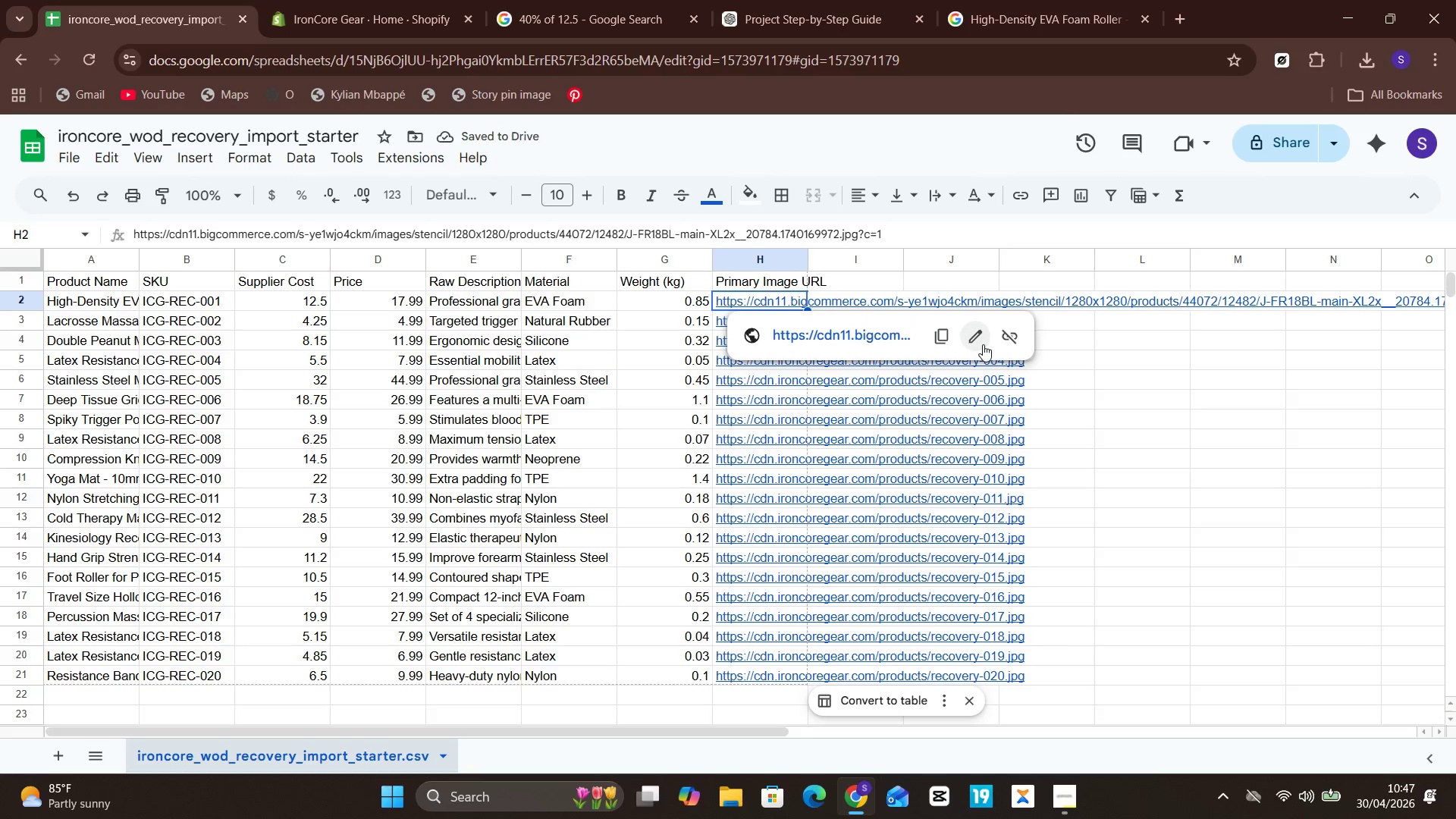 
left_click([983, 345])
 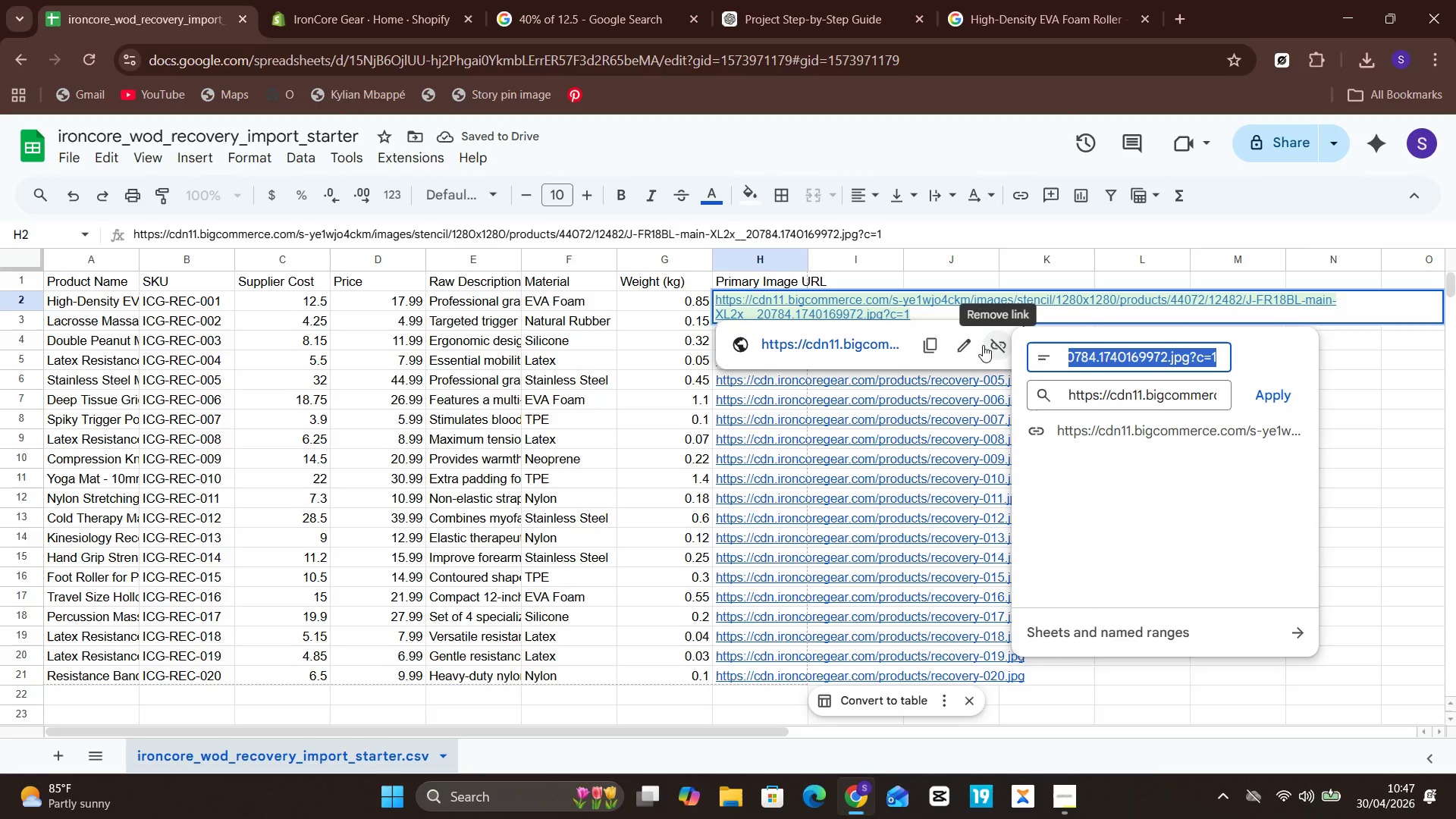 
key(Control+V)
 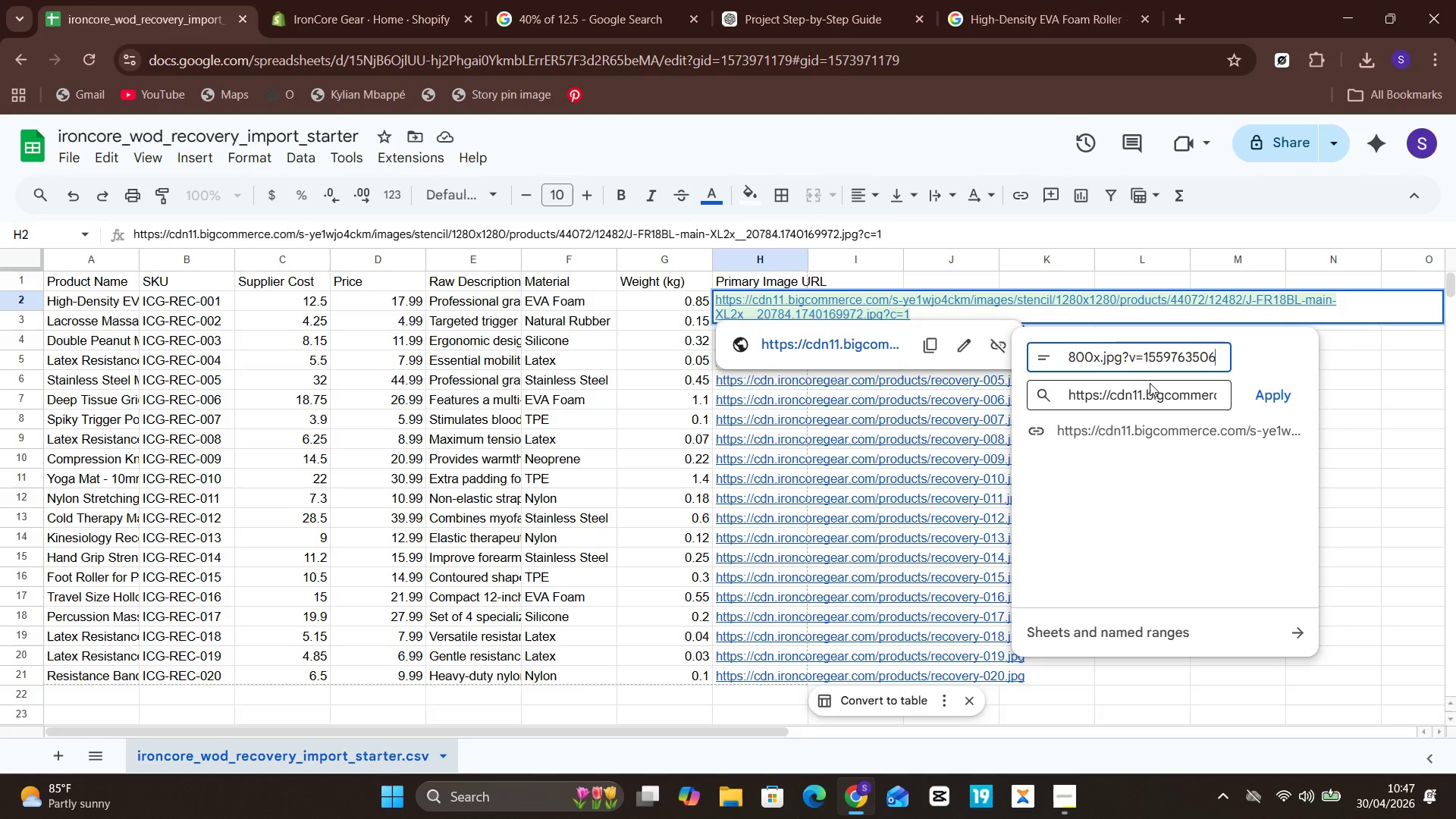 
left_click([1150, 383])
 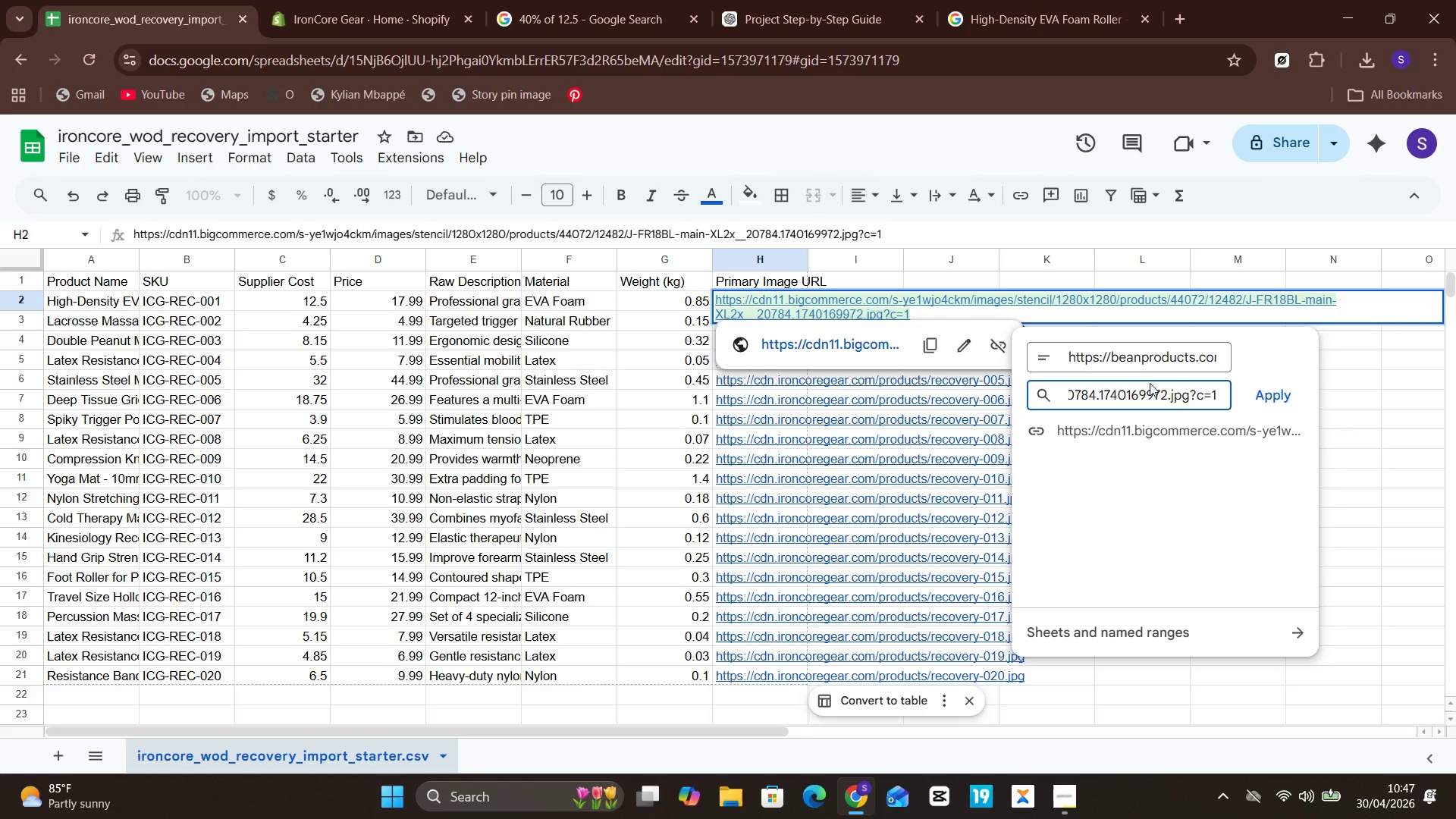 
key(Control+A)
 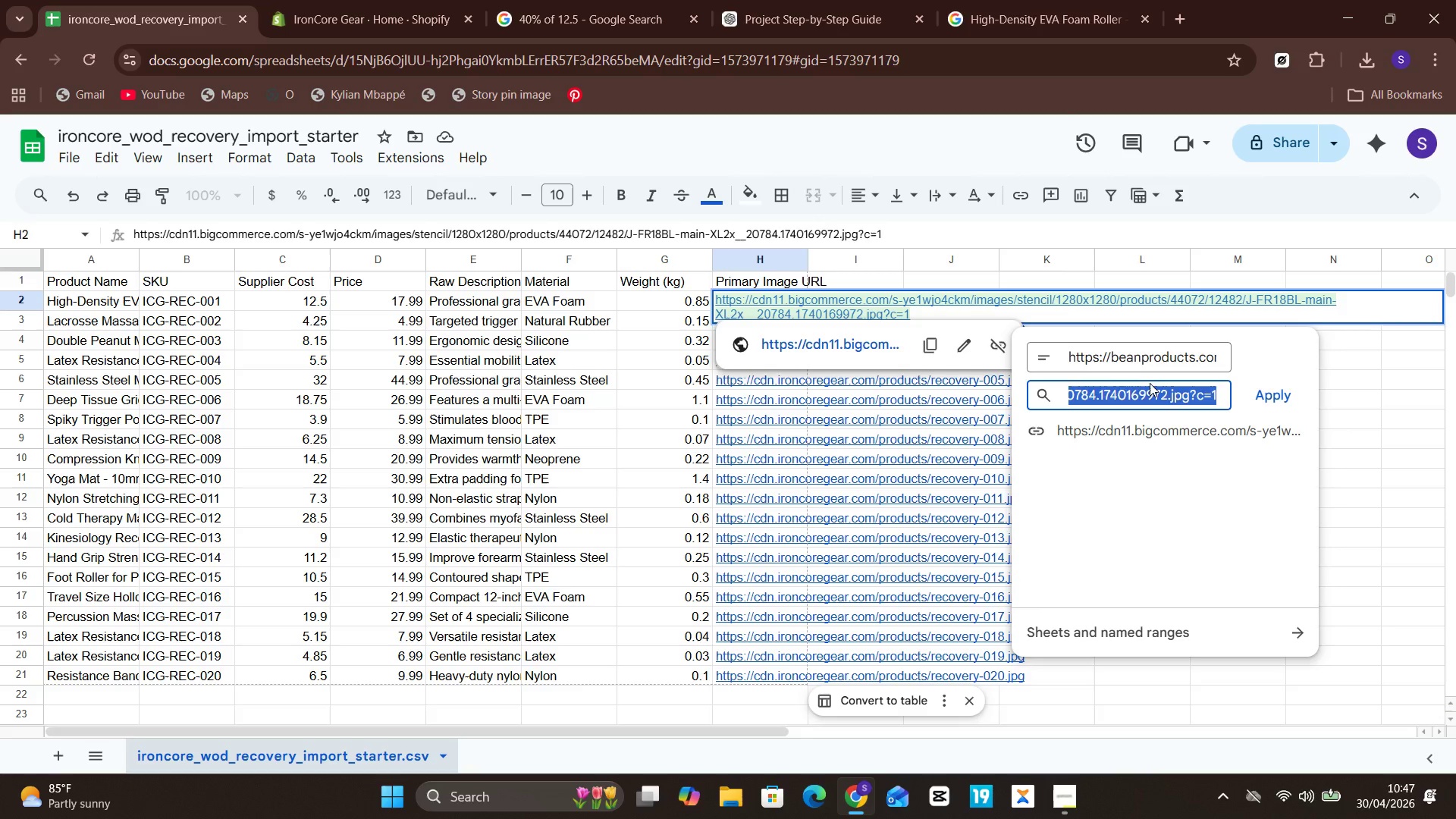 
key(Control+V)
 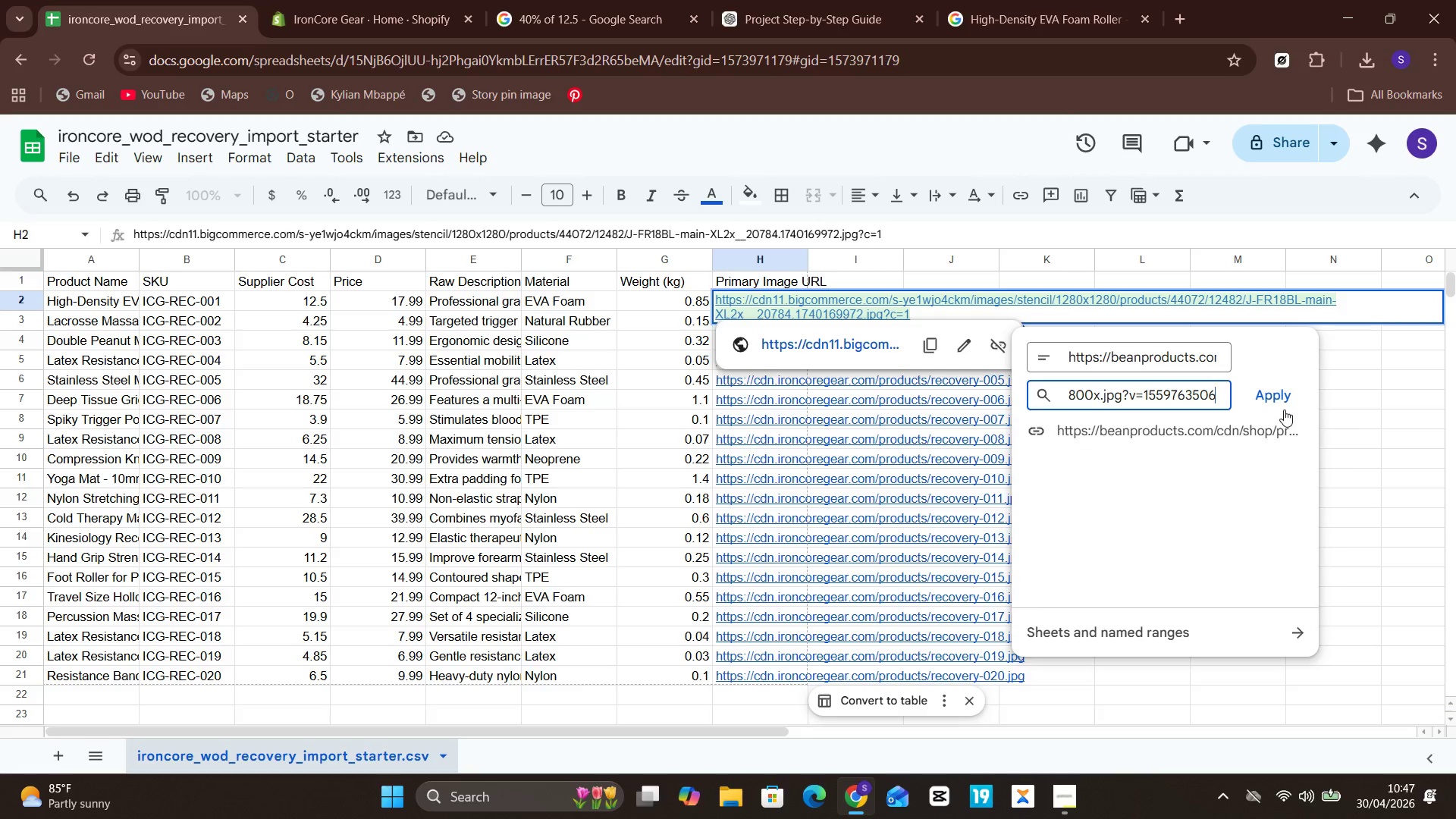 
left_click([1282, 405])
 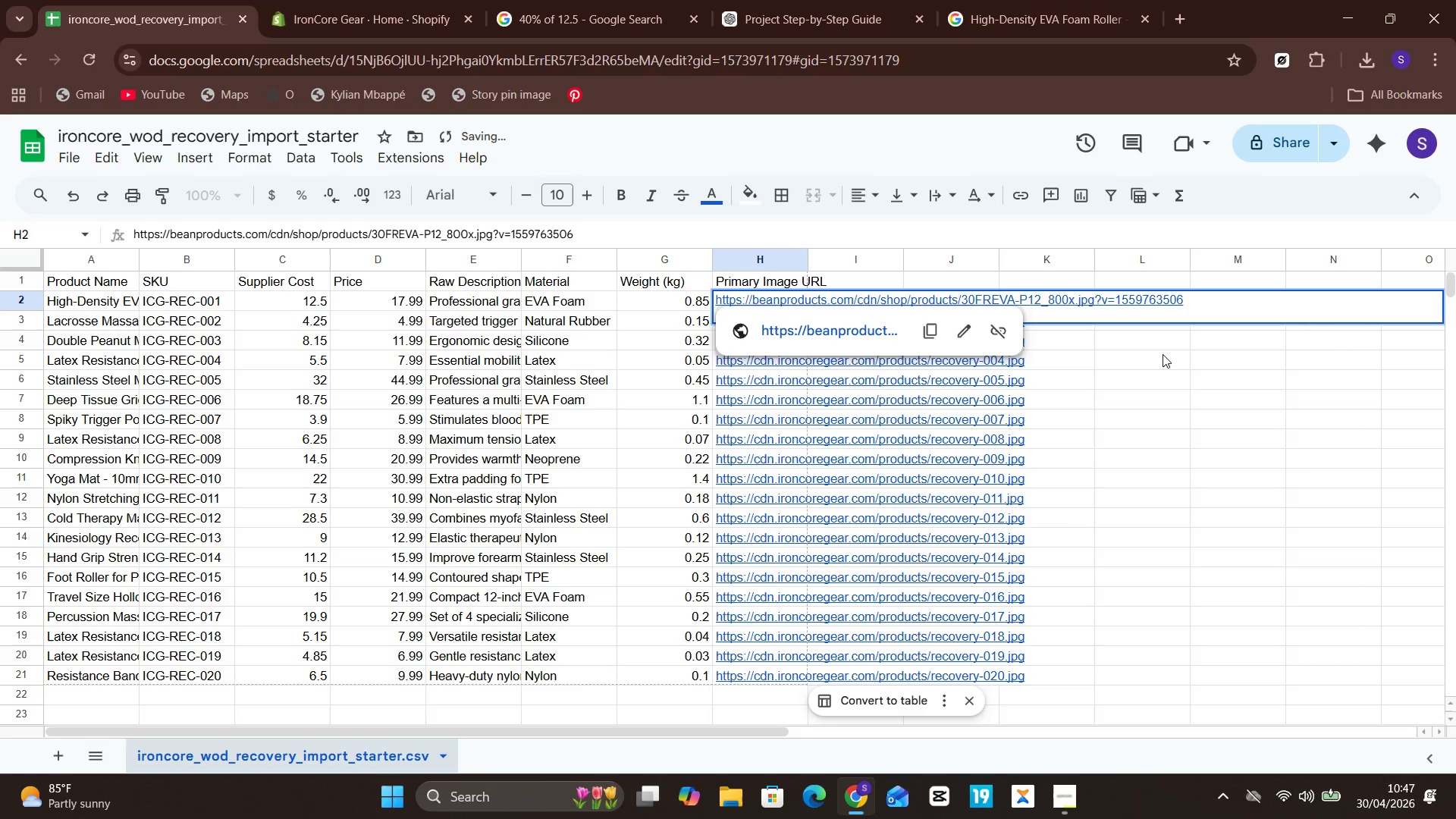 
left_click([1159, 353])
 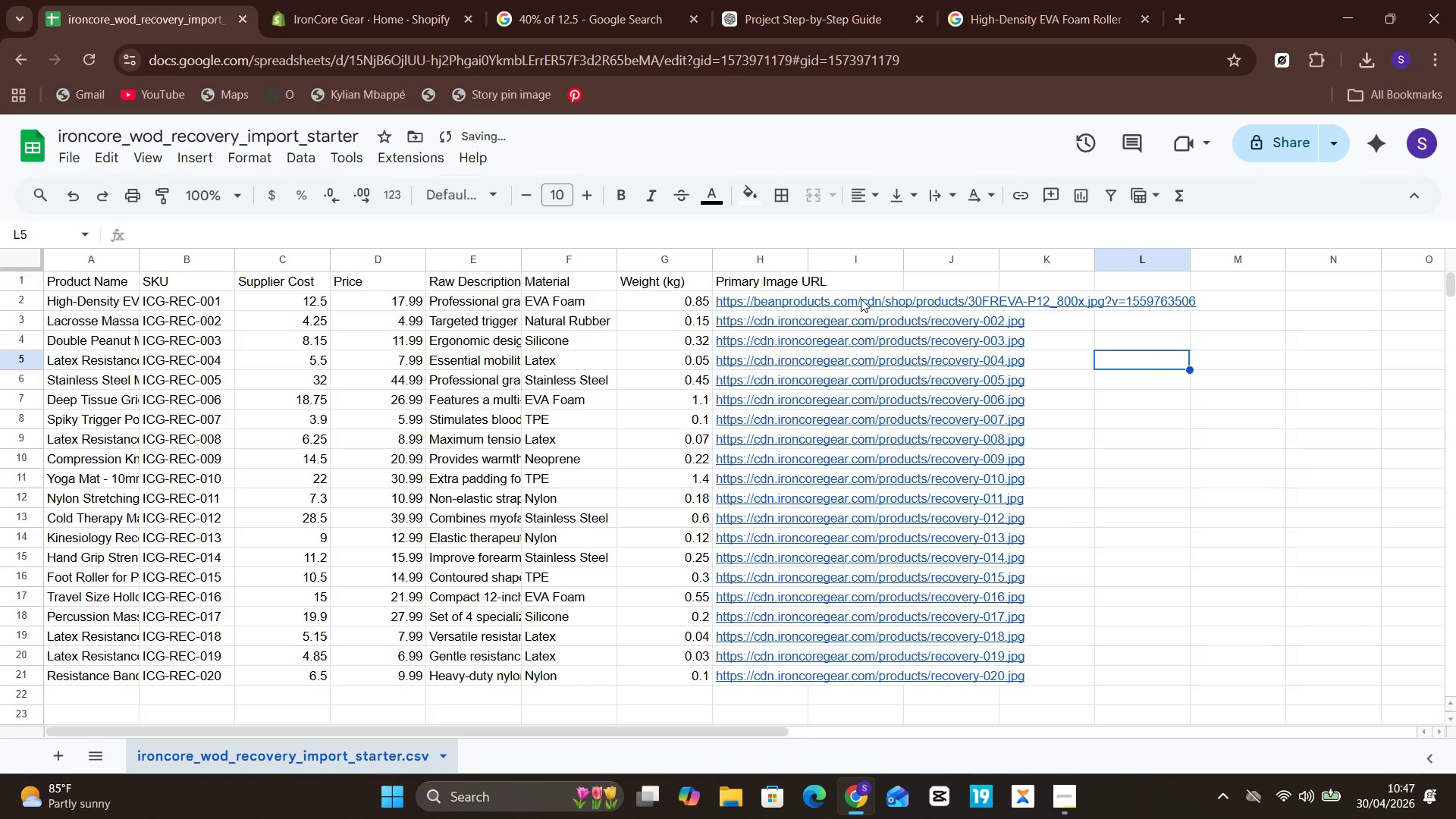 
left_click([861, 299])
 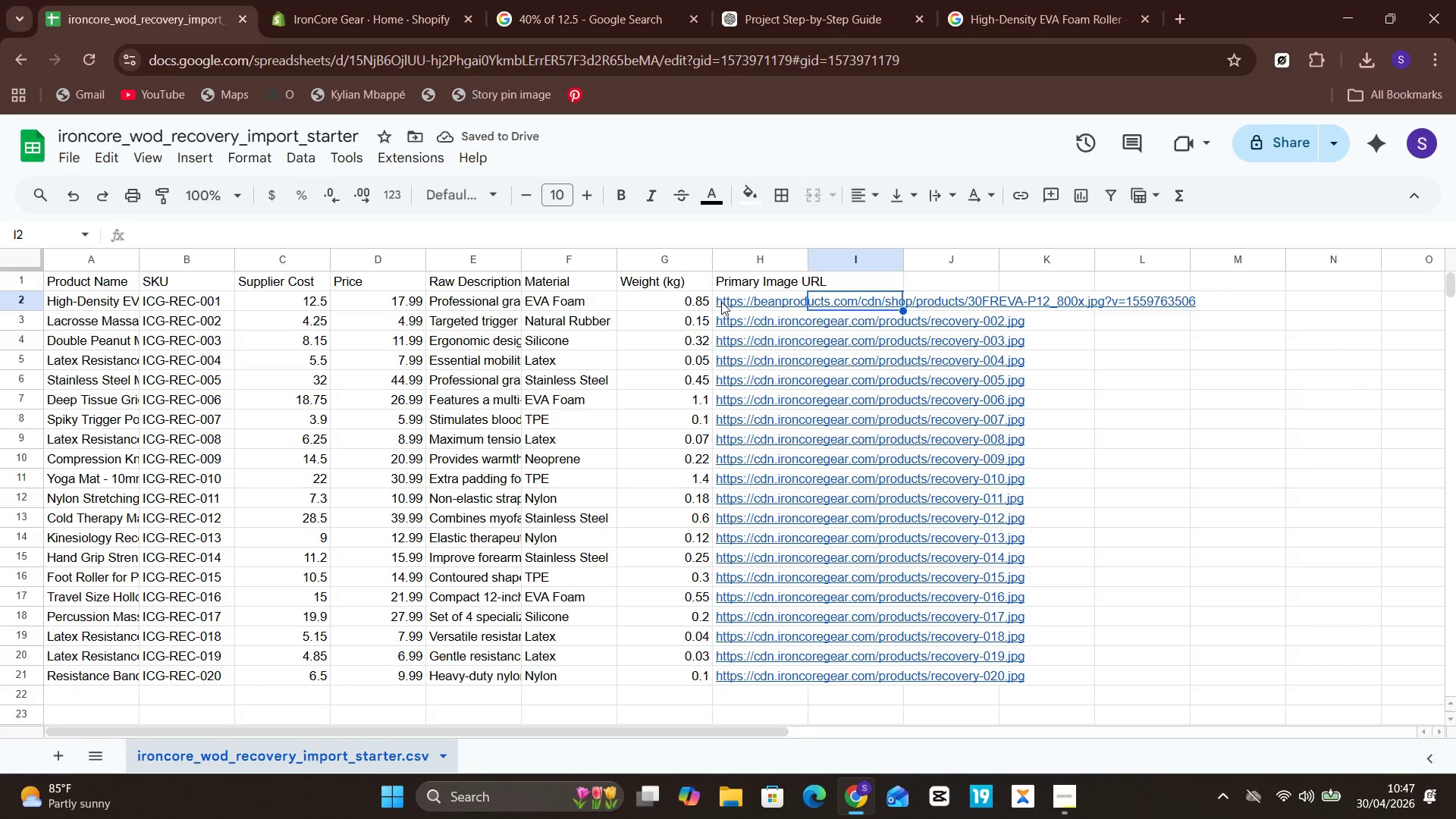 
left_click([720, 302])
 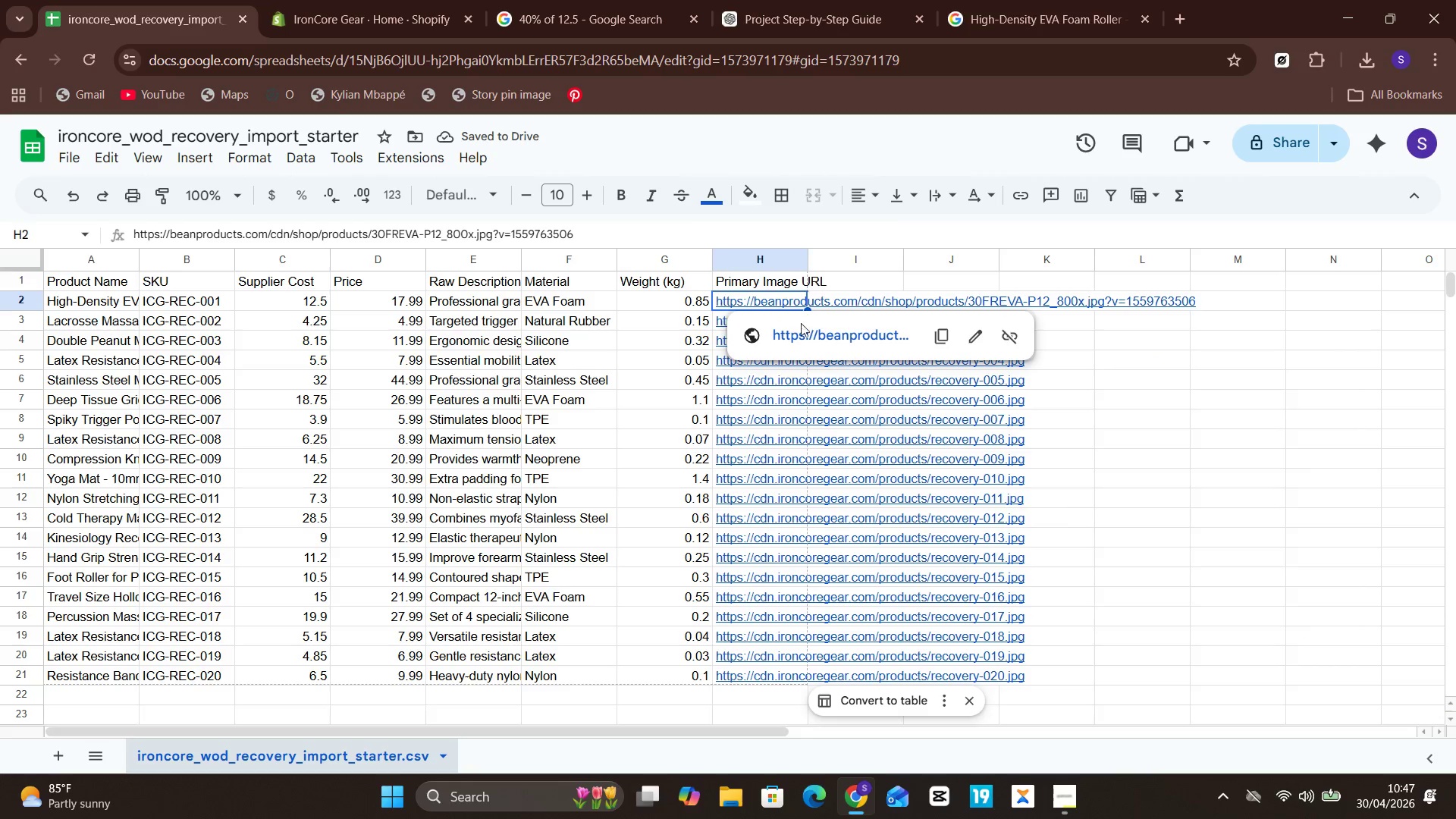 
left_click([802, 331])
 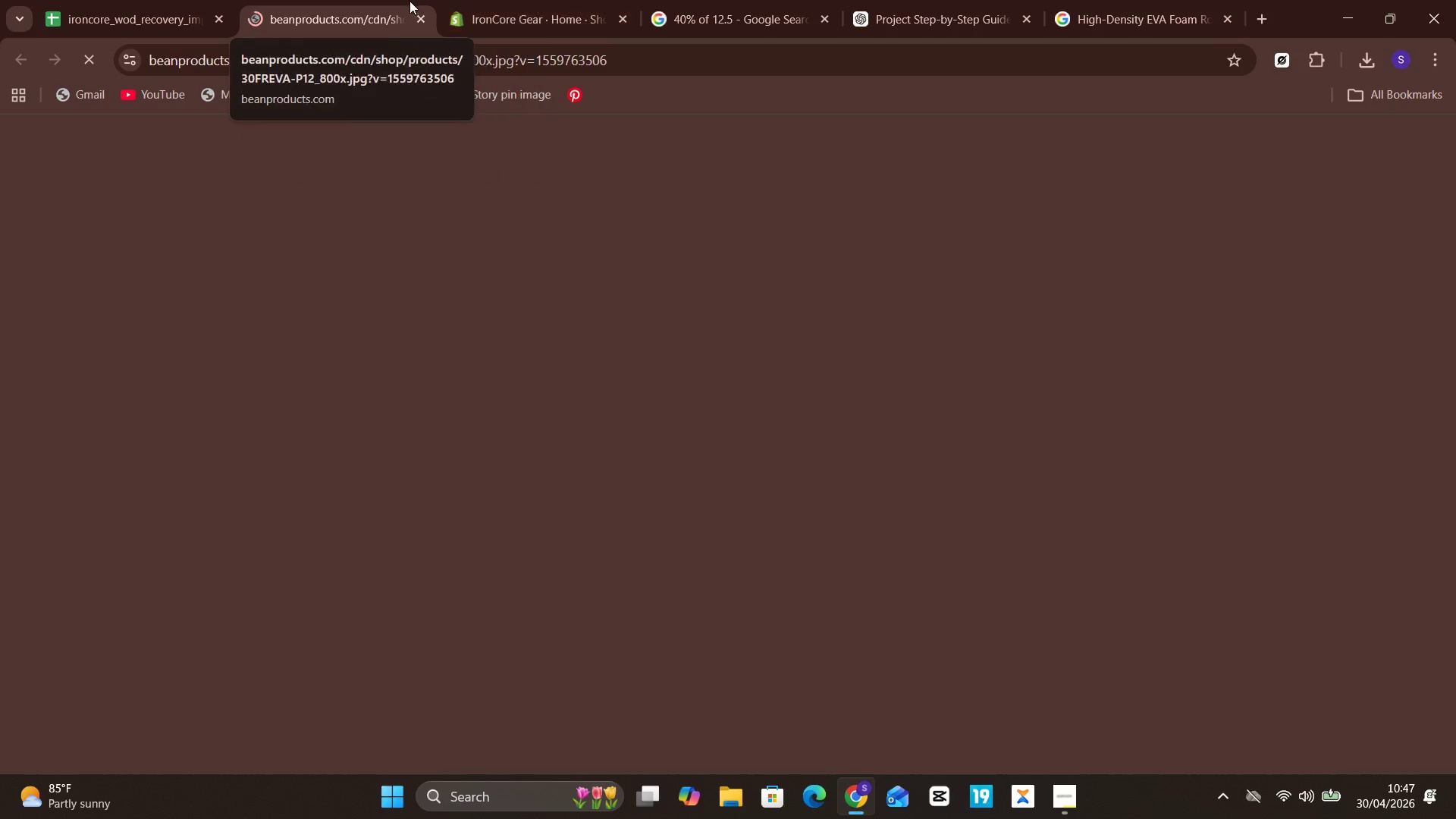 
left_click([420, 16])
 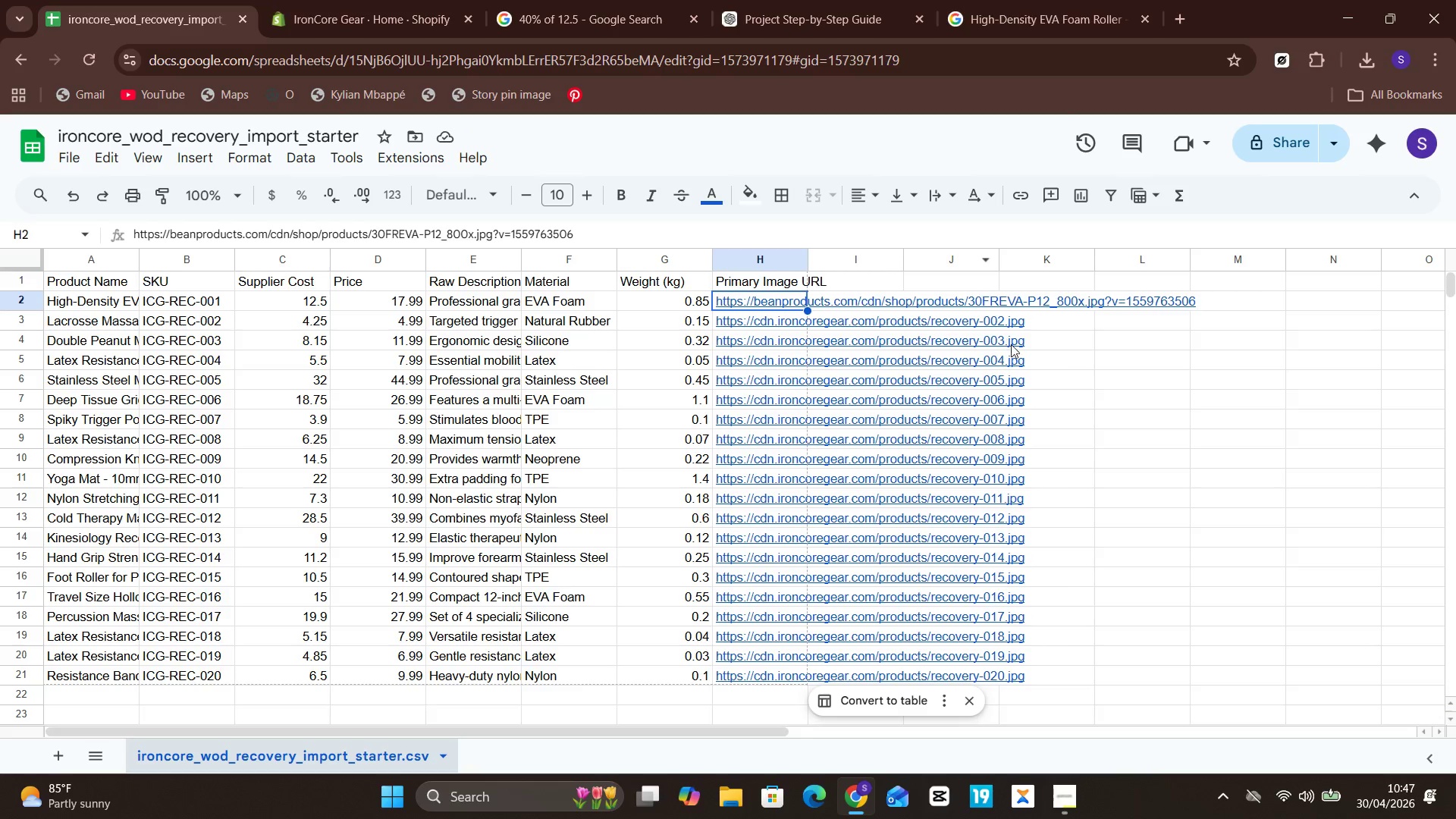 
left_click([1044, 330])
 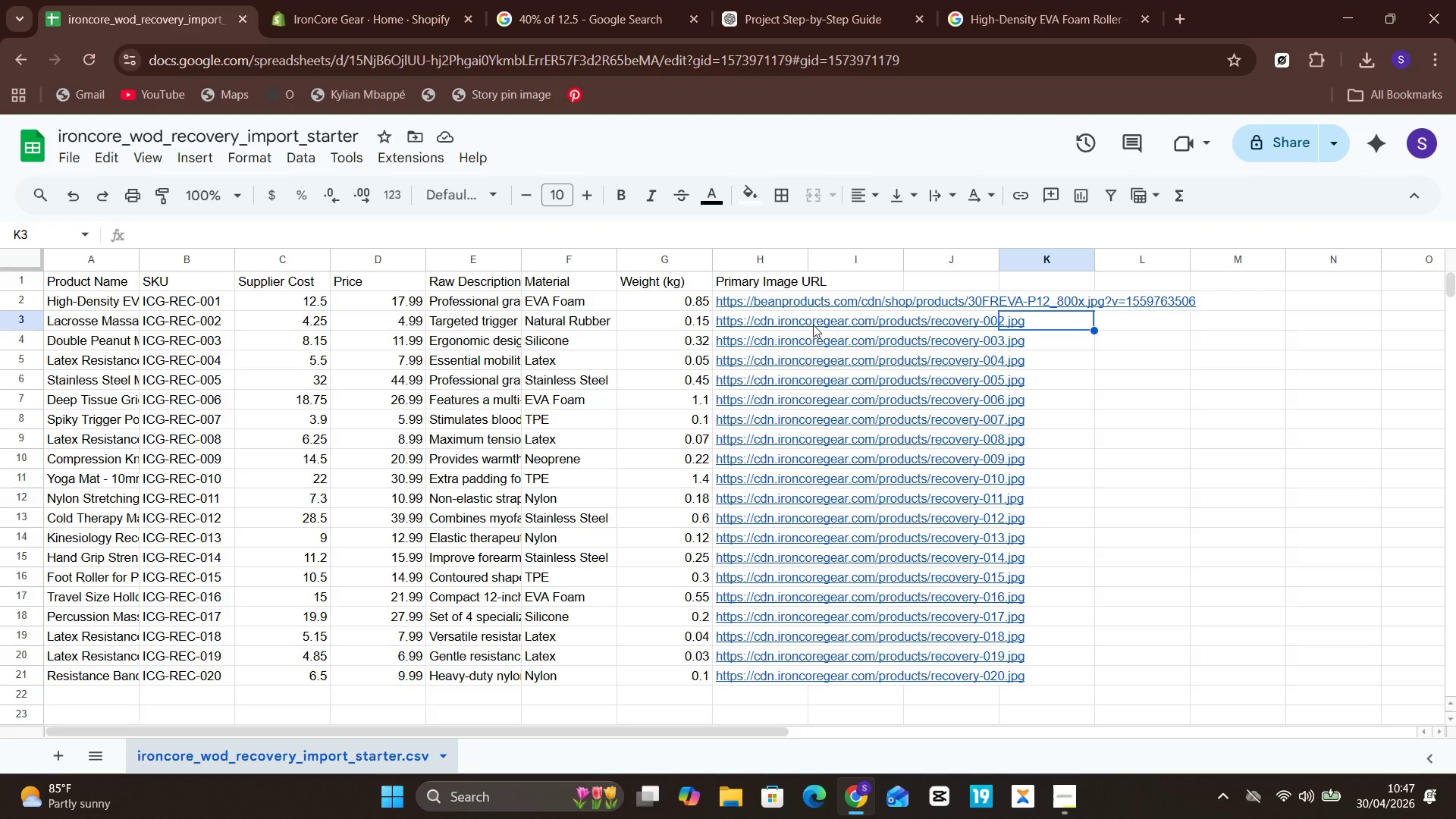 
left_click([792, 324])
 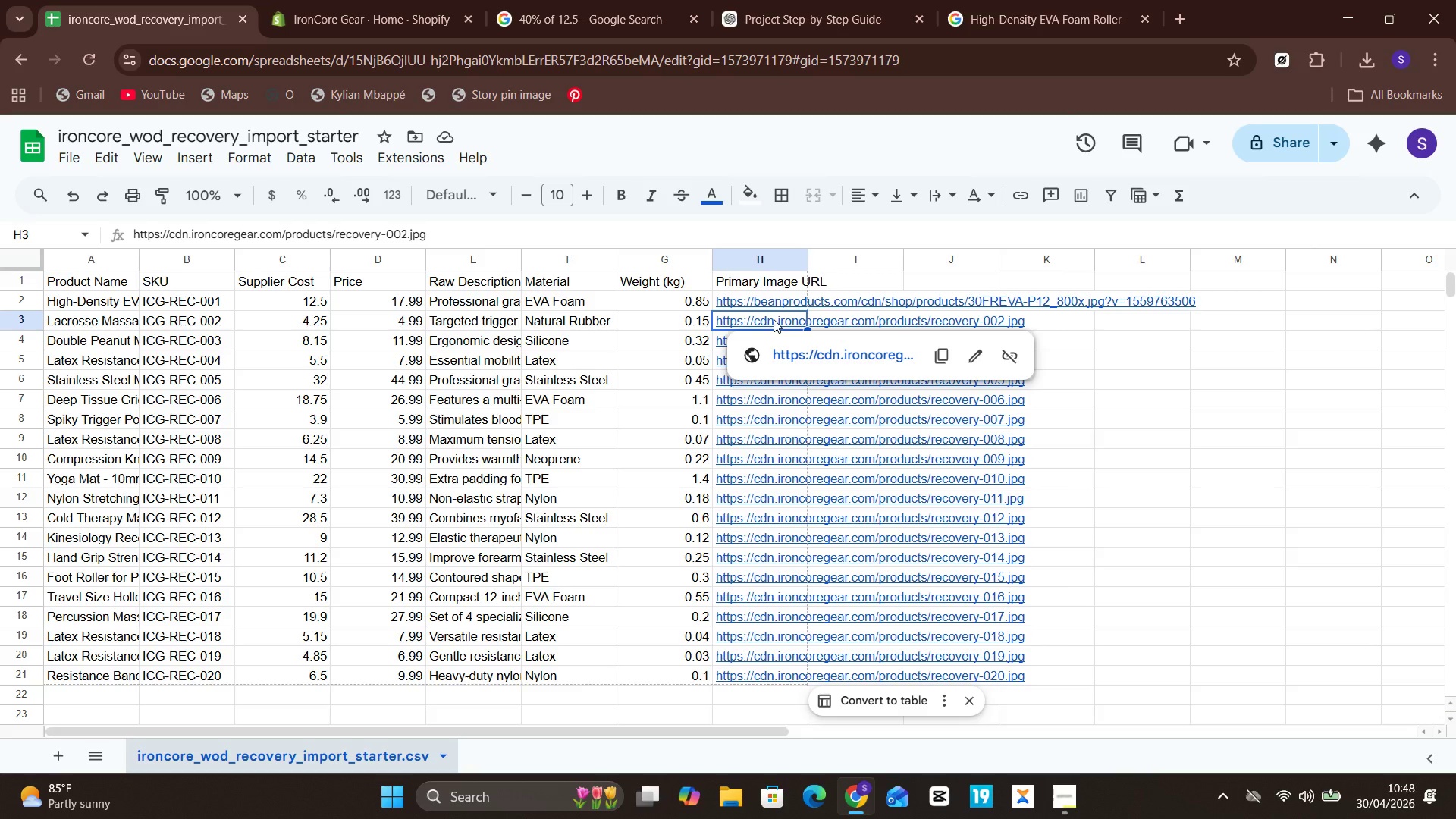 
wait(32.76)
 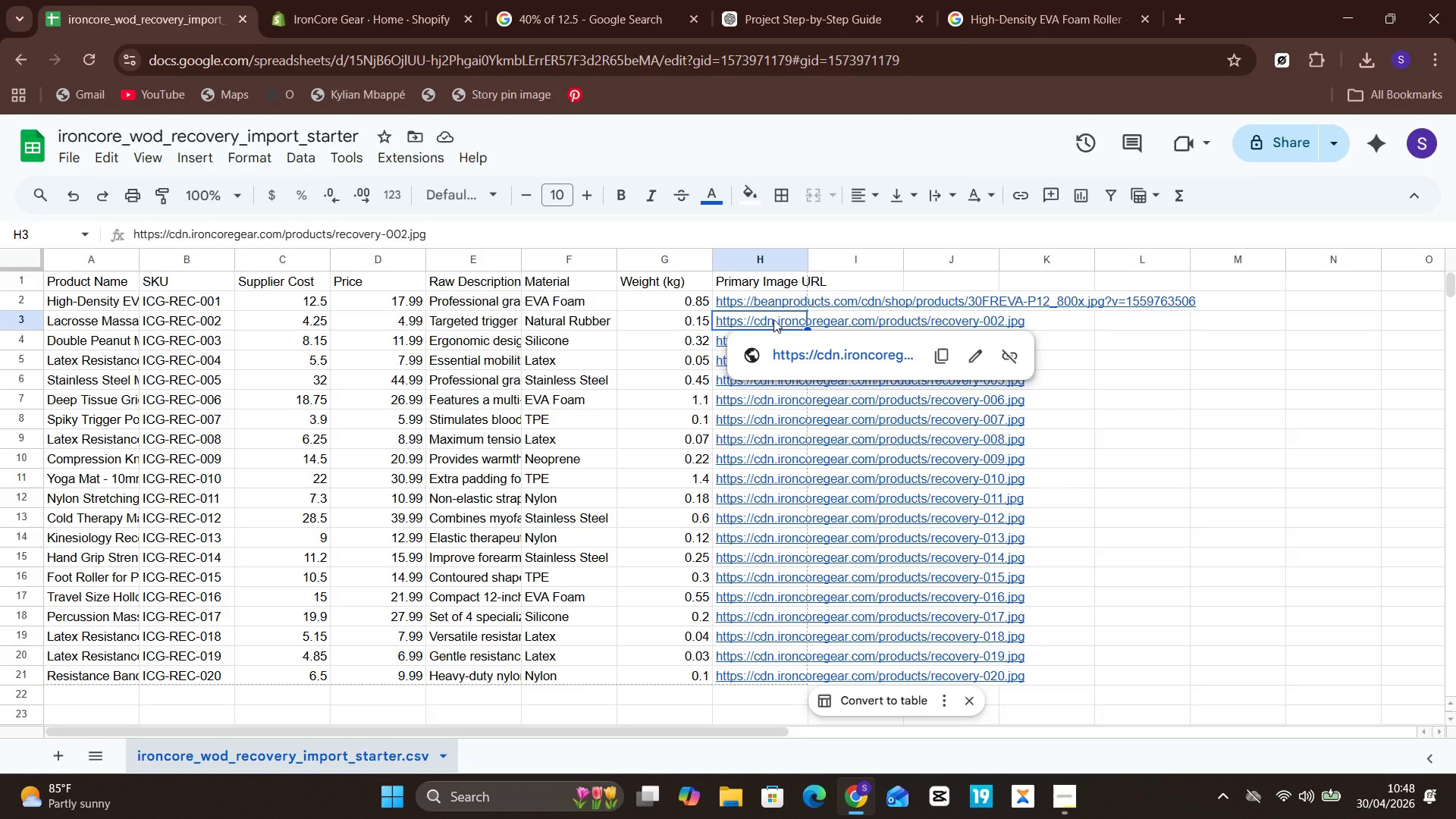 
double_click([65, 321])
 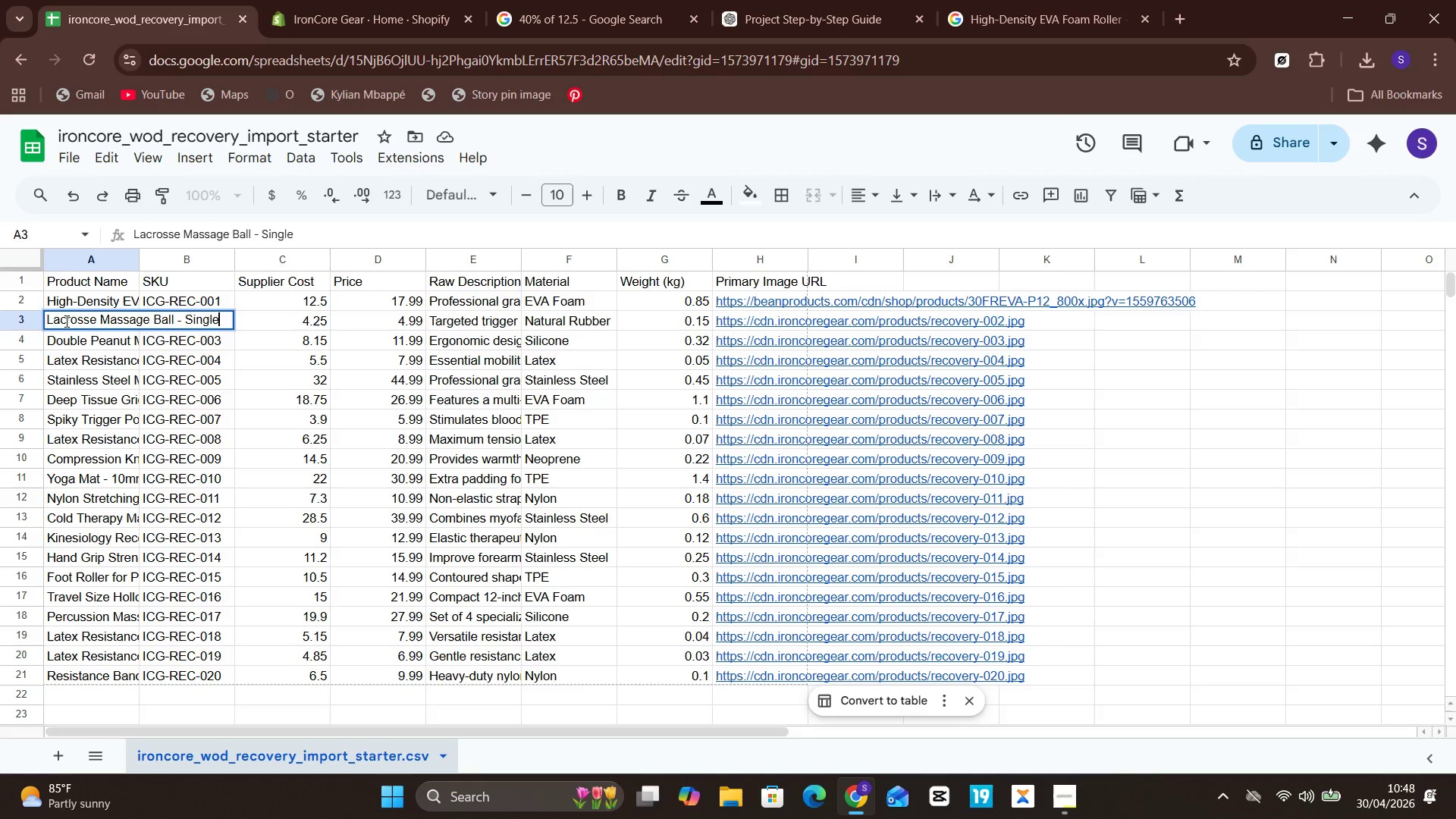 
triple_click([65, 321])
 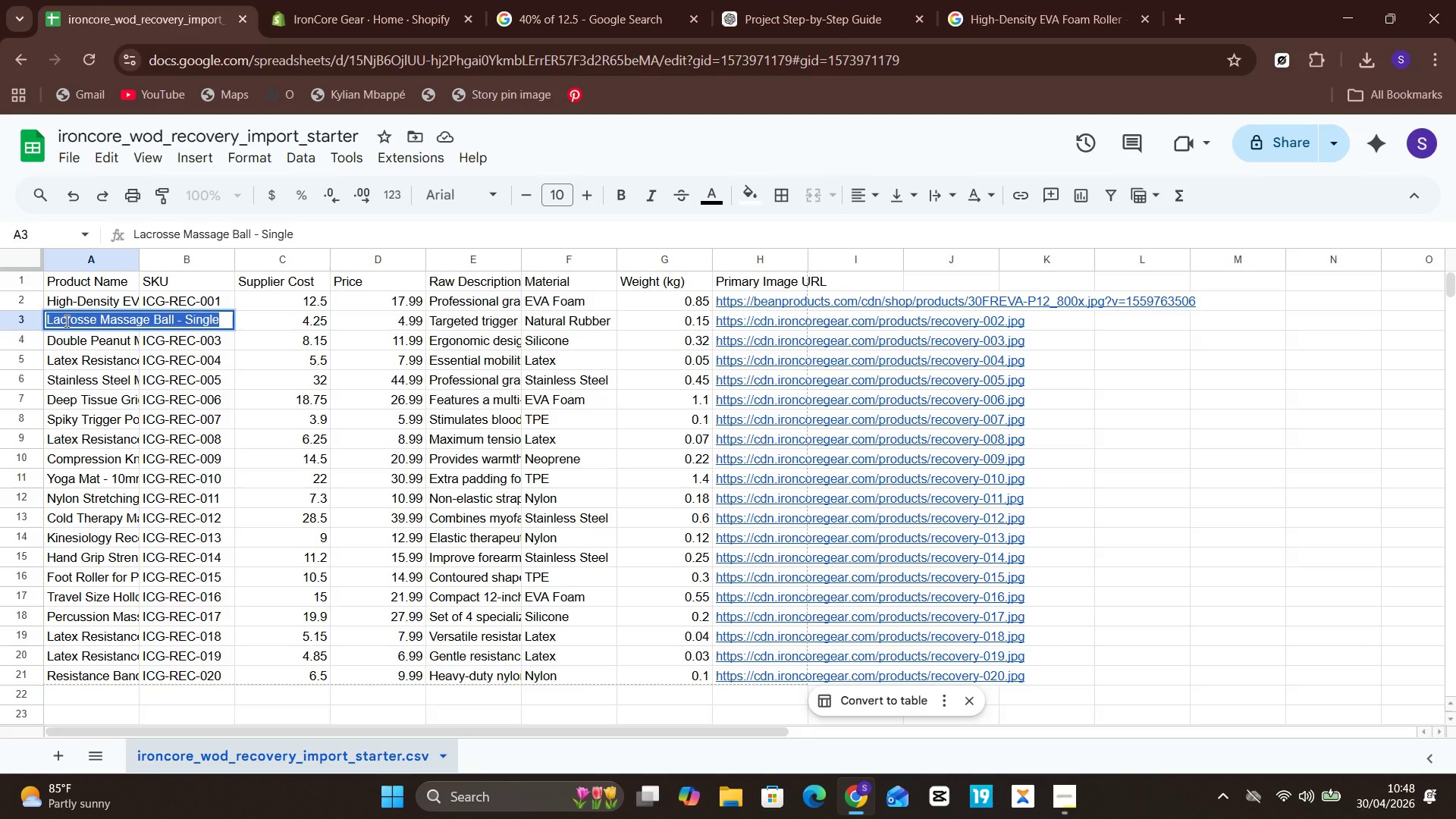 
key(Control+V)
 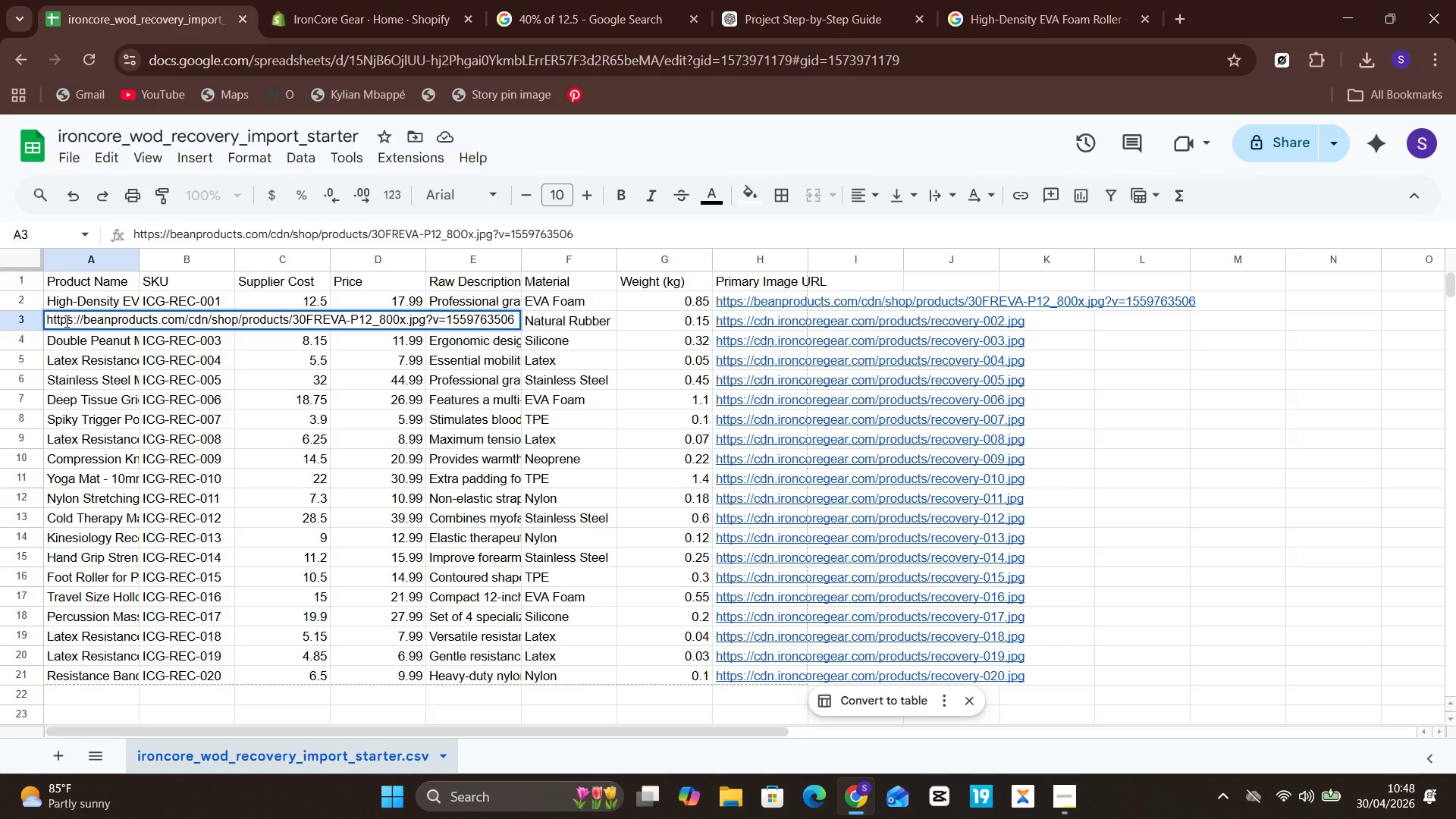 
hold_key(key=ControlLeft, duration=0.81)
 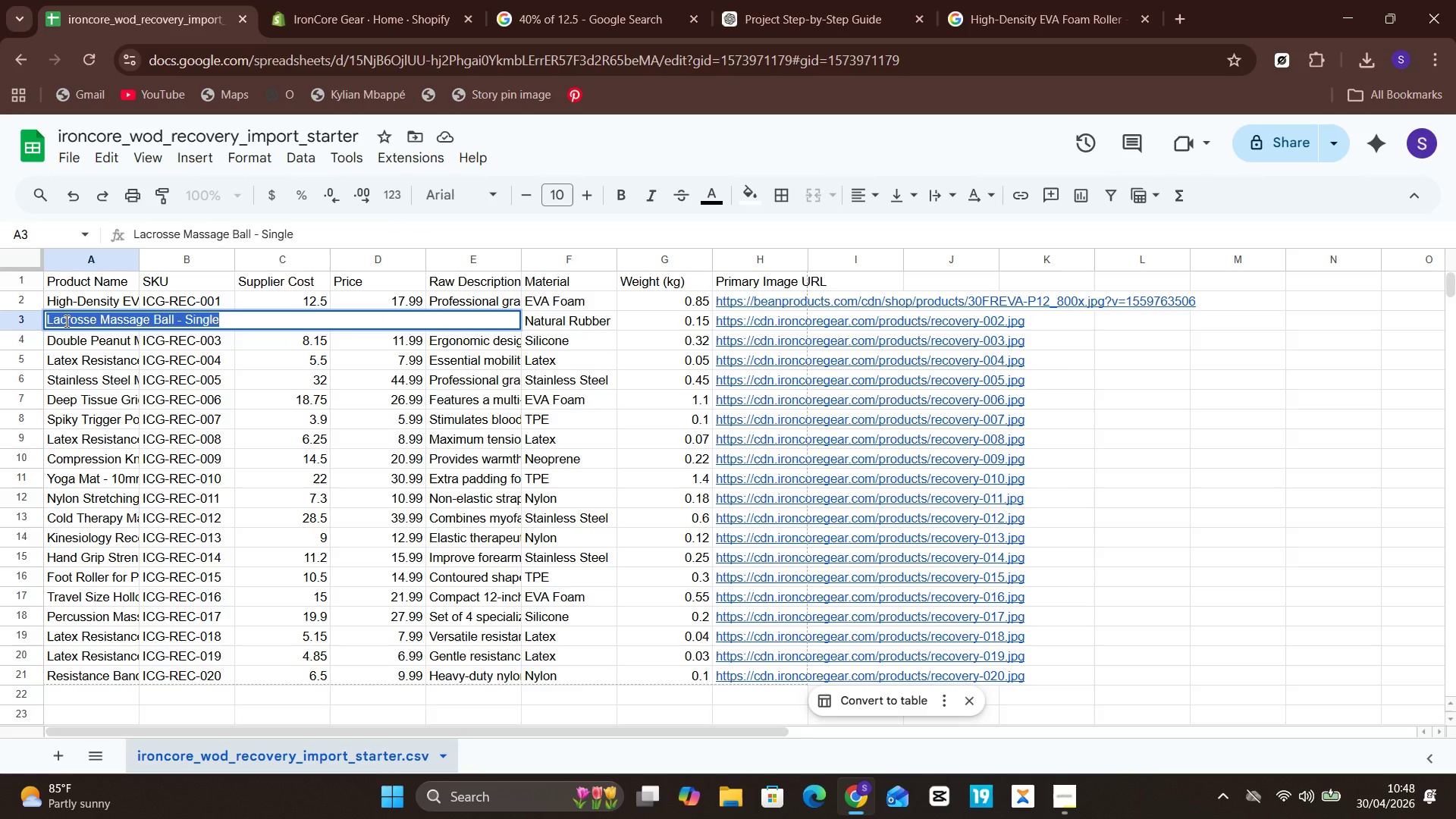 
hold_key(key=Z, duration=0.38)
 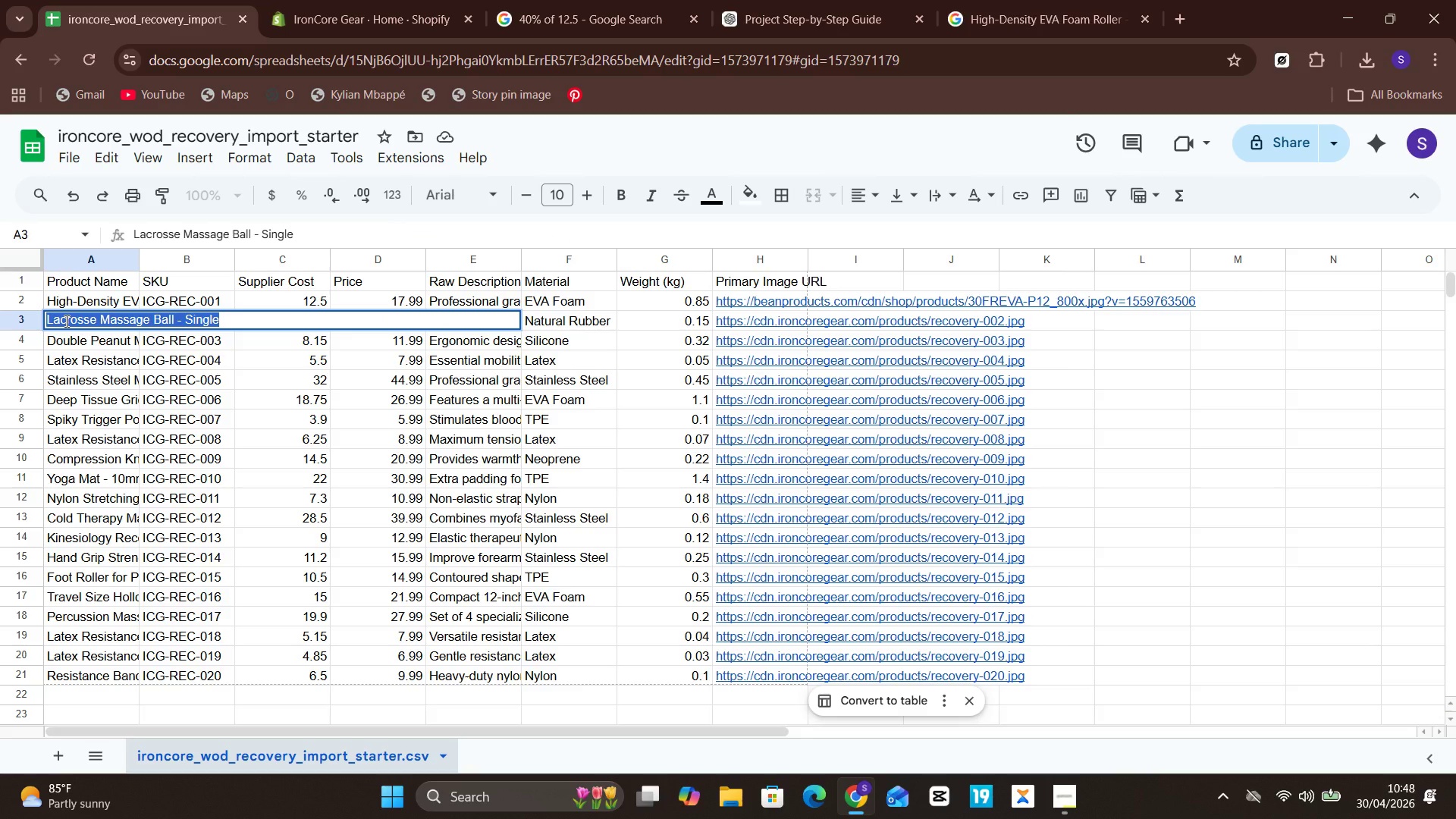 
hold_key(key=ControlLeft, duration=0.88)
 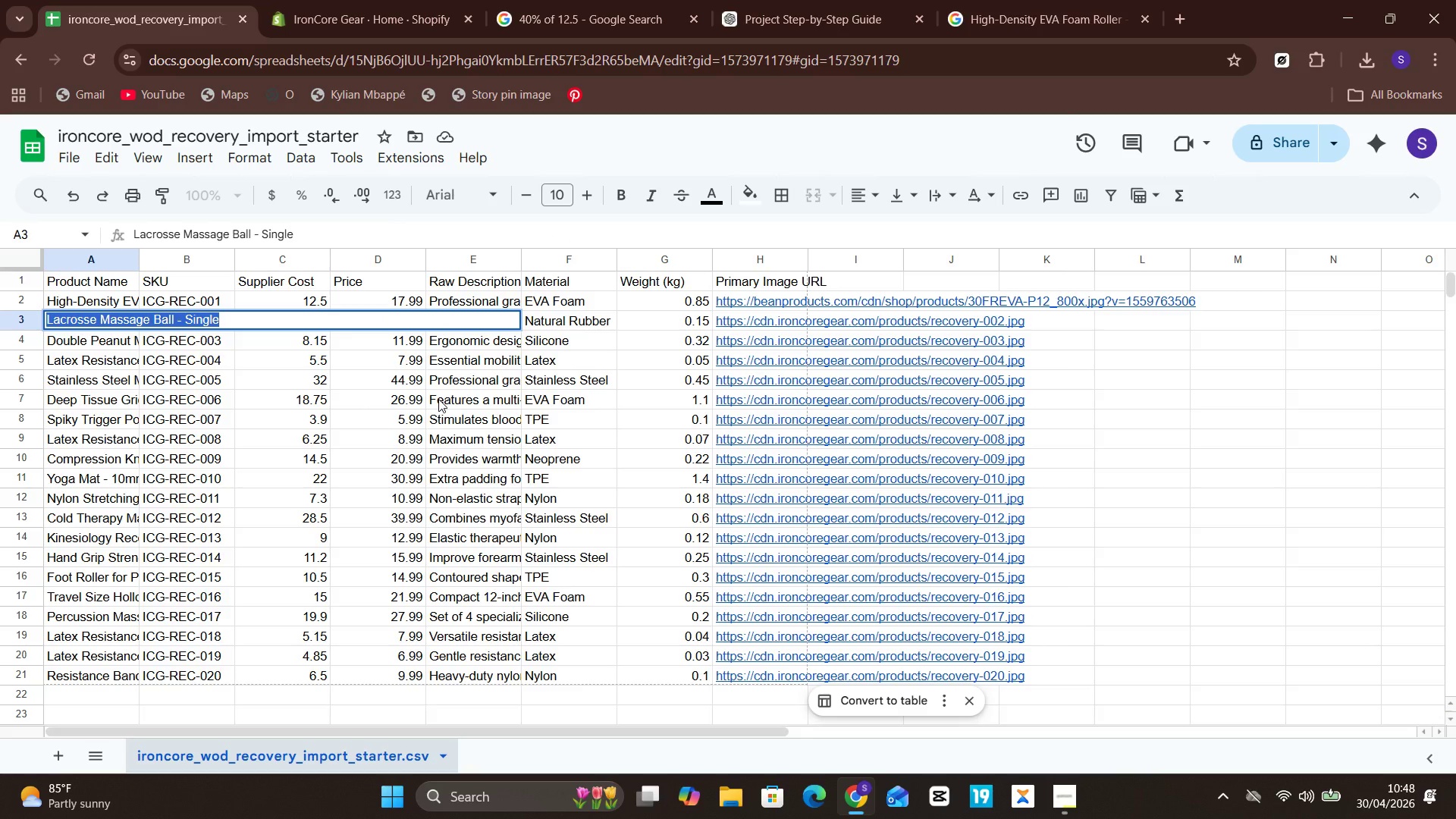 
hold_key(key=C, duration=0.36)
 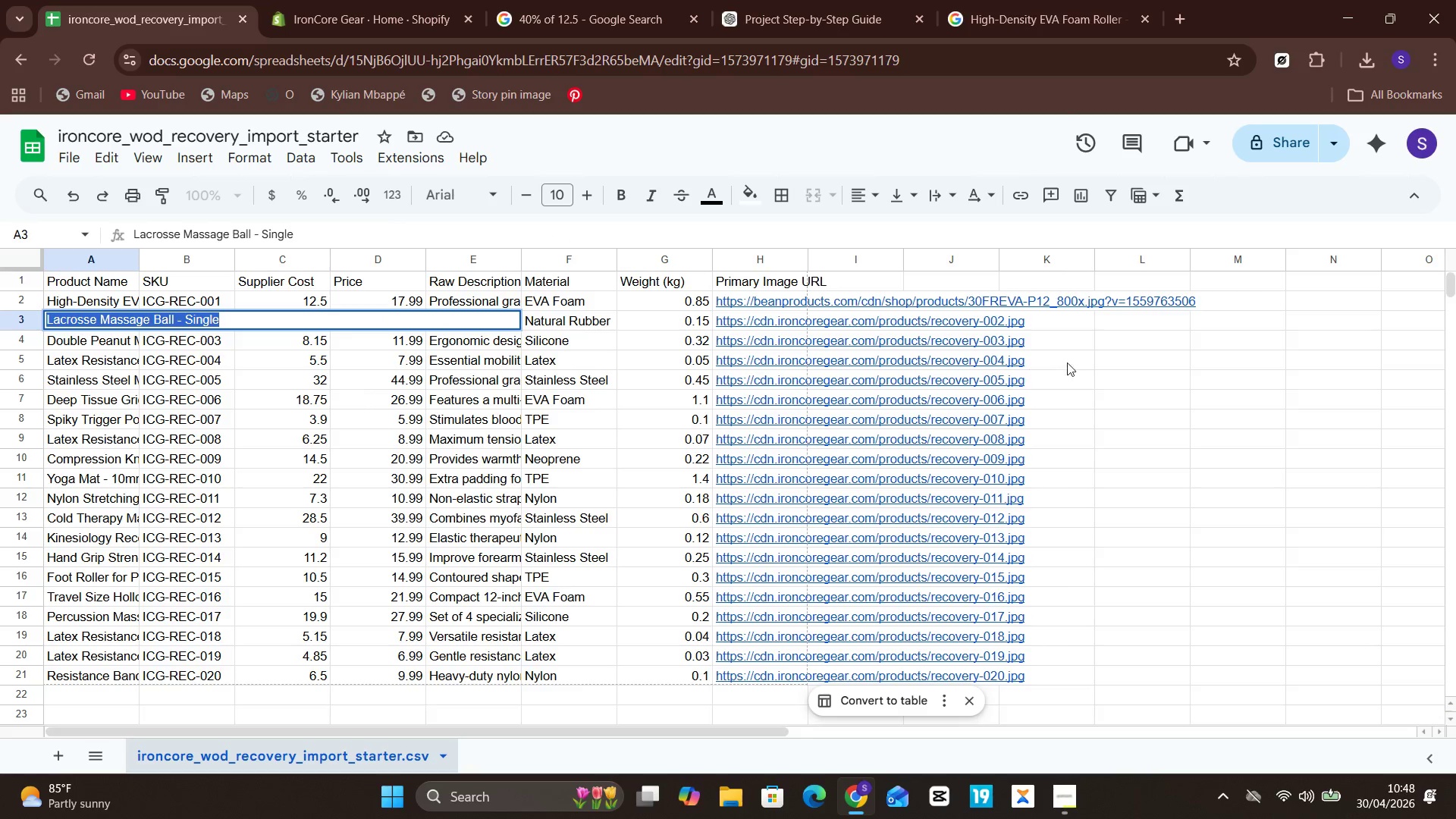 
left_click([1115, 353])
 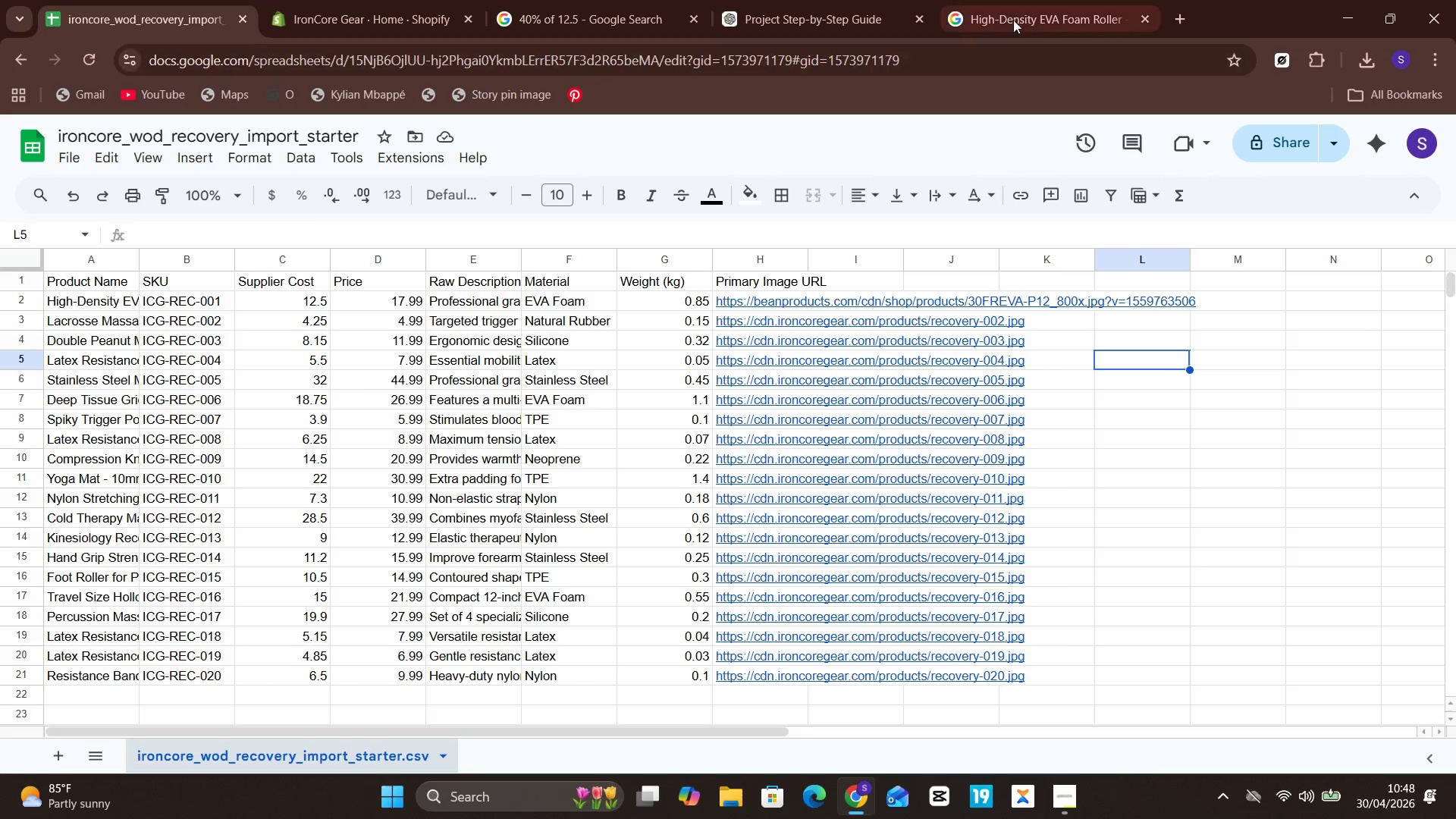 
left_click([1012, 18])
 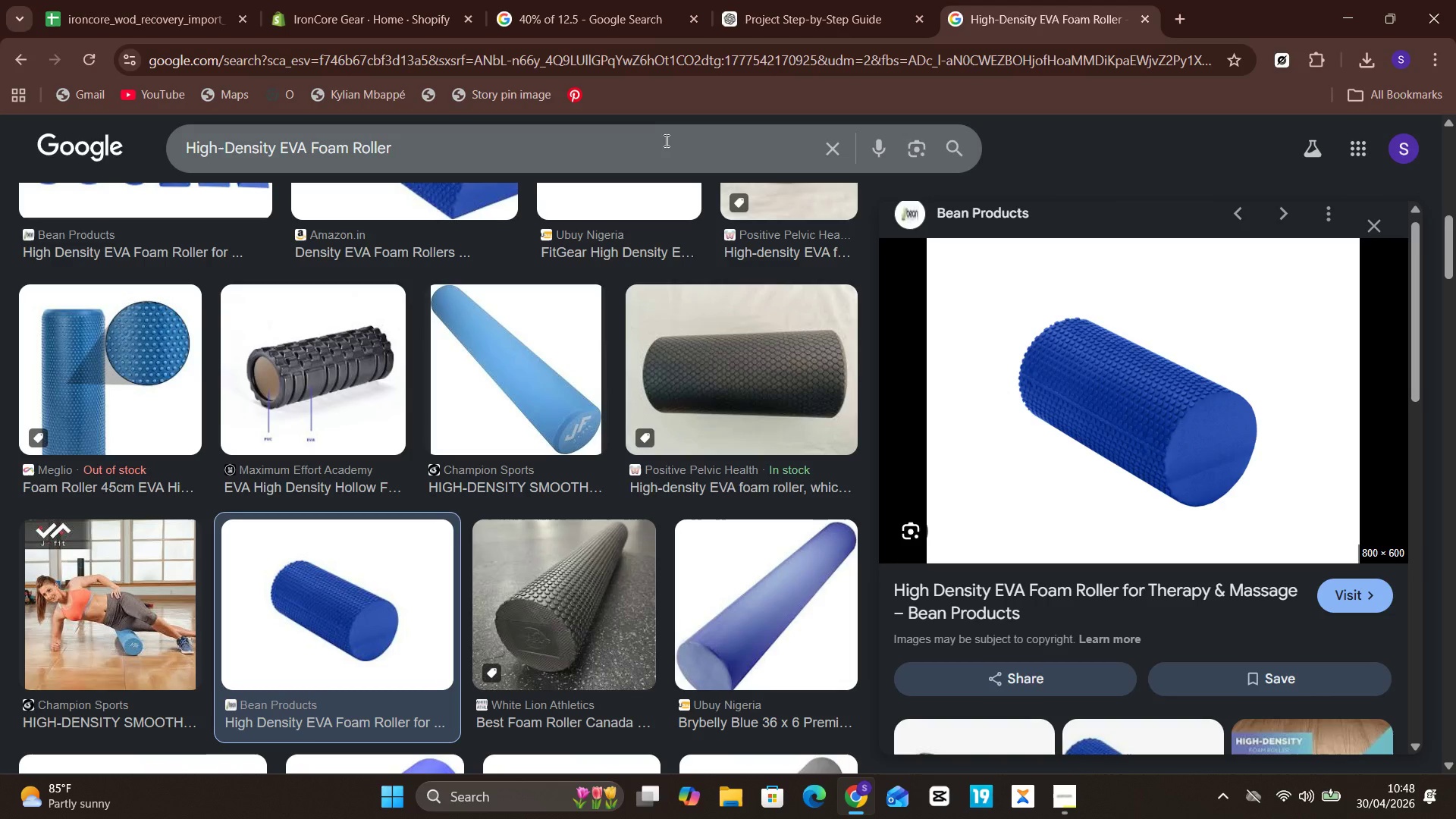 
left_click([661, 147])
 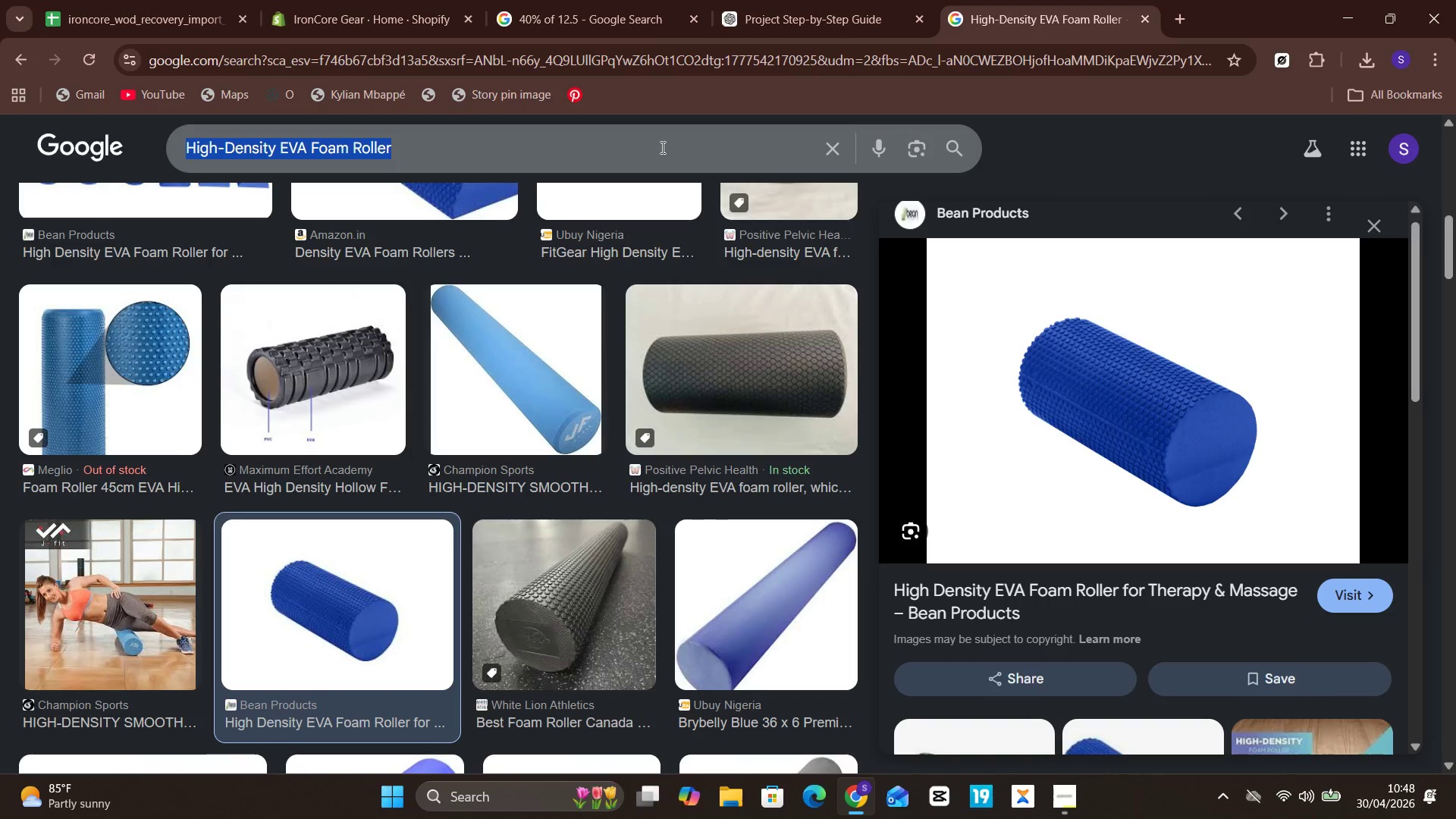 
key(Control+A)
 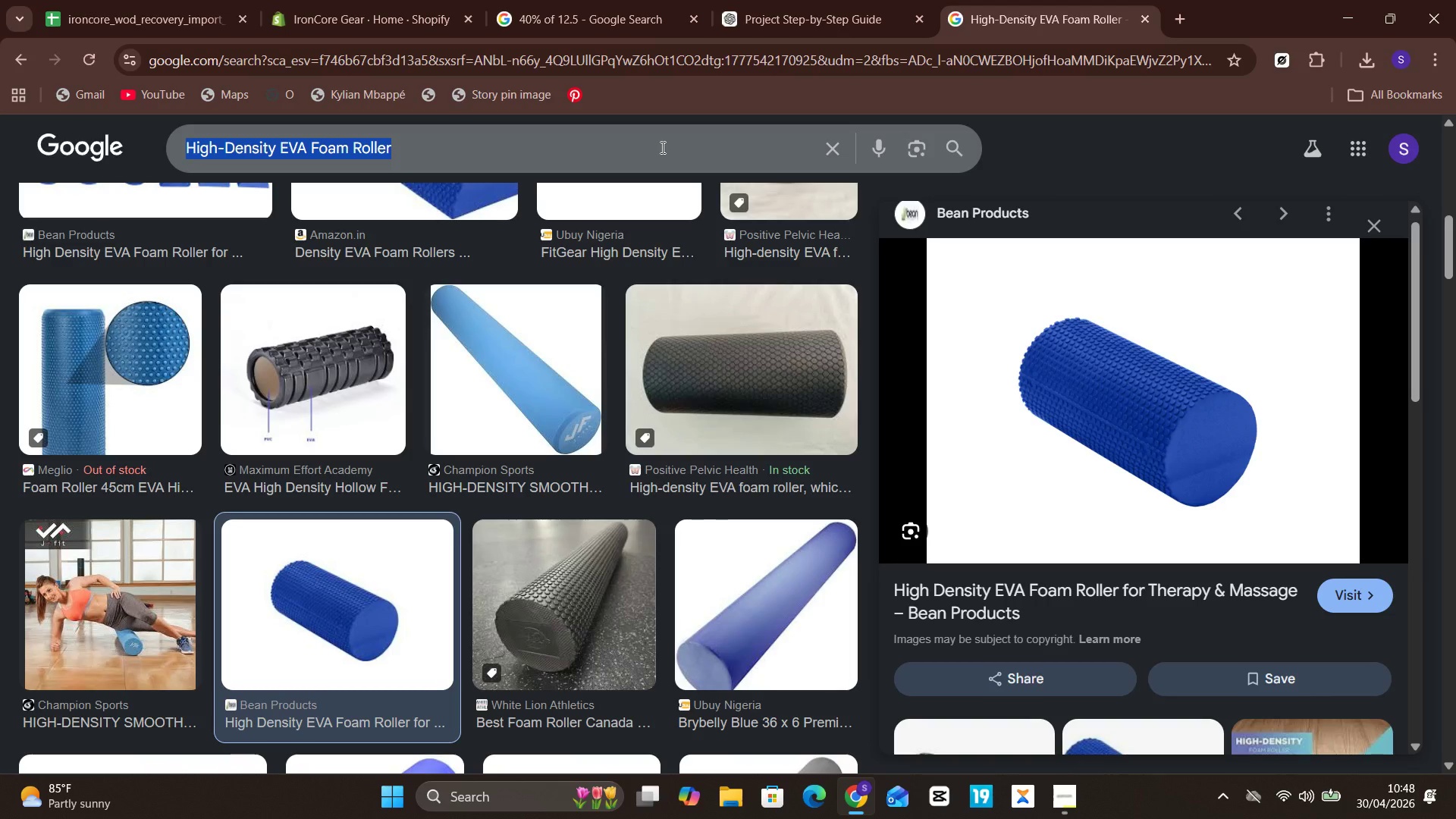 
key(Control+V)
 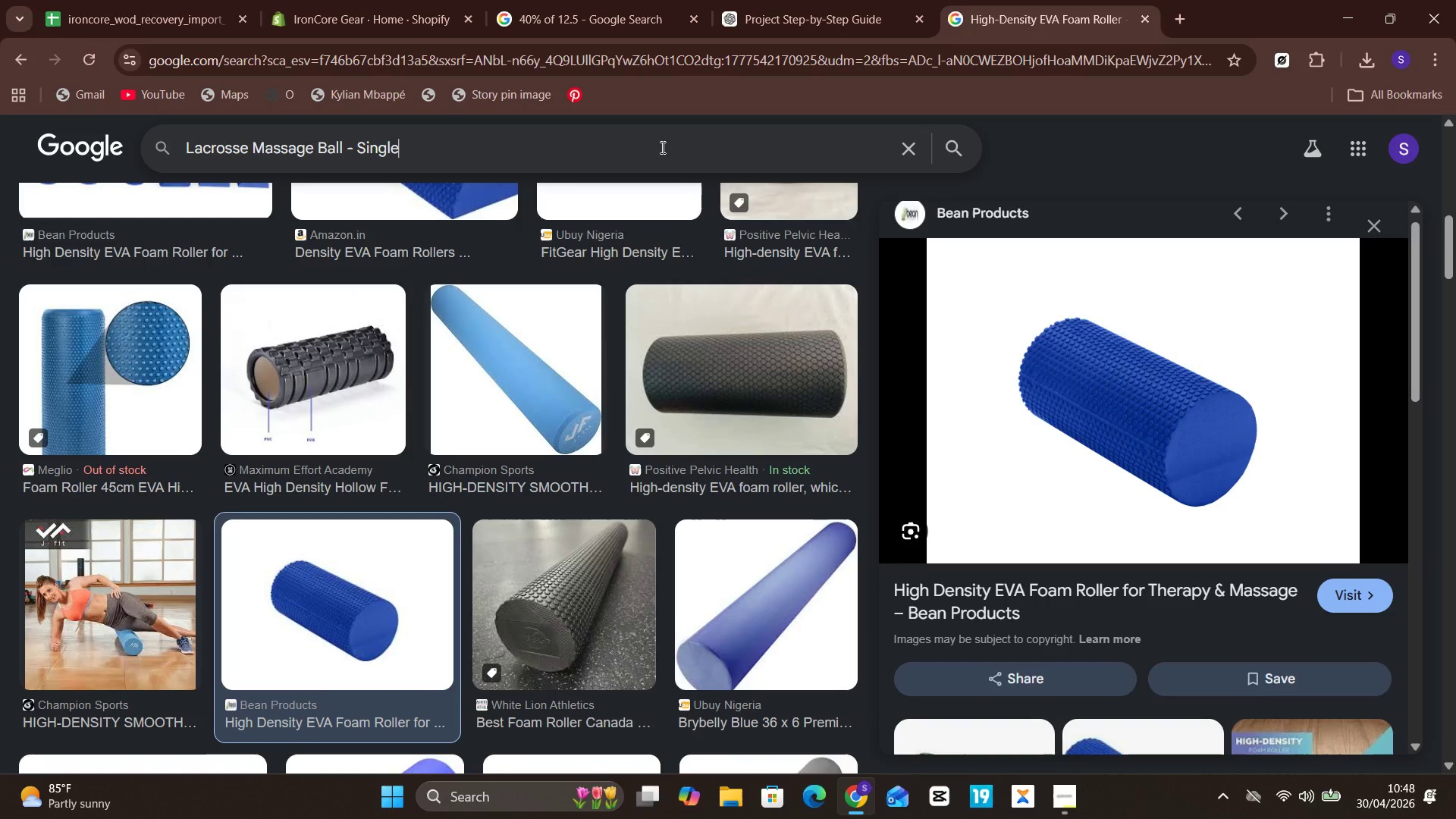 
key(Enter)
 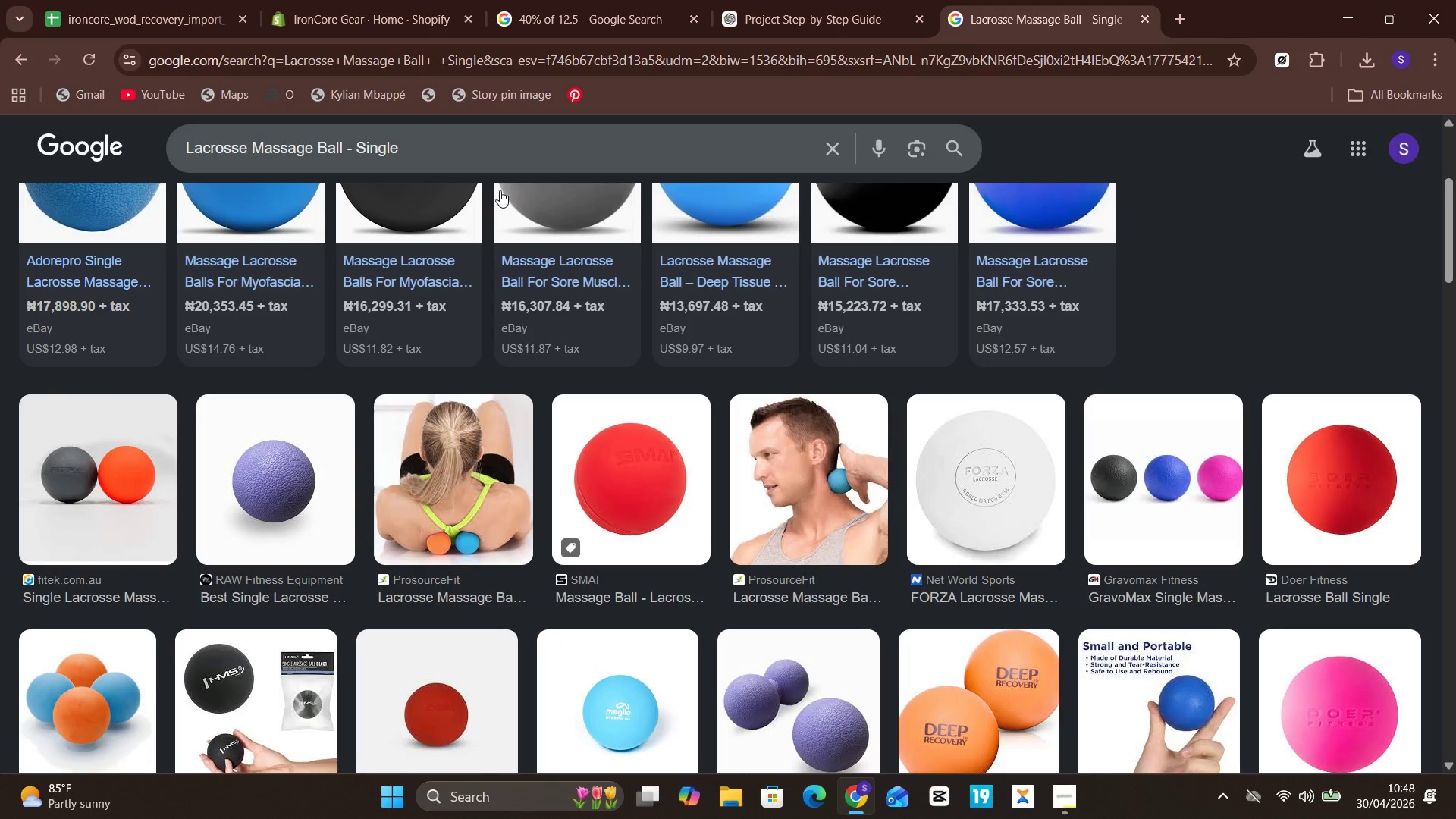 
wait(11.58)
 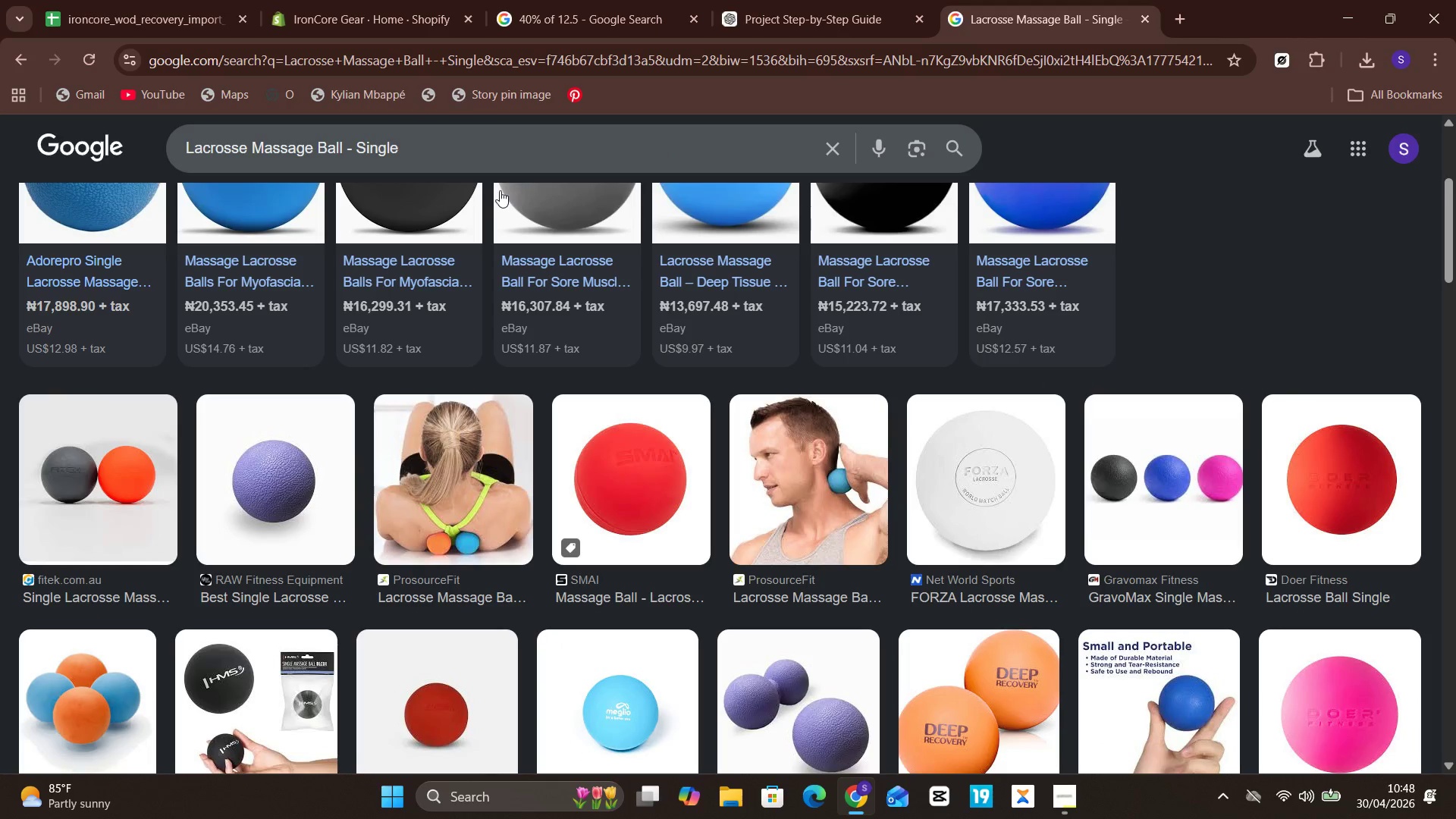 
left_click([836, 621])
 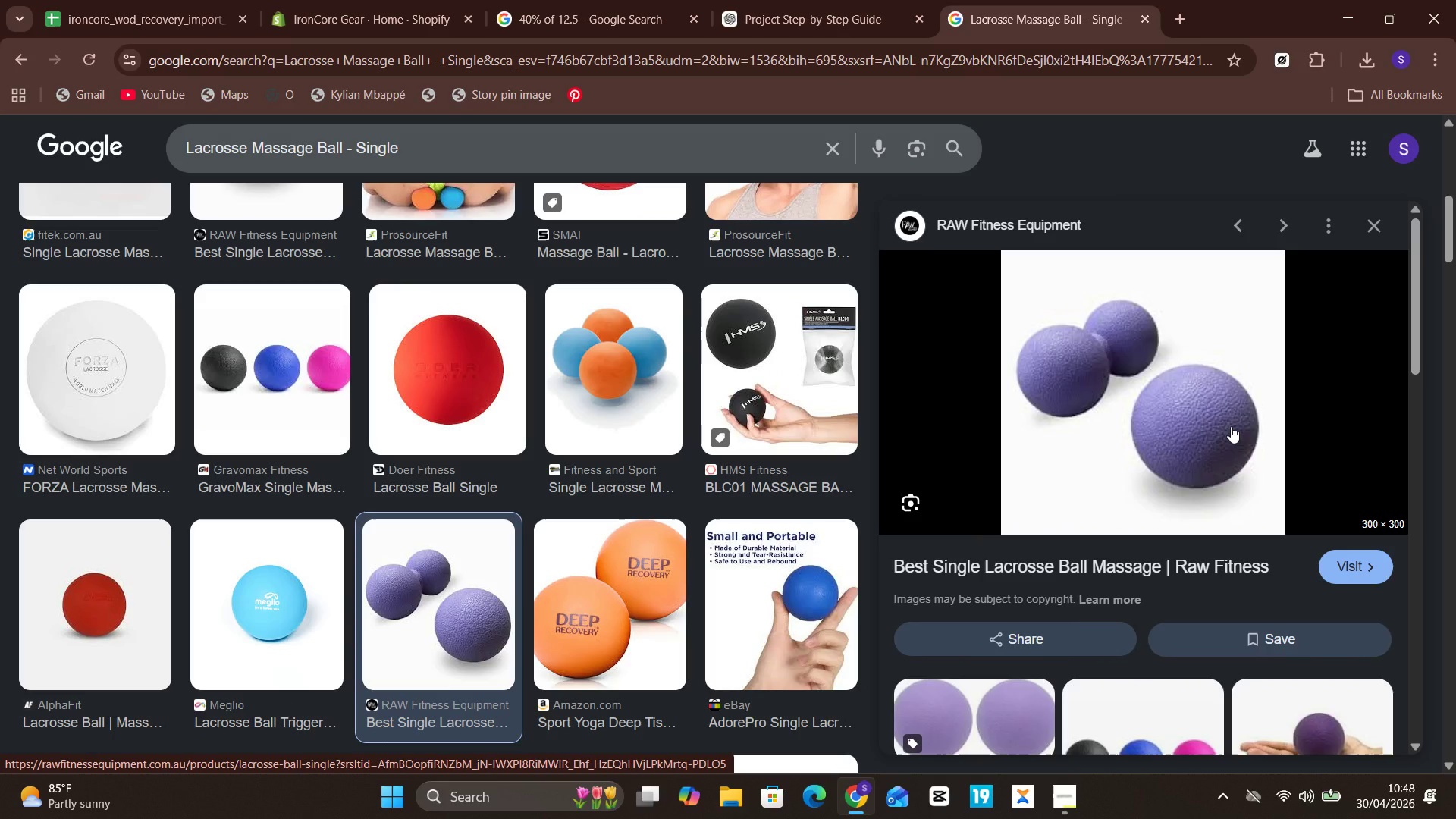 
wait(8.27)
 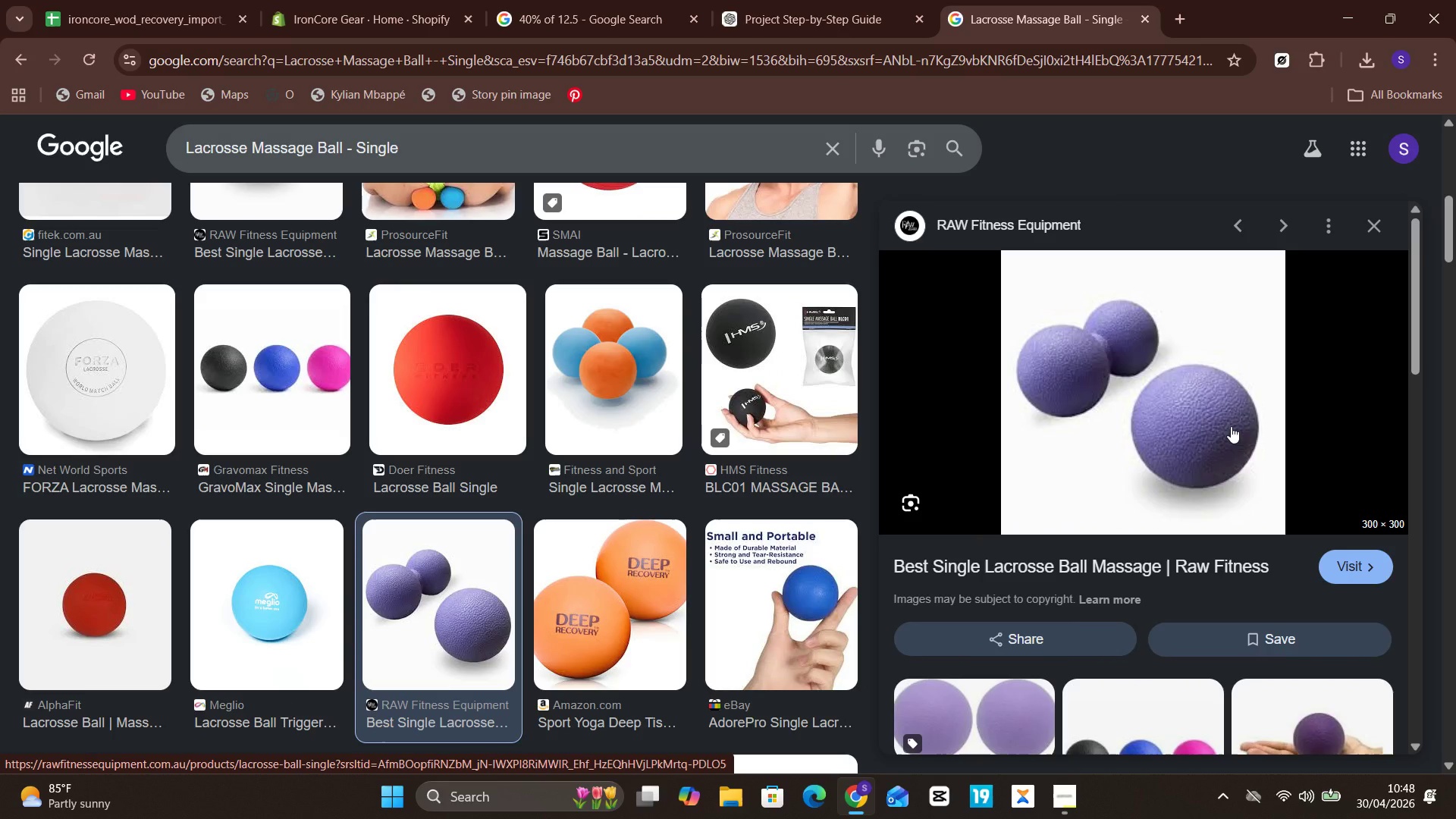 
right_click([1231, 426])
 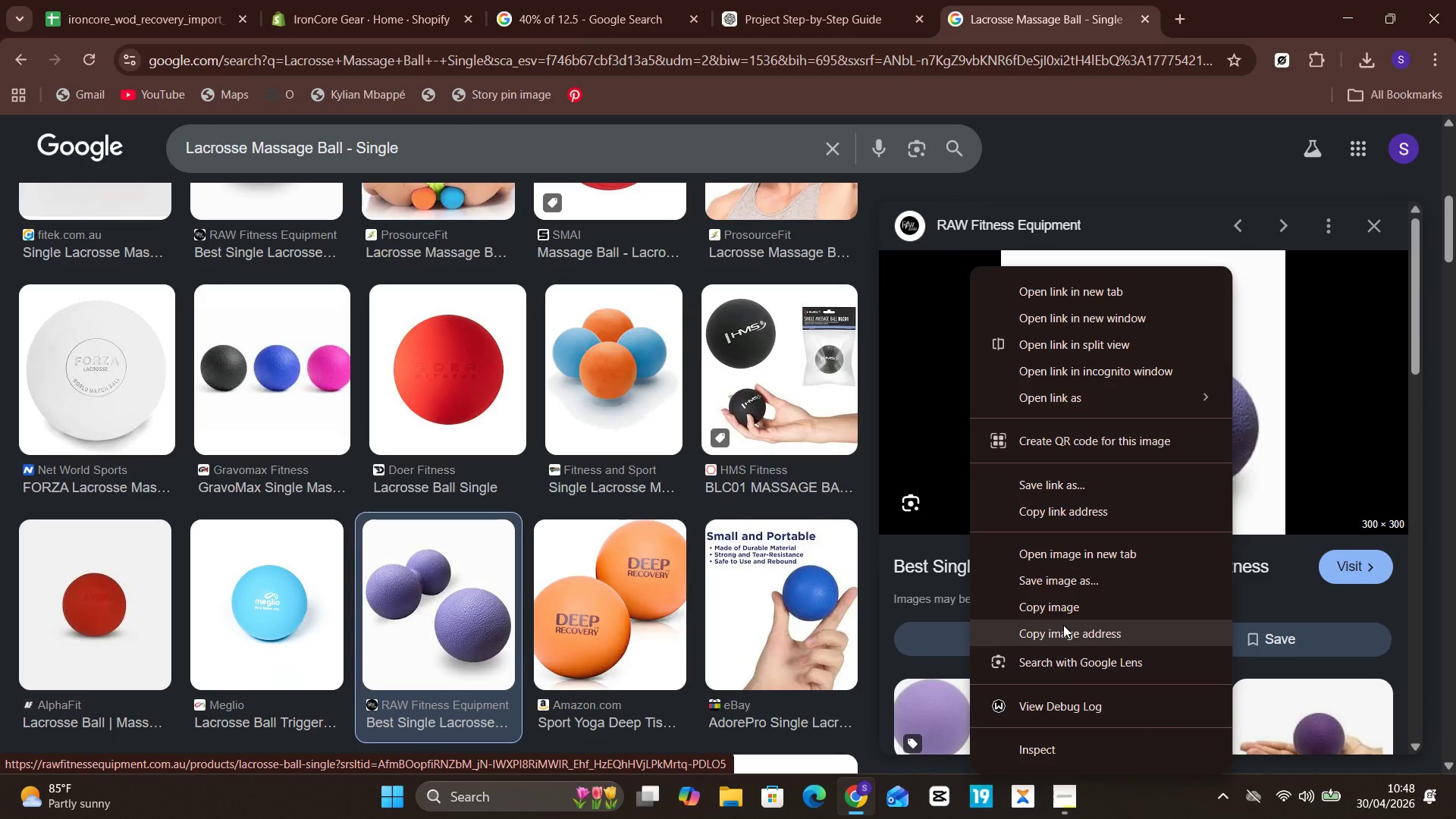 
left_click([1063, 629])
 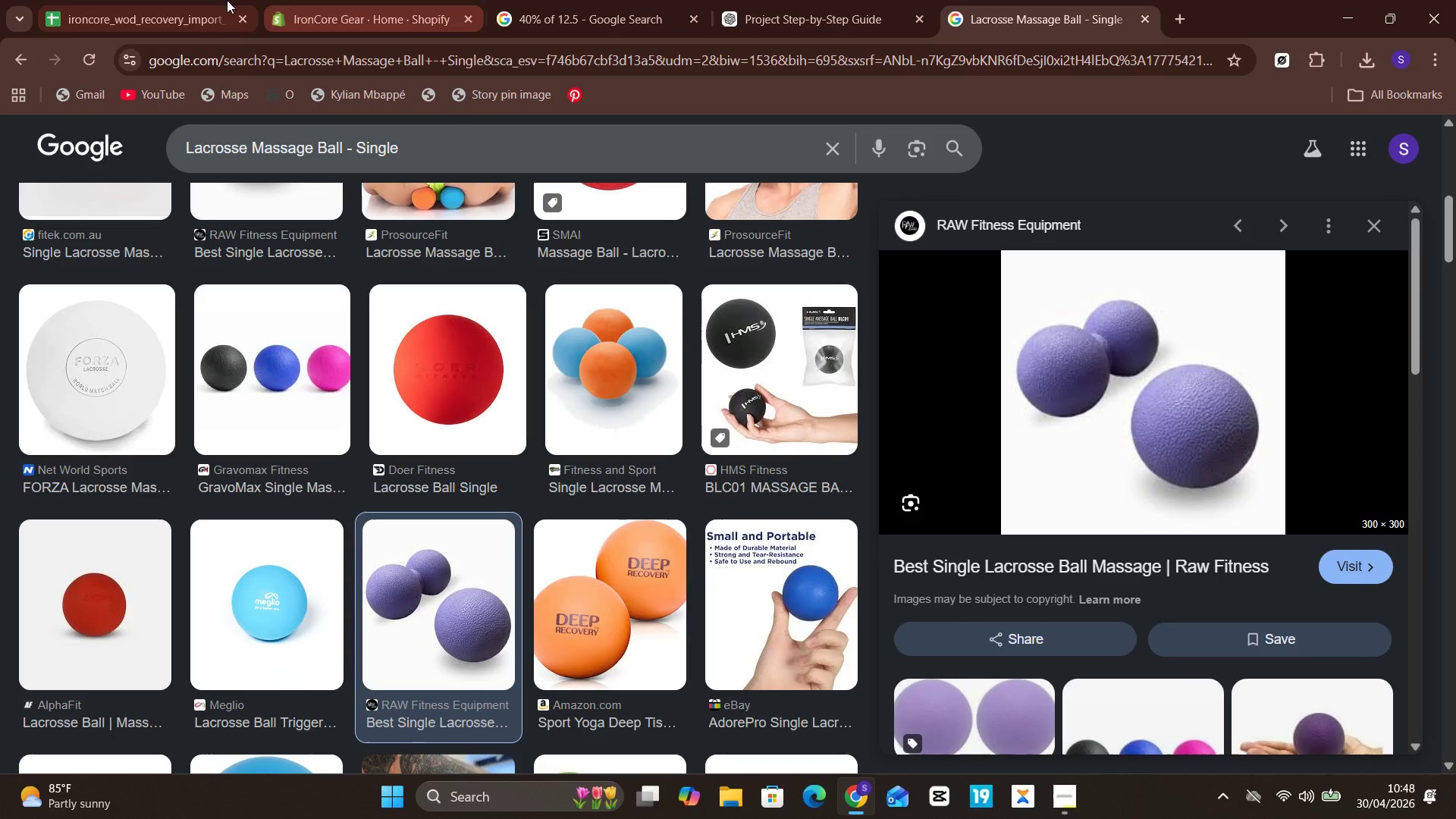 
left_click([191, 0])
 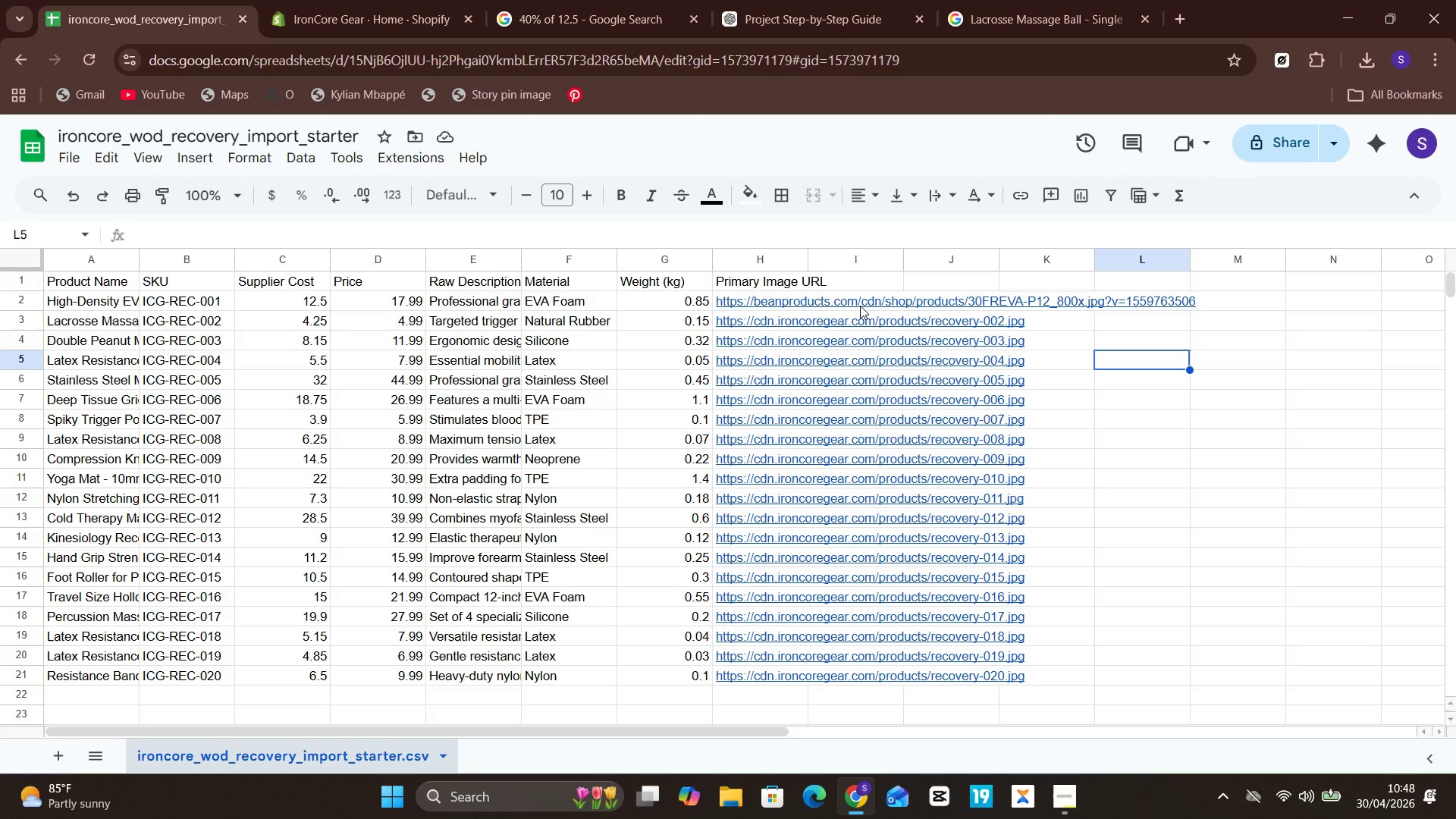 
left_click([789, 329])
 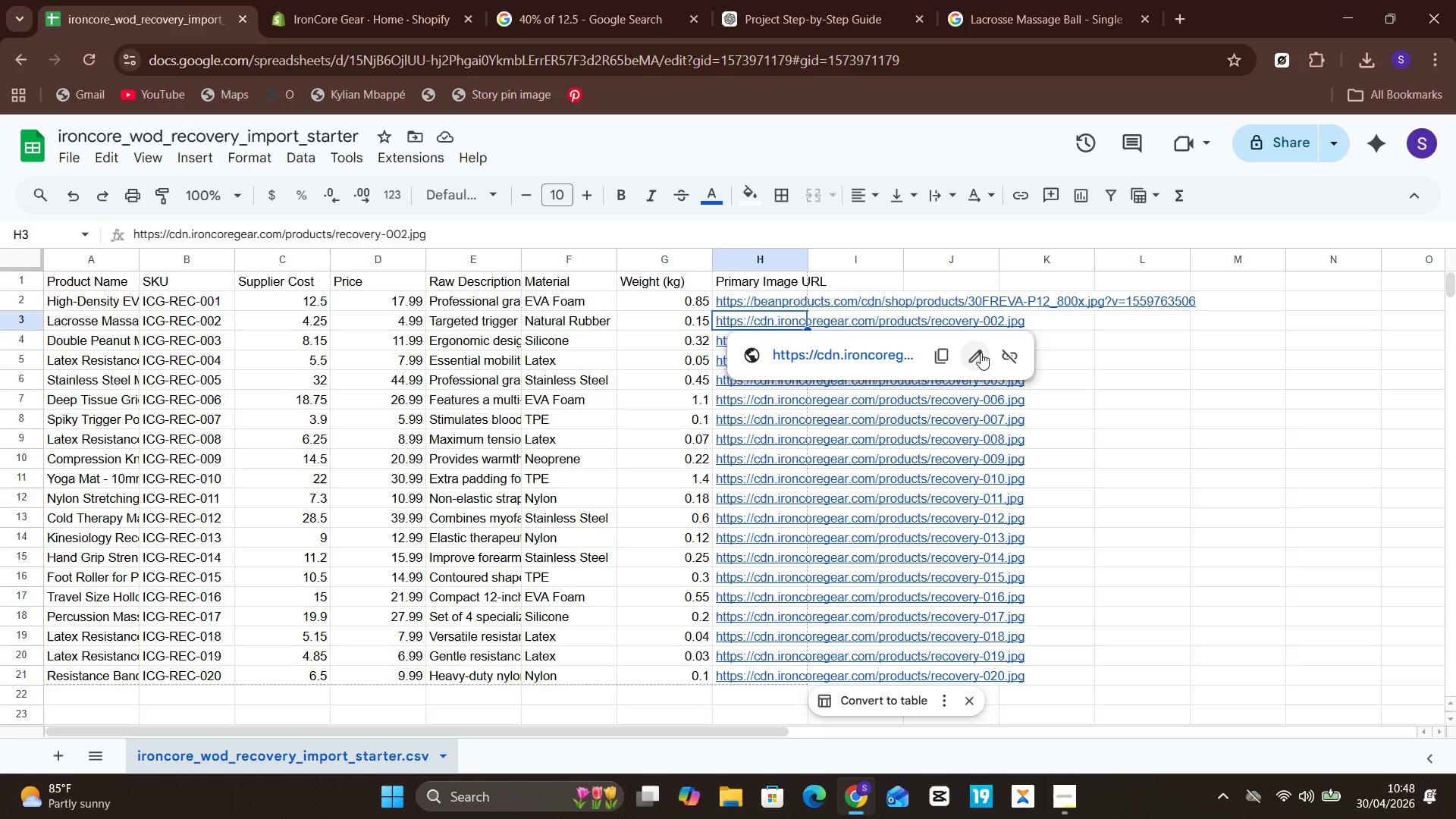 
left_click([986, 350])
 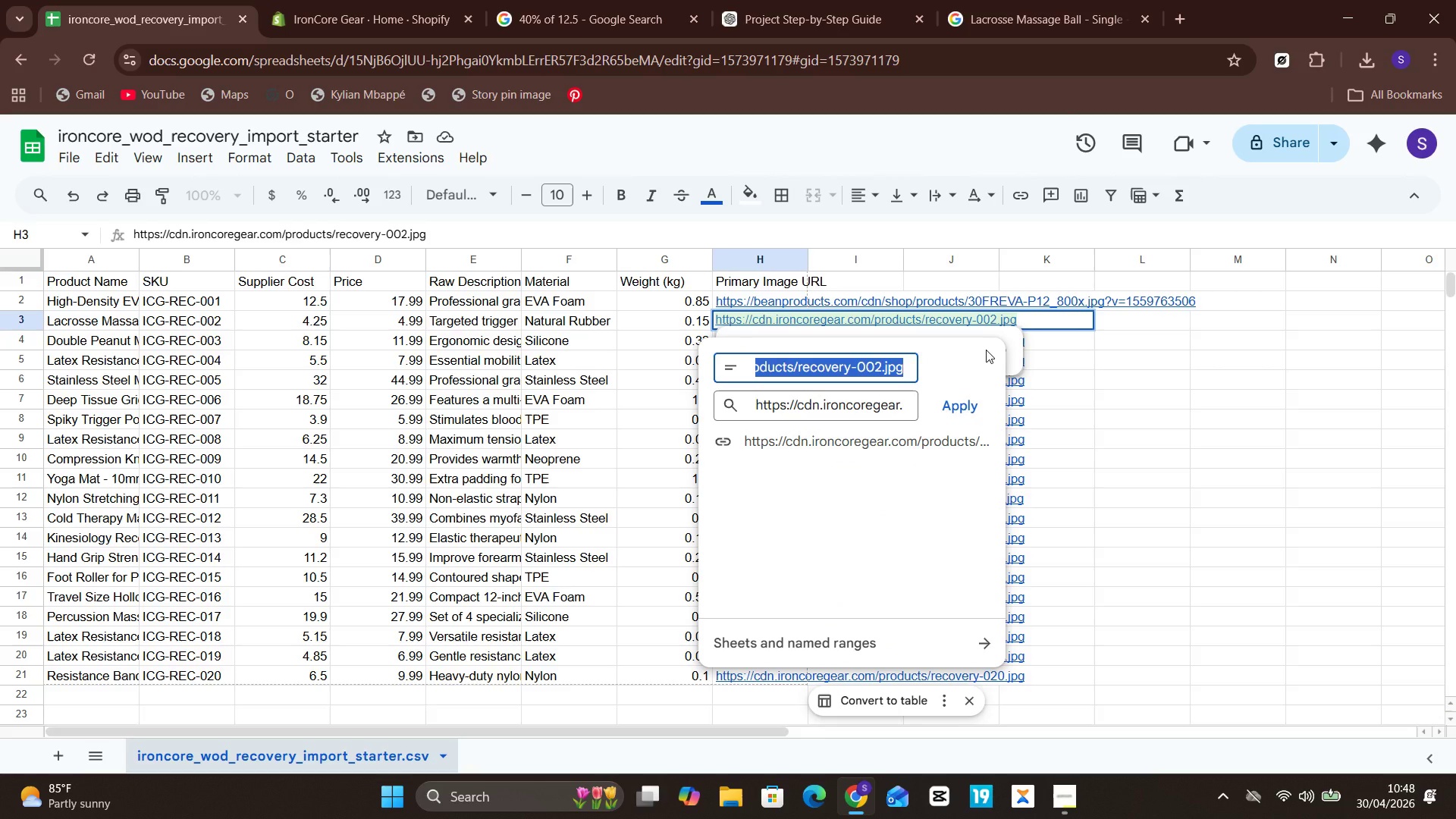 
key(Control+V)
 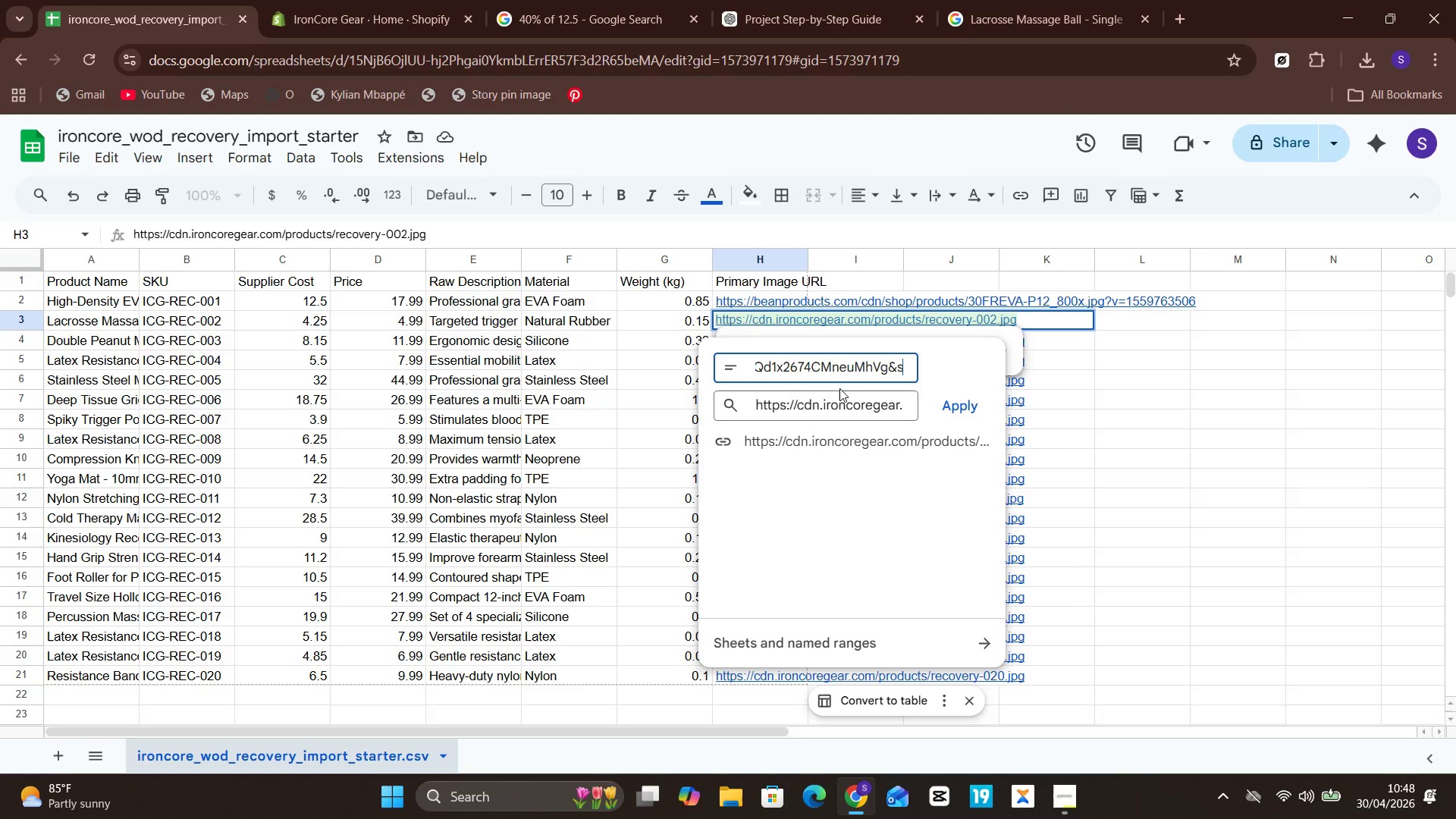 
left_click([842, 398])
 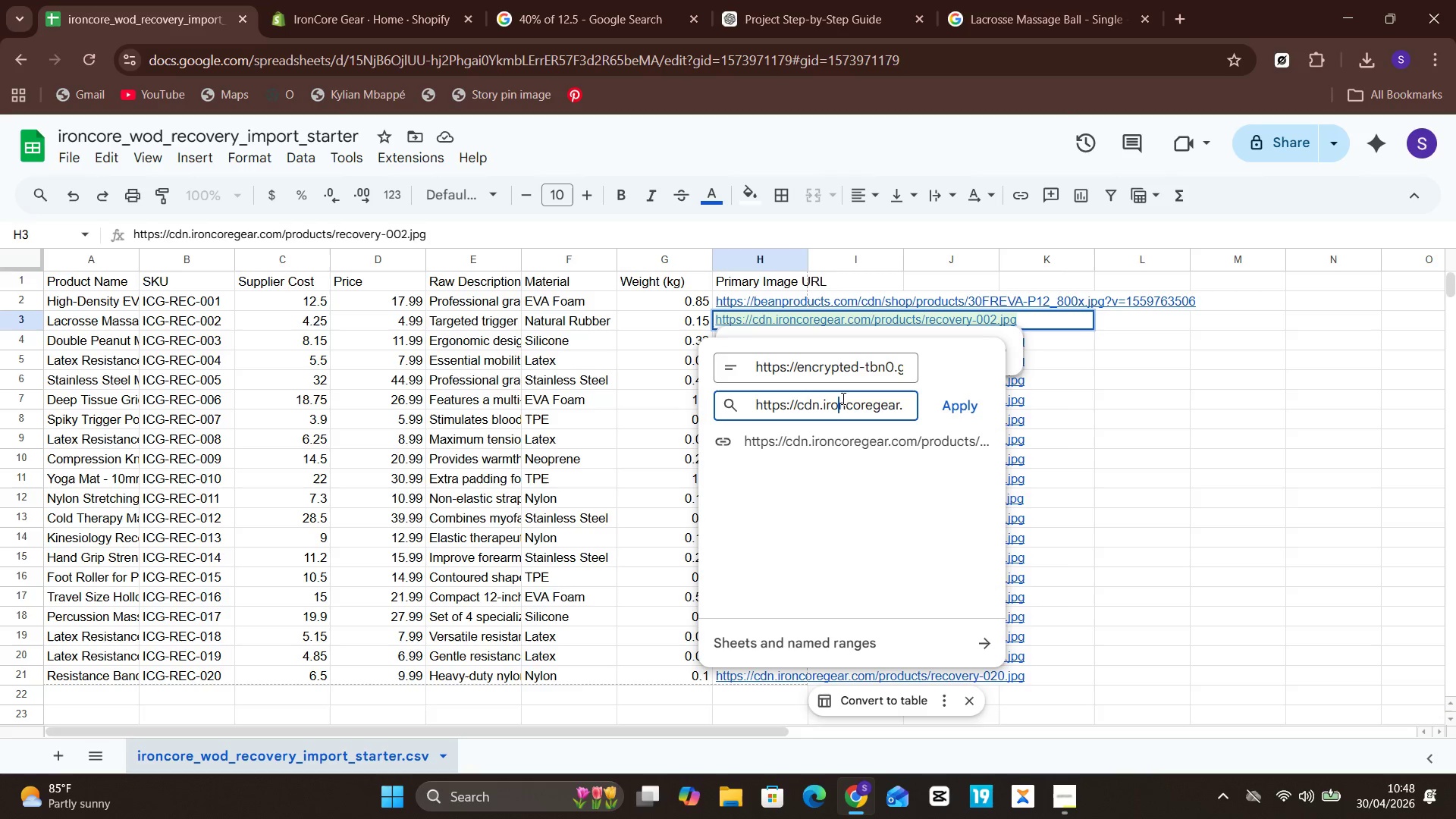 
key(Control+A)
 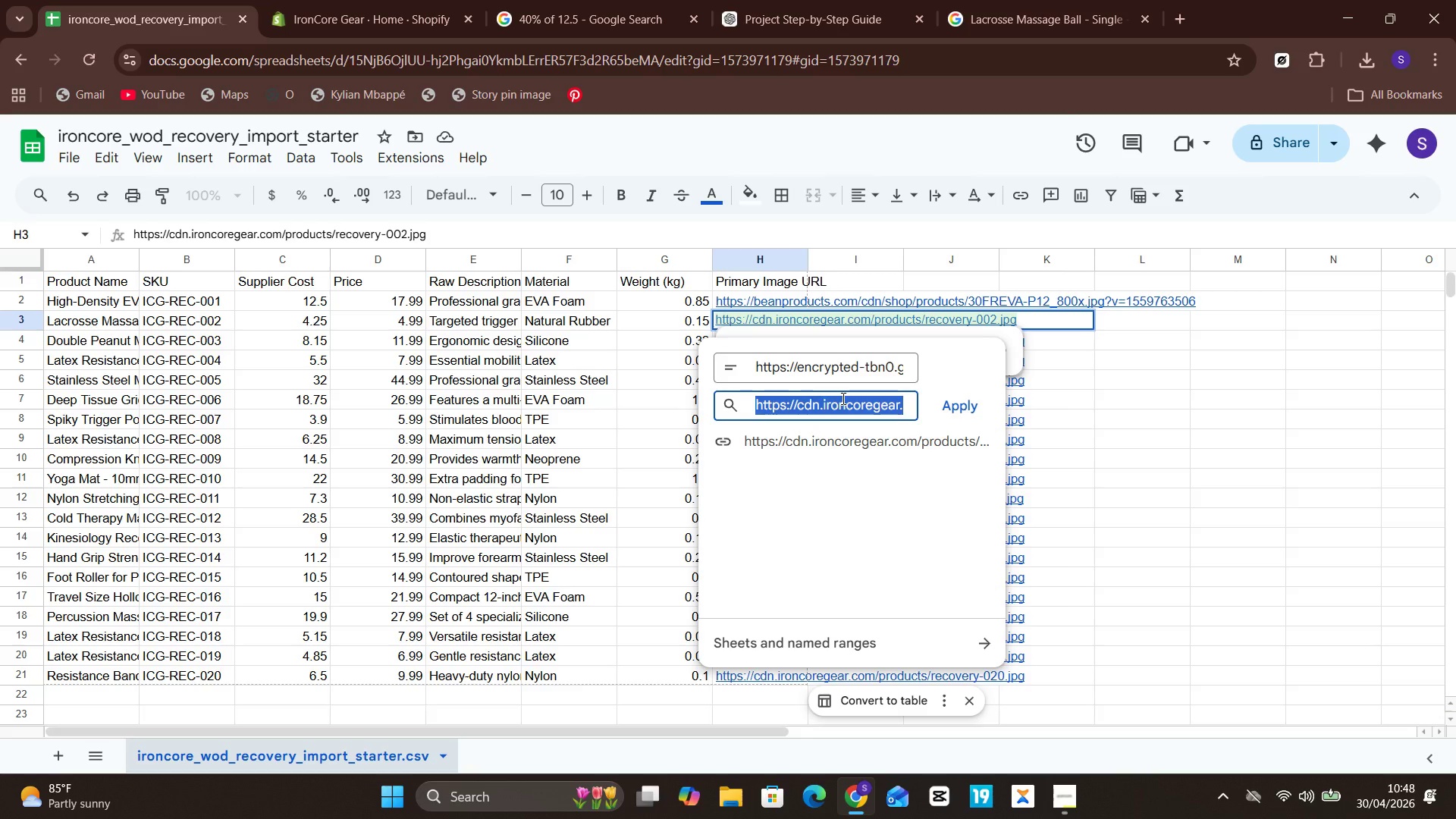 
key(Control+V)
 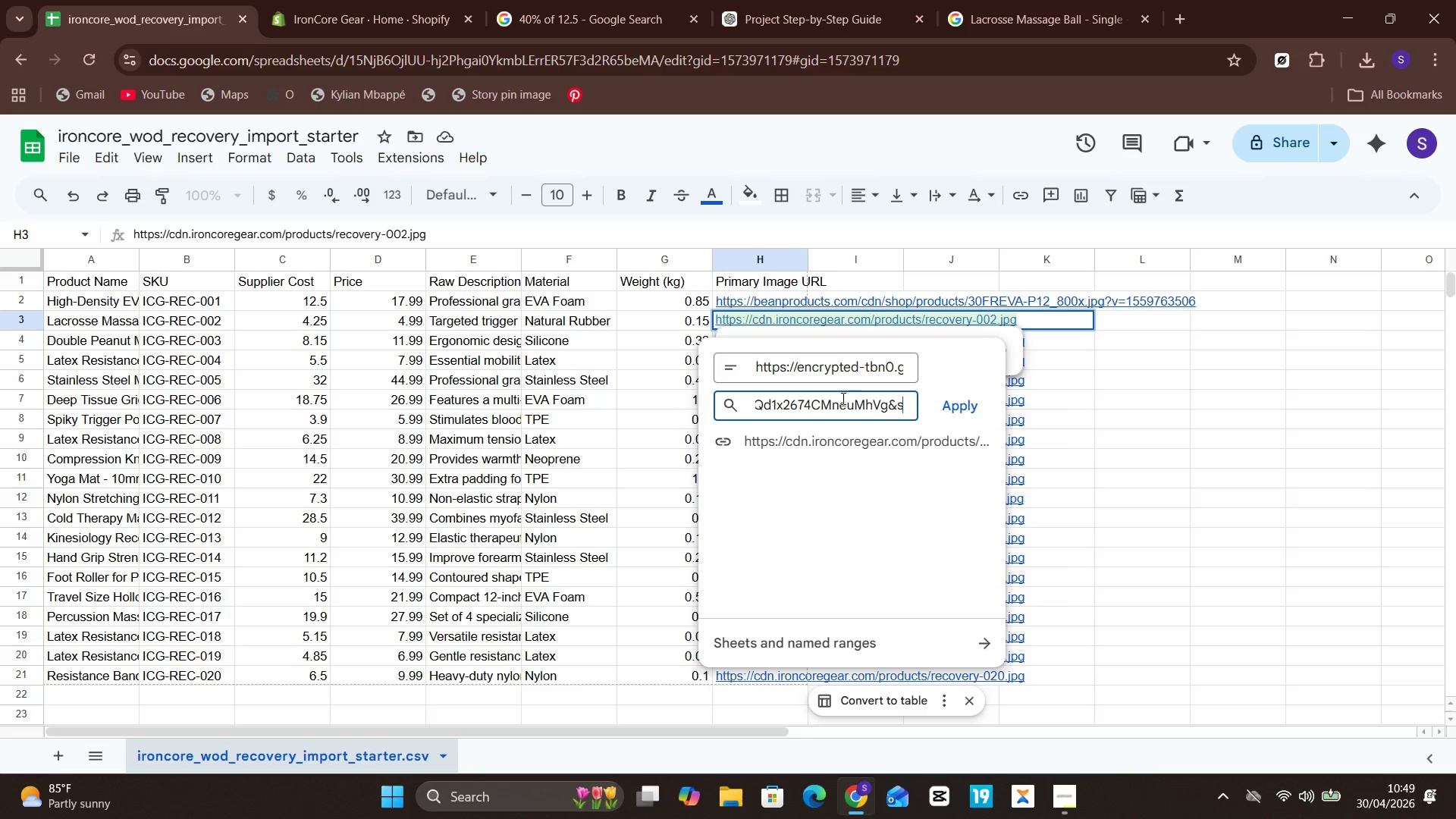 
left_click([956, 416])
 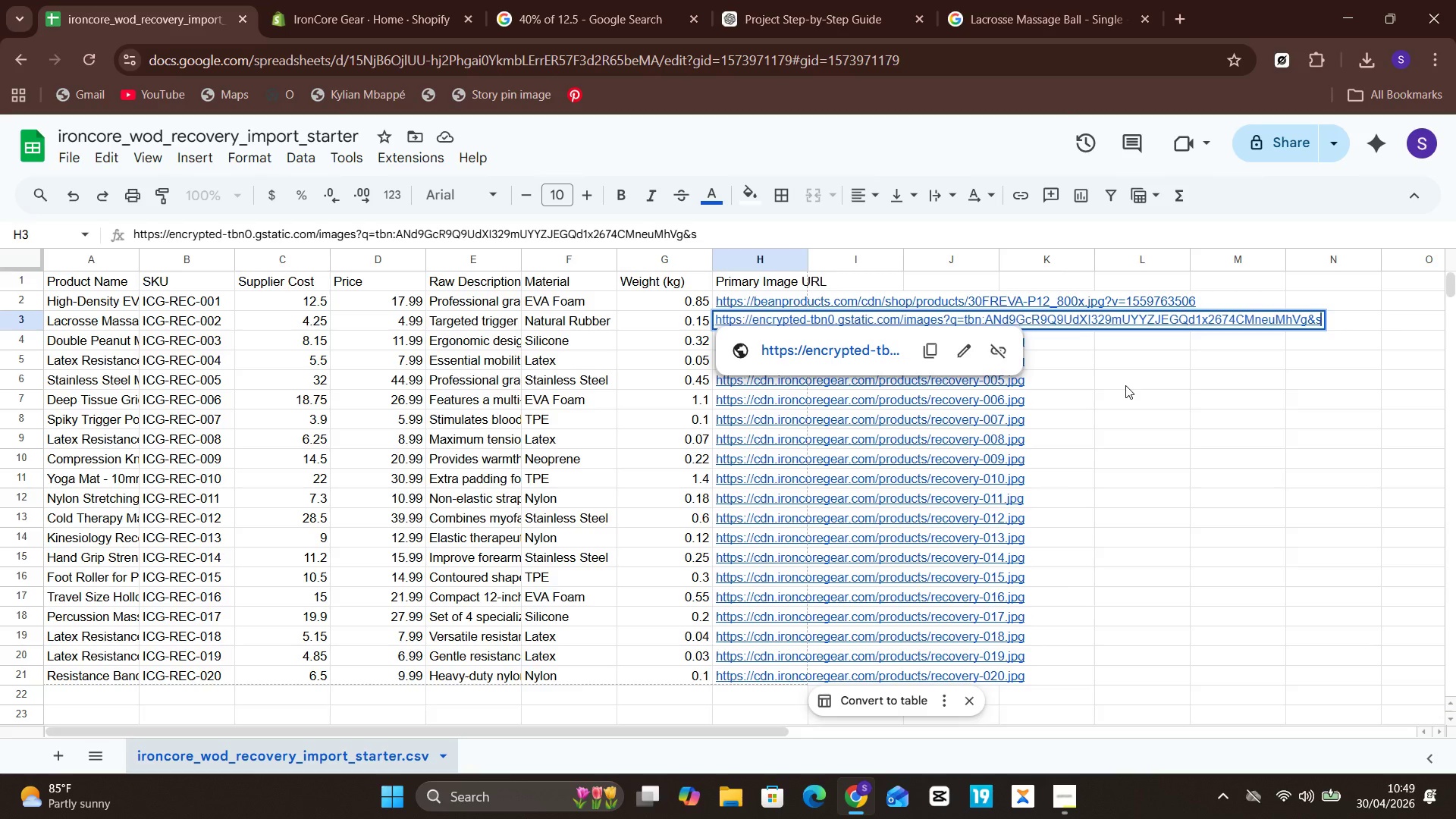 
wait(7.33)
 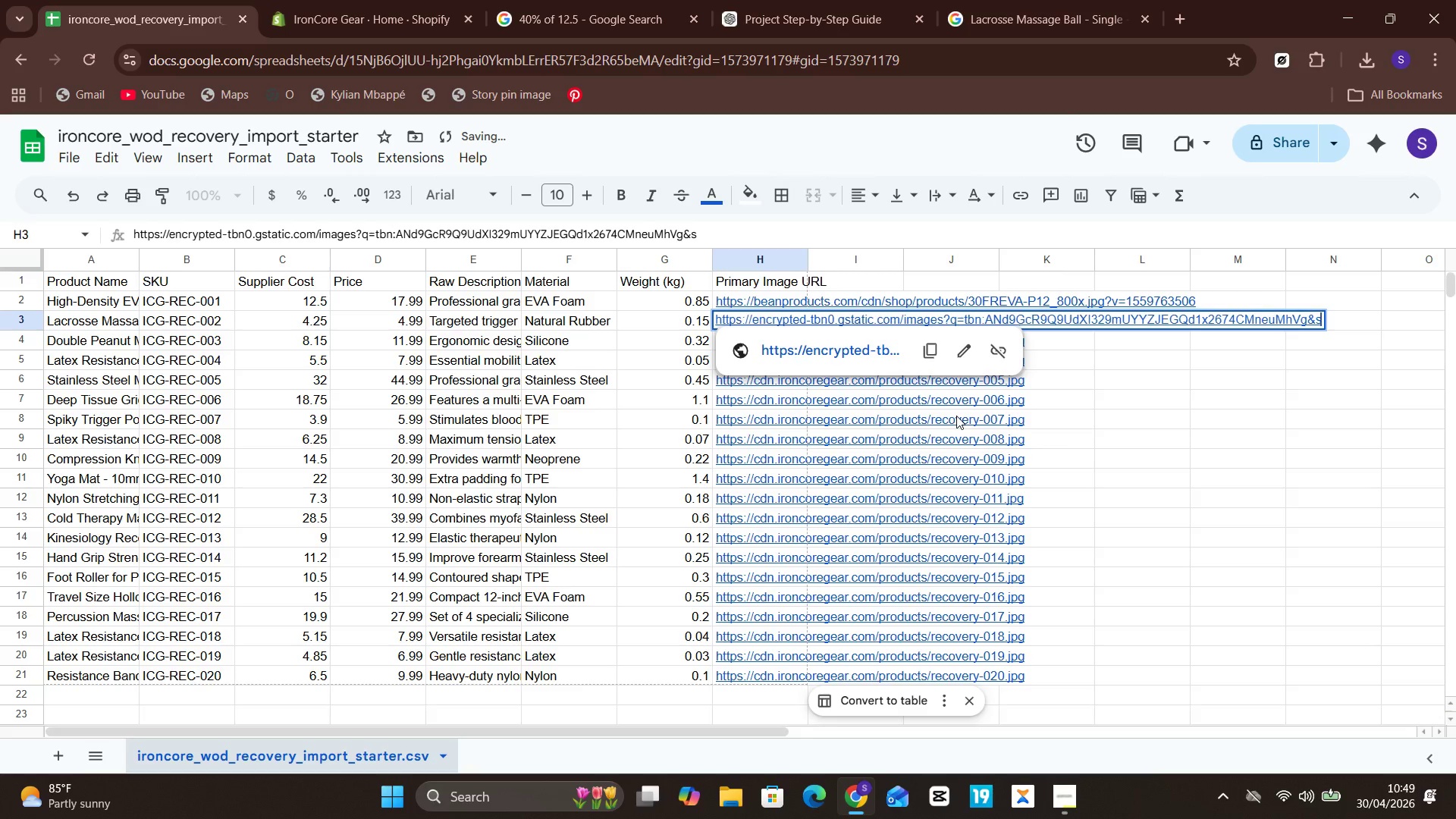 
left_click([1004, 0])
 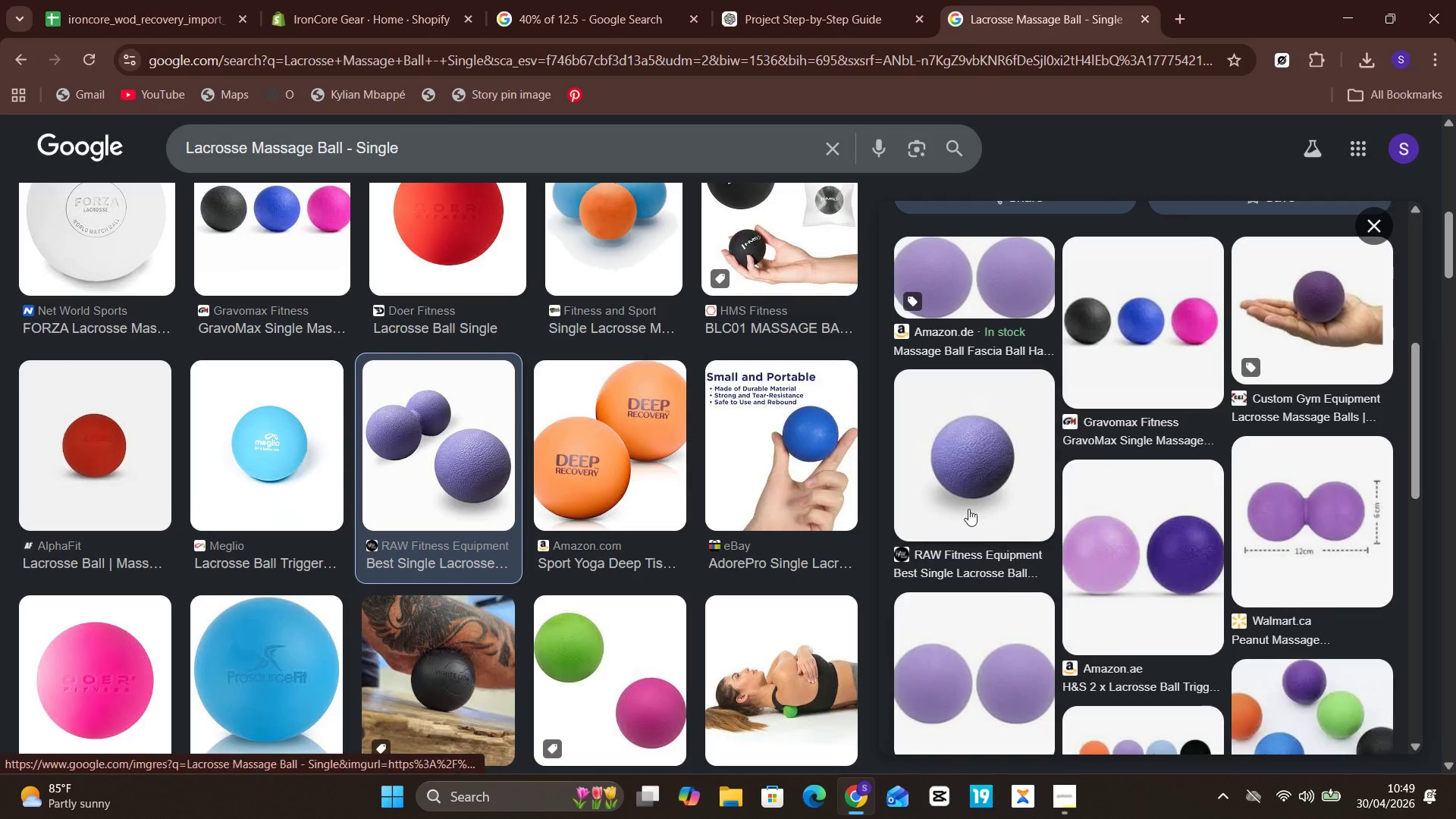 
wait(6.66)
 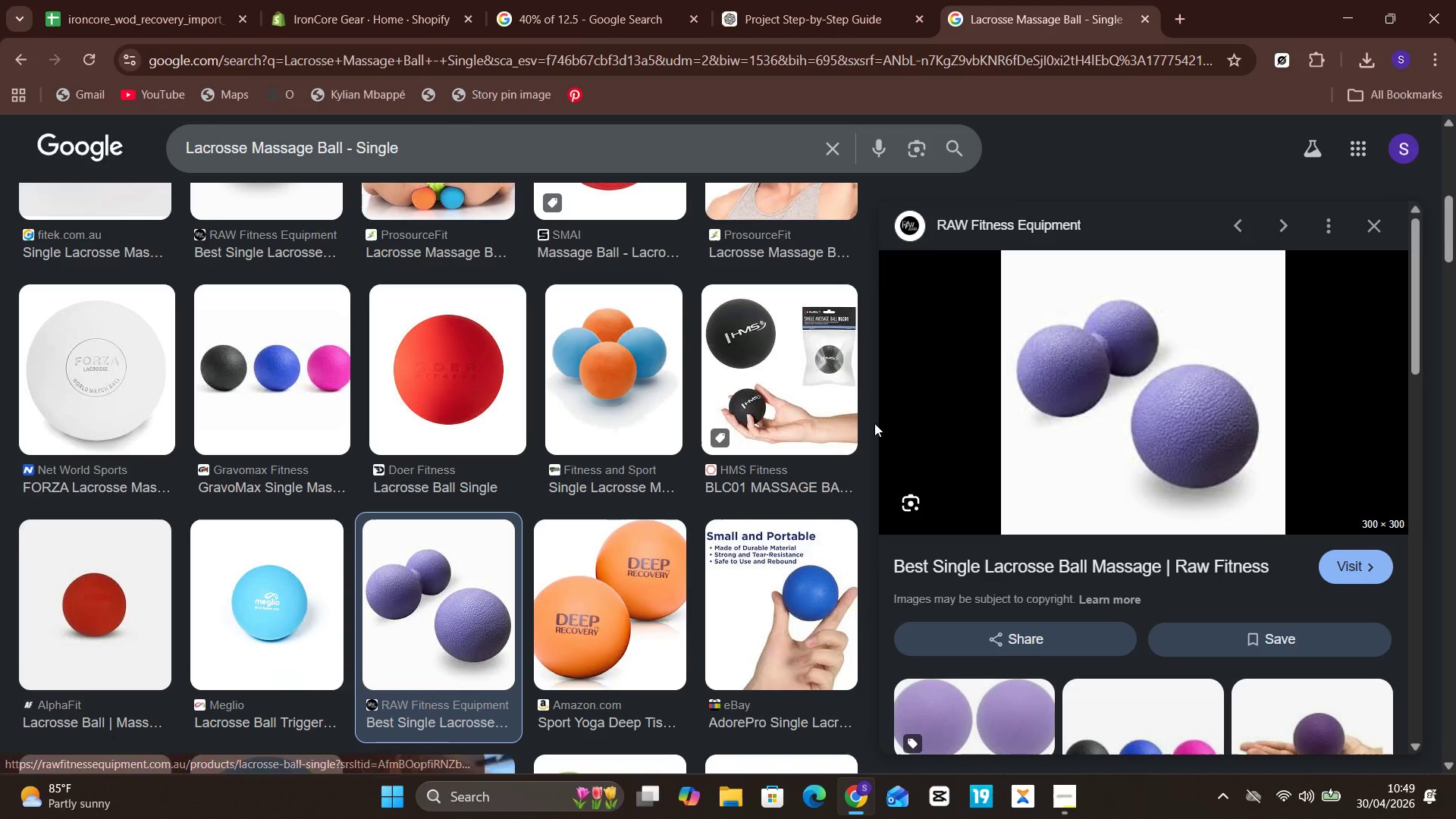 
mouse_move([1125, 494])
 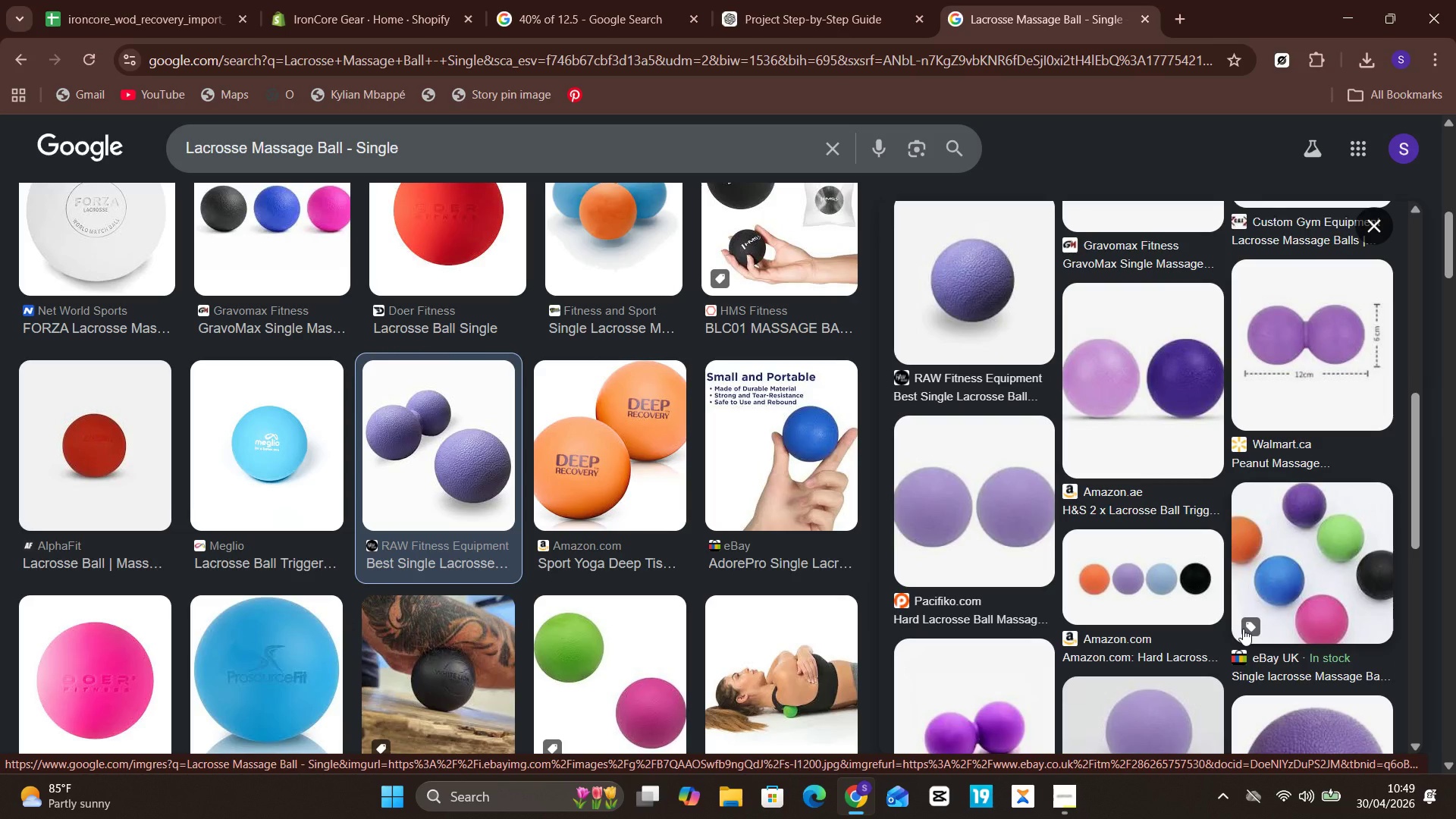 
wait(8.2)
 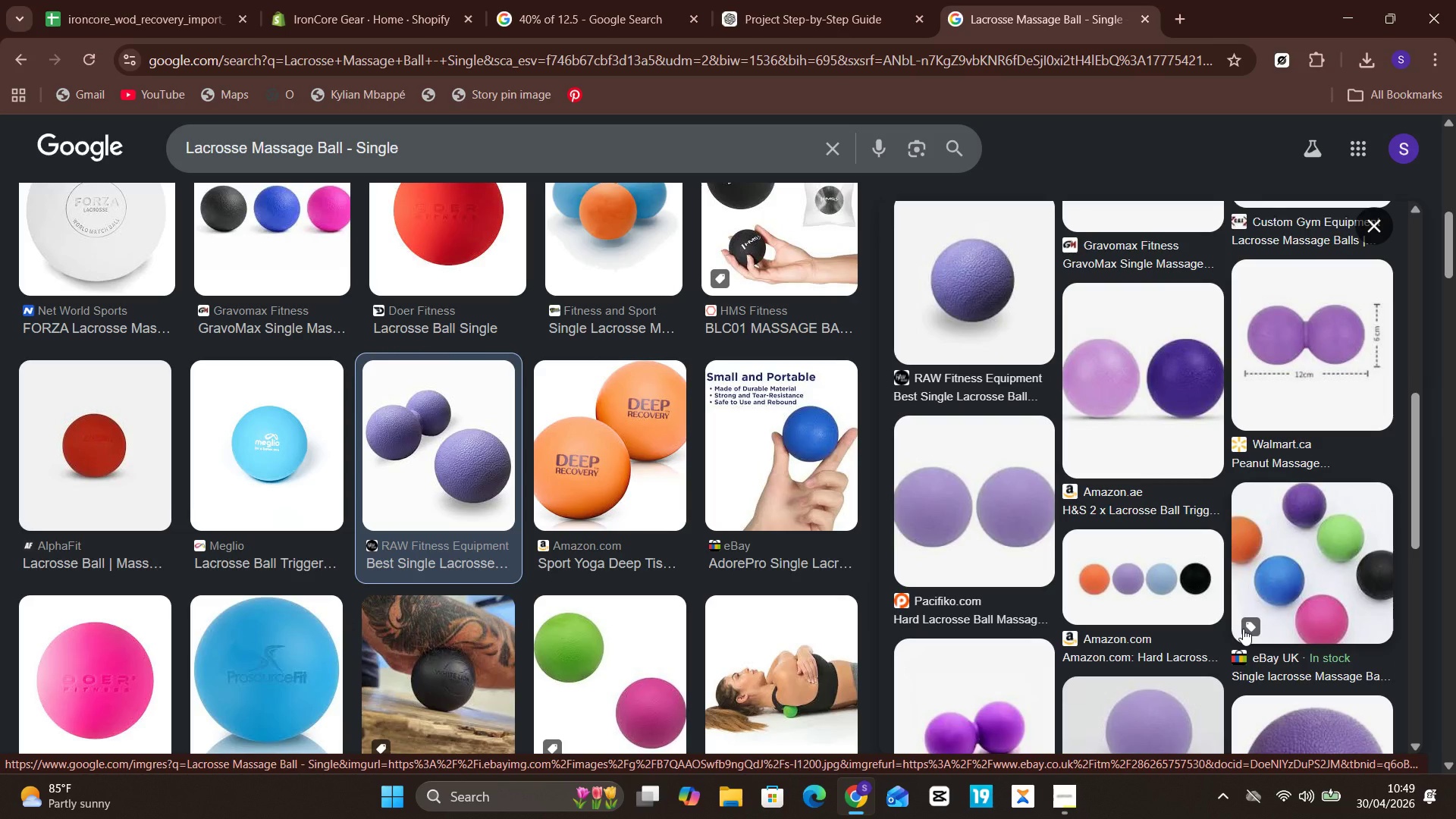 
mouse_move([1046, 537])
 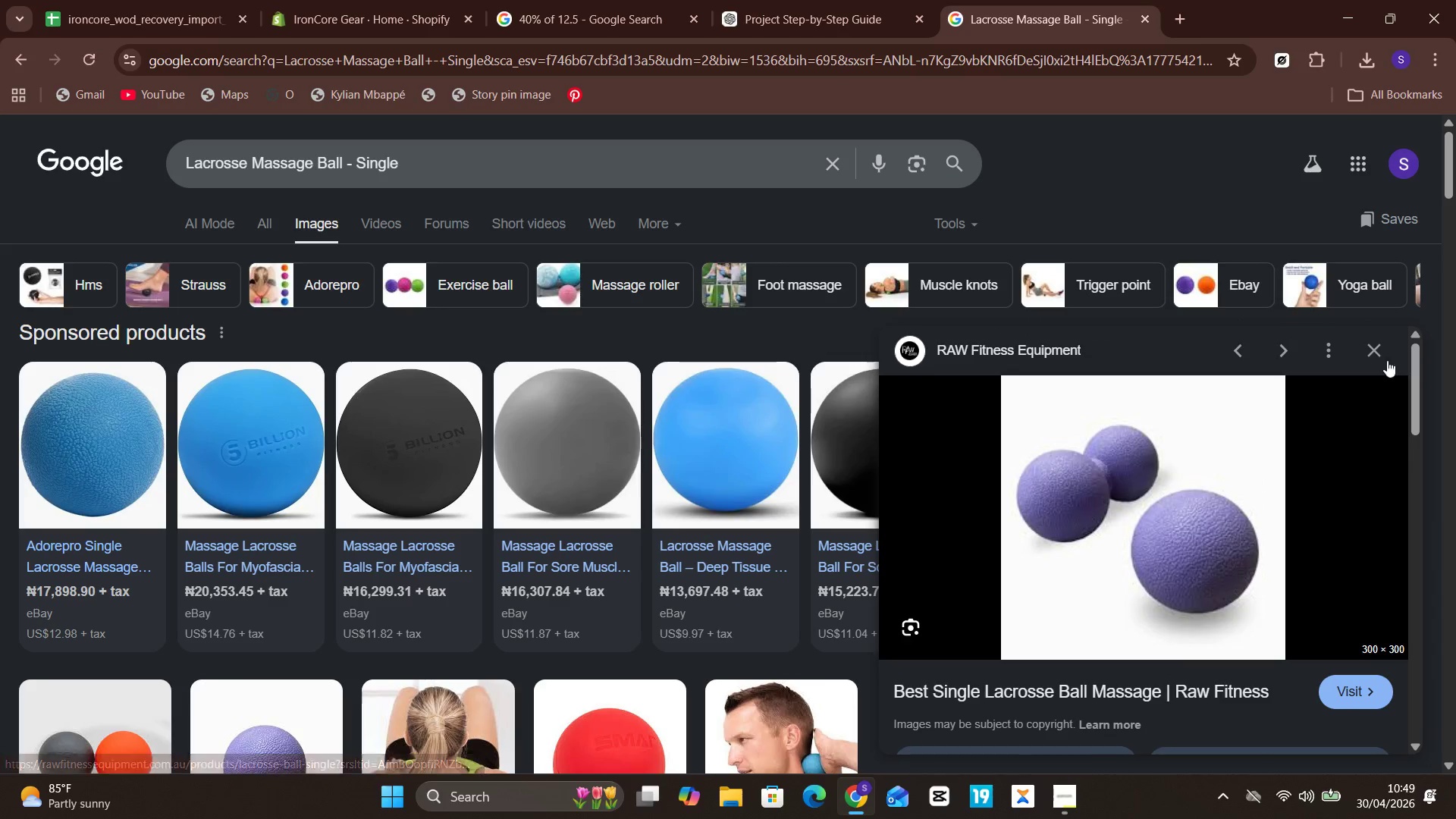 
left_click([1374, 355])
 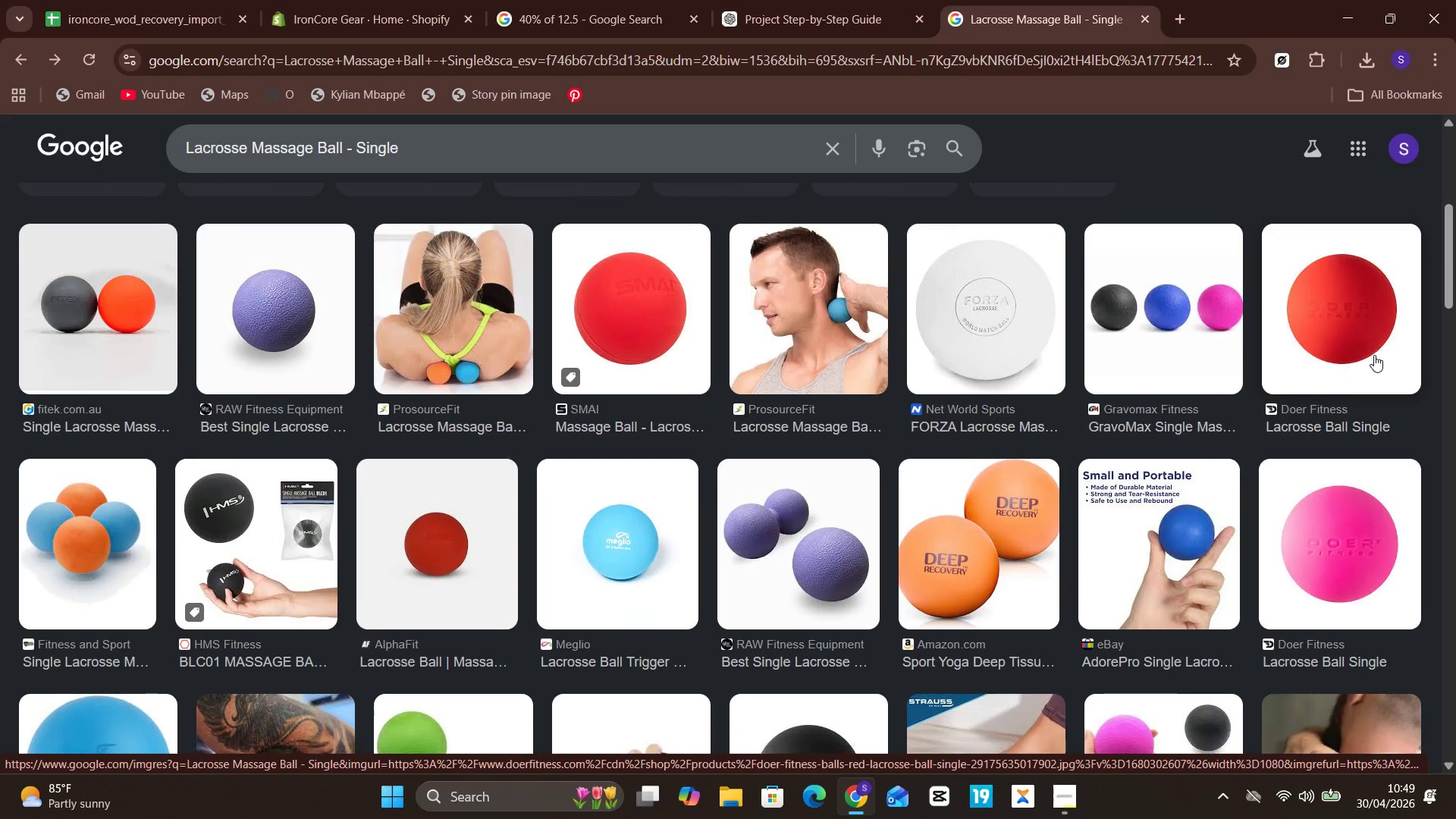 
wait(10.05)
 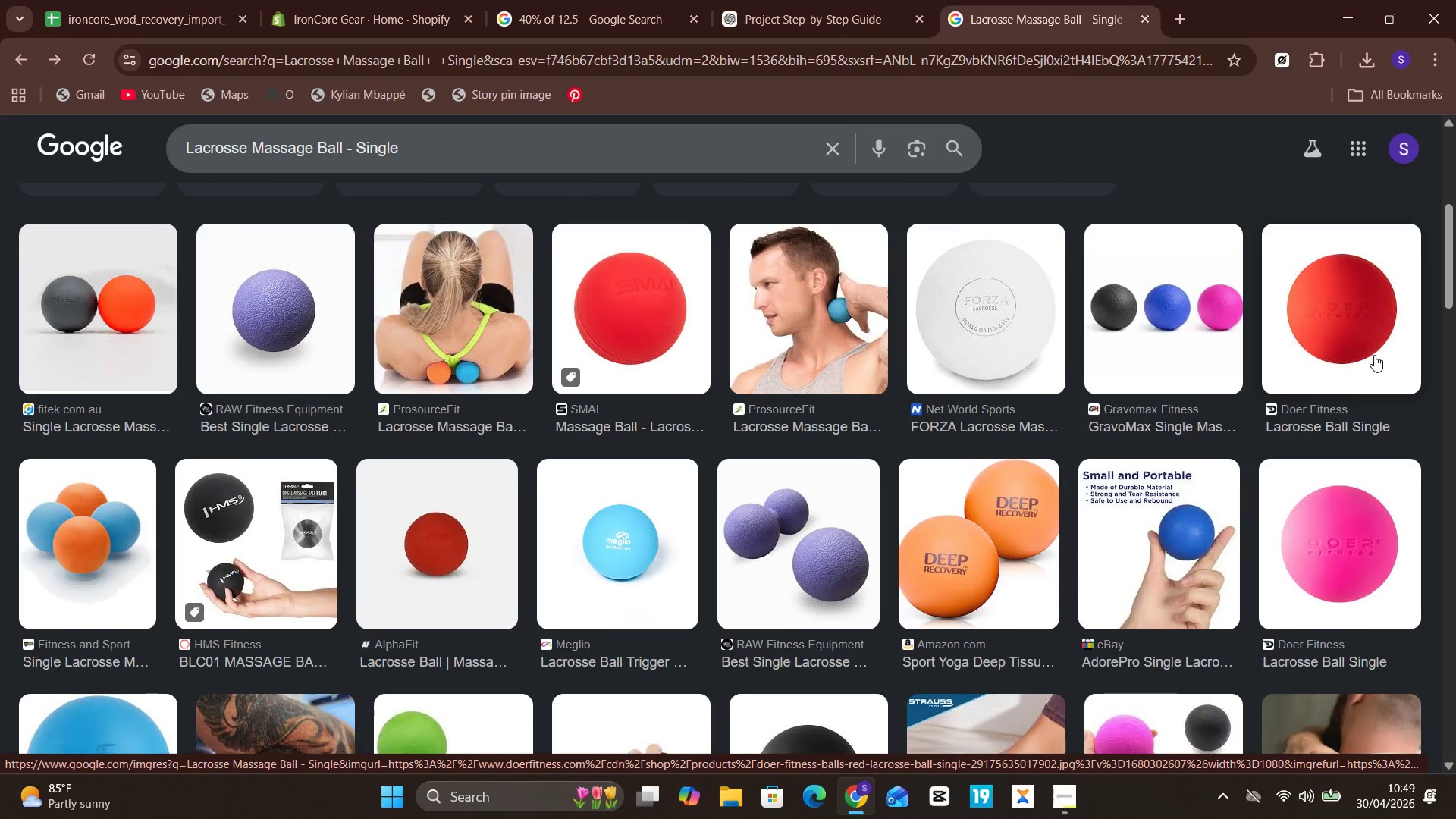 
left_click([133, 406])
 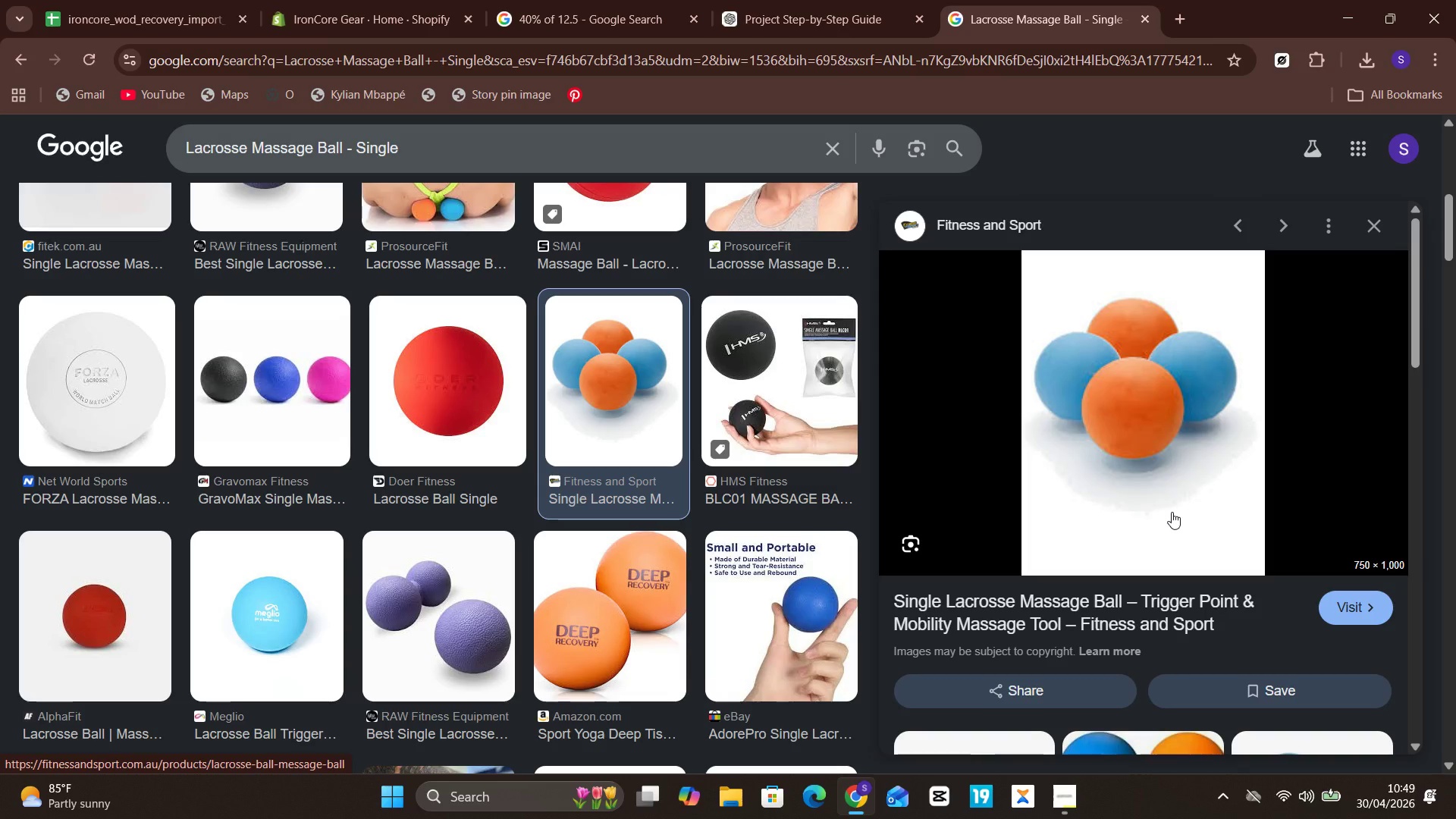 
wait(5.32)
 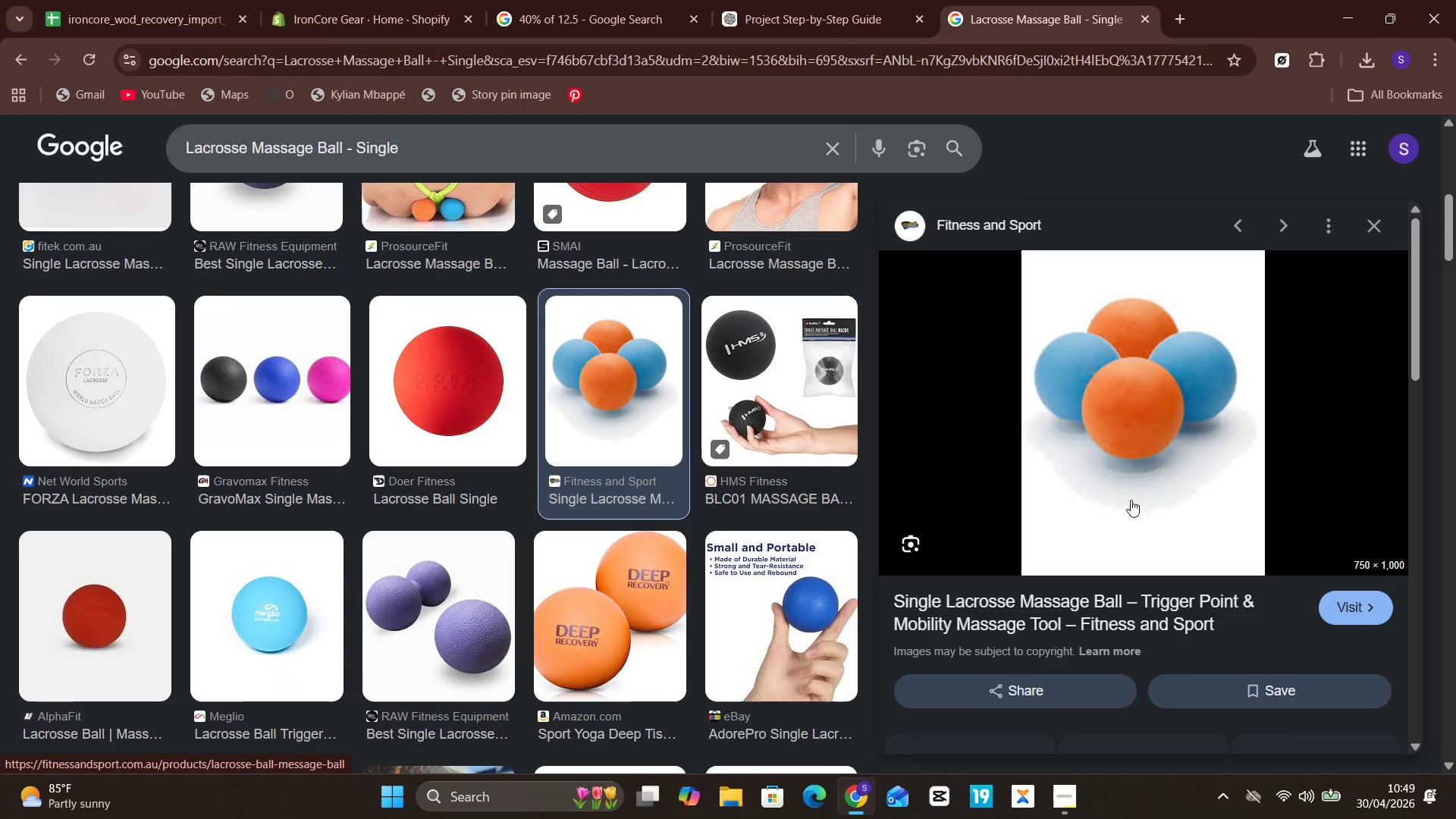 
mouse_move([1153, 571])
 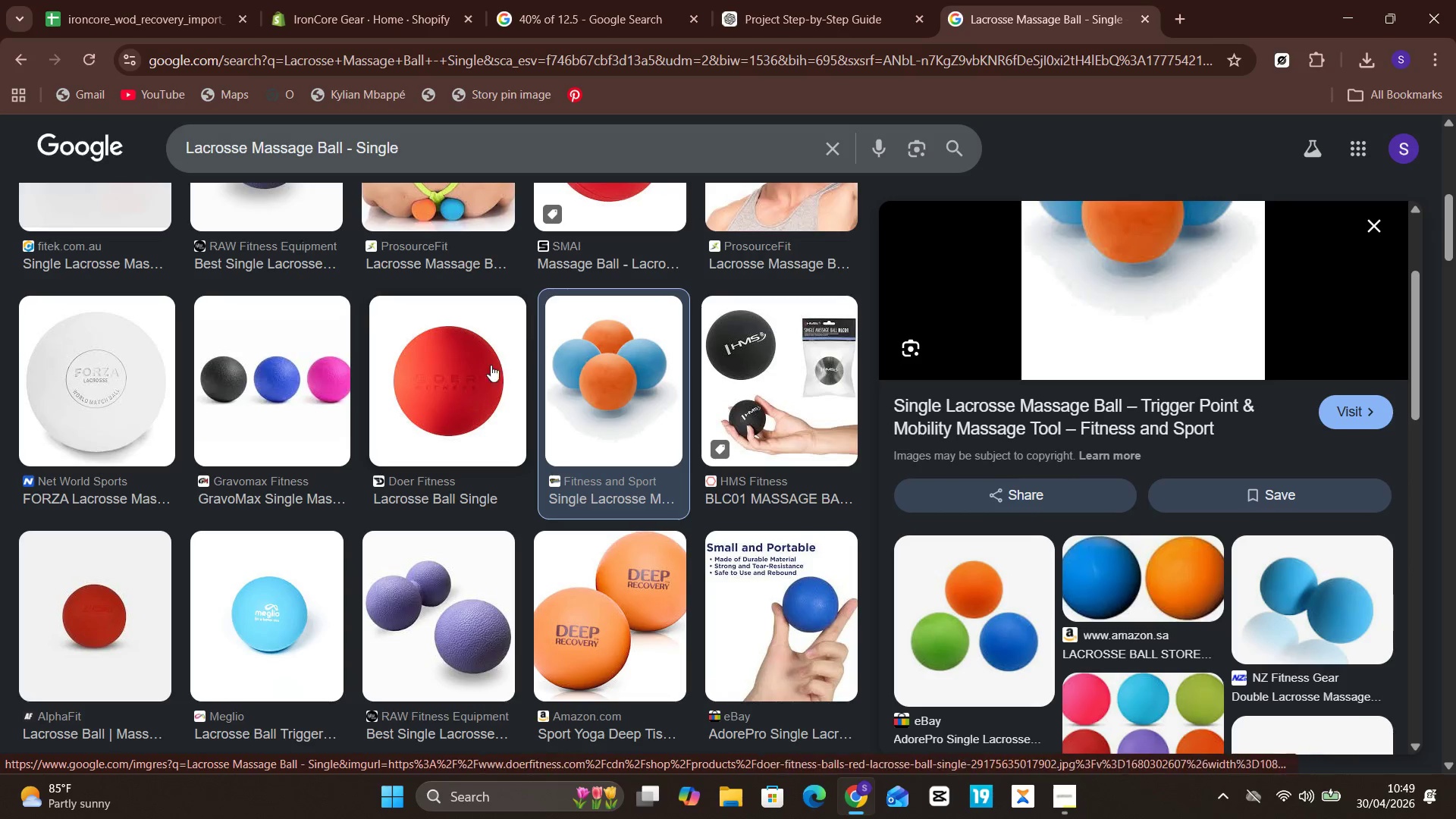 
mouse_move([577, 345])
 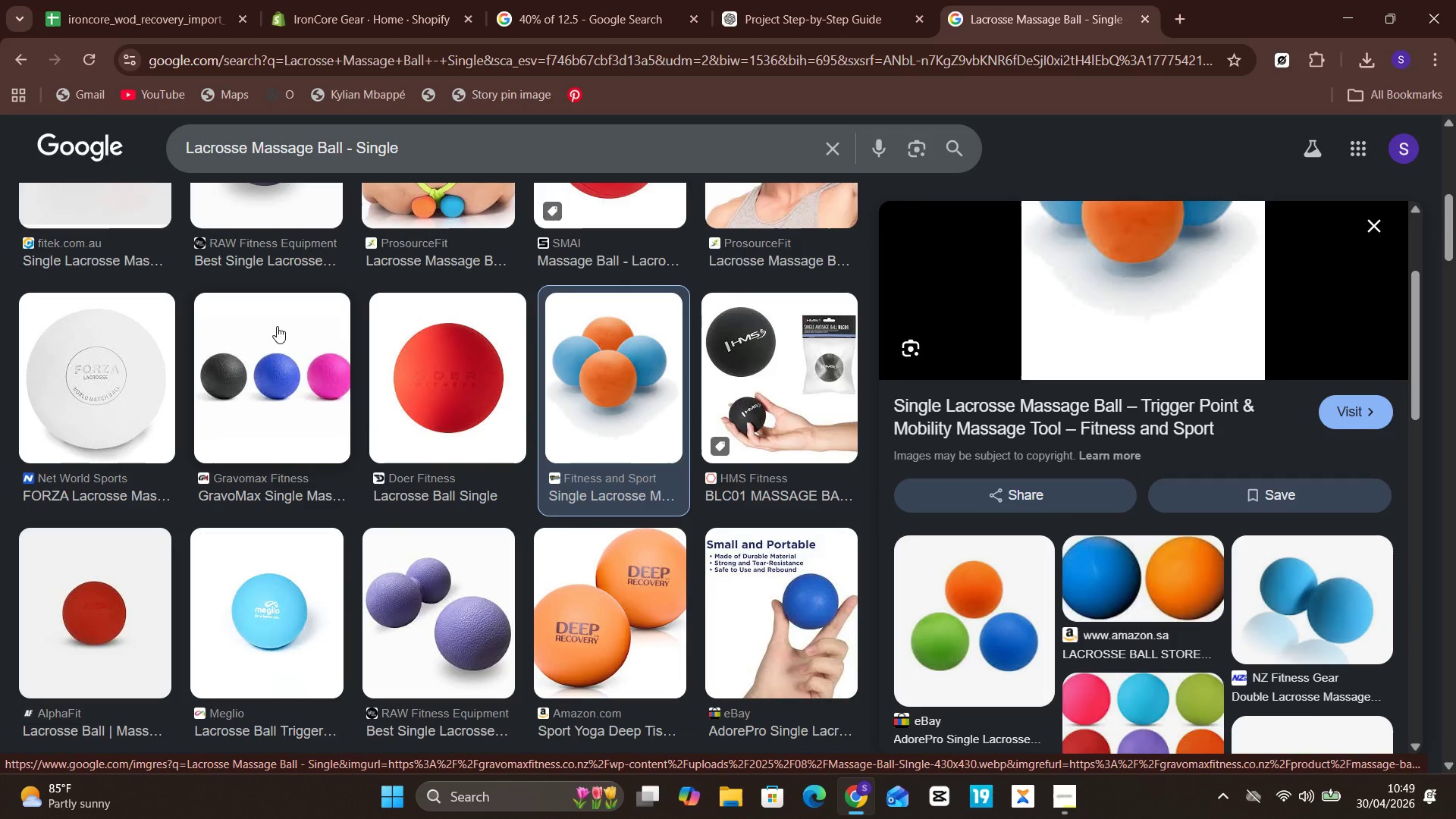 
left_click([277, 325])
 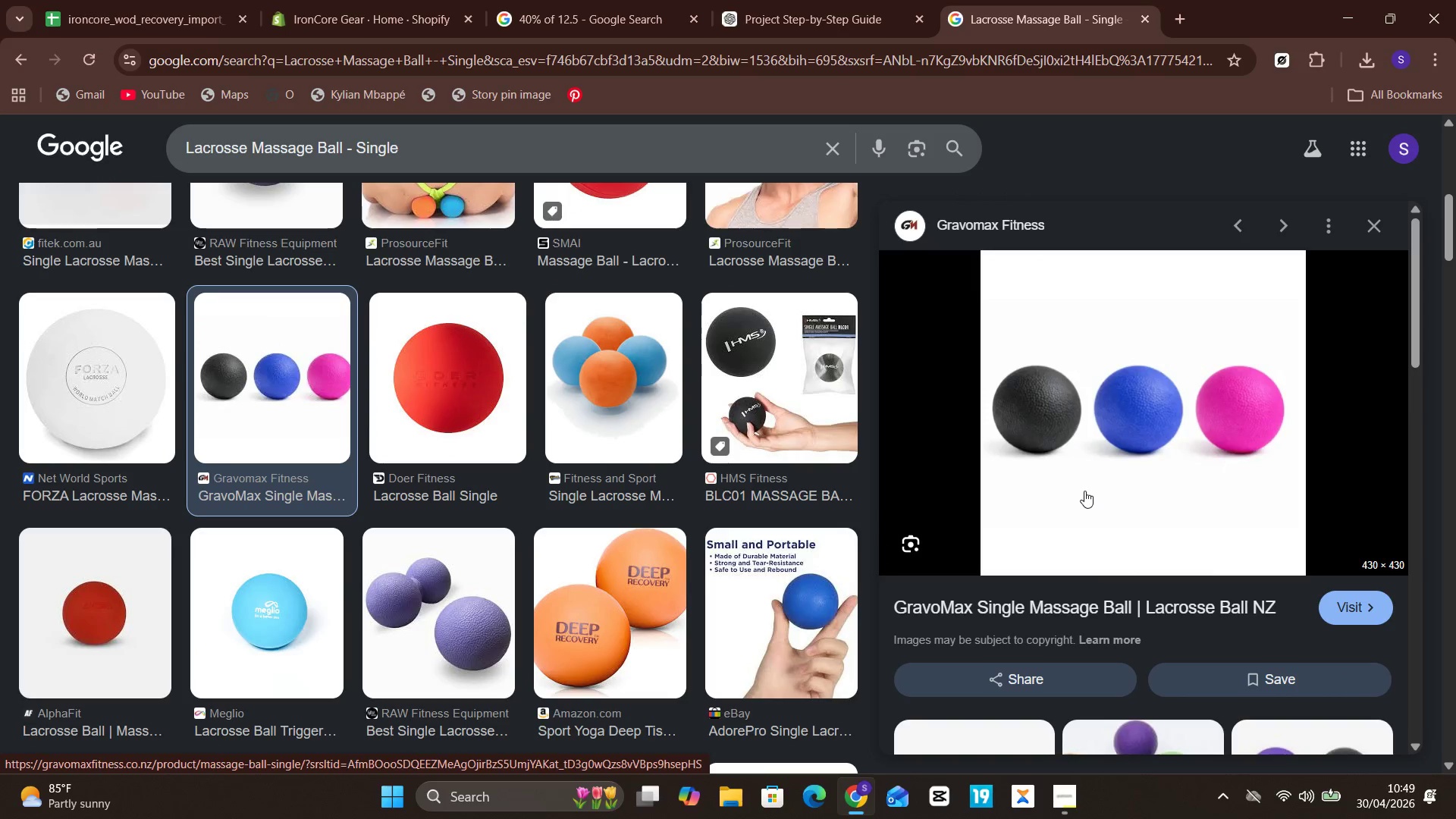 
right_click([1135, 430])
 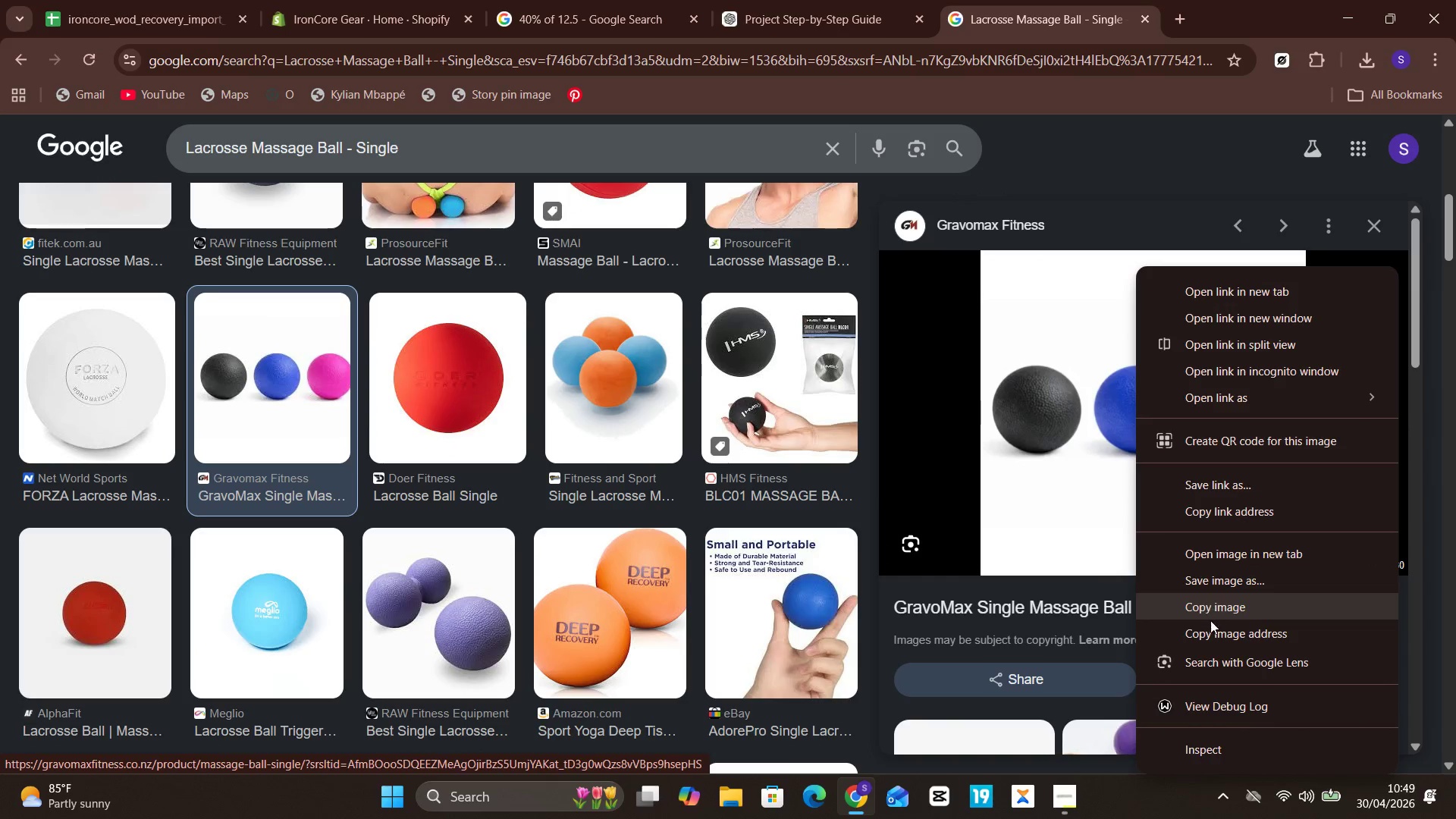 
left_click([1210, 626])
 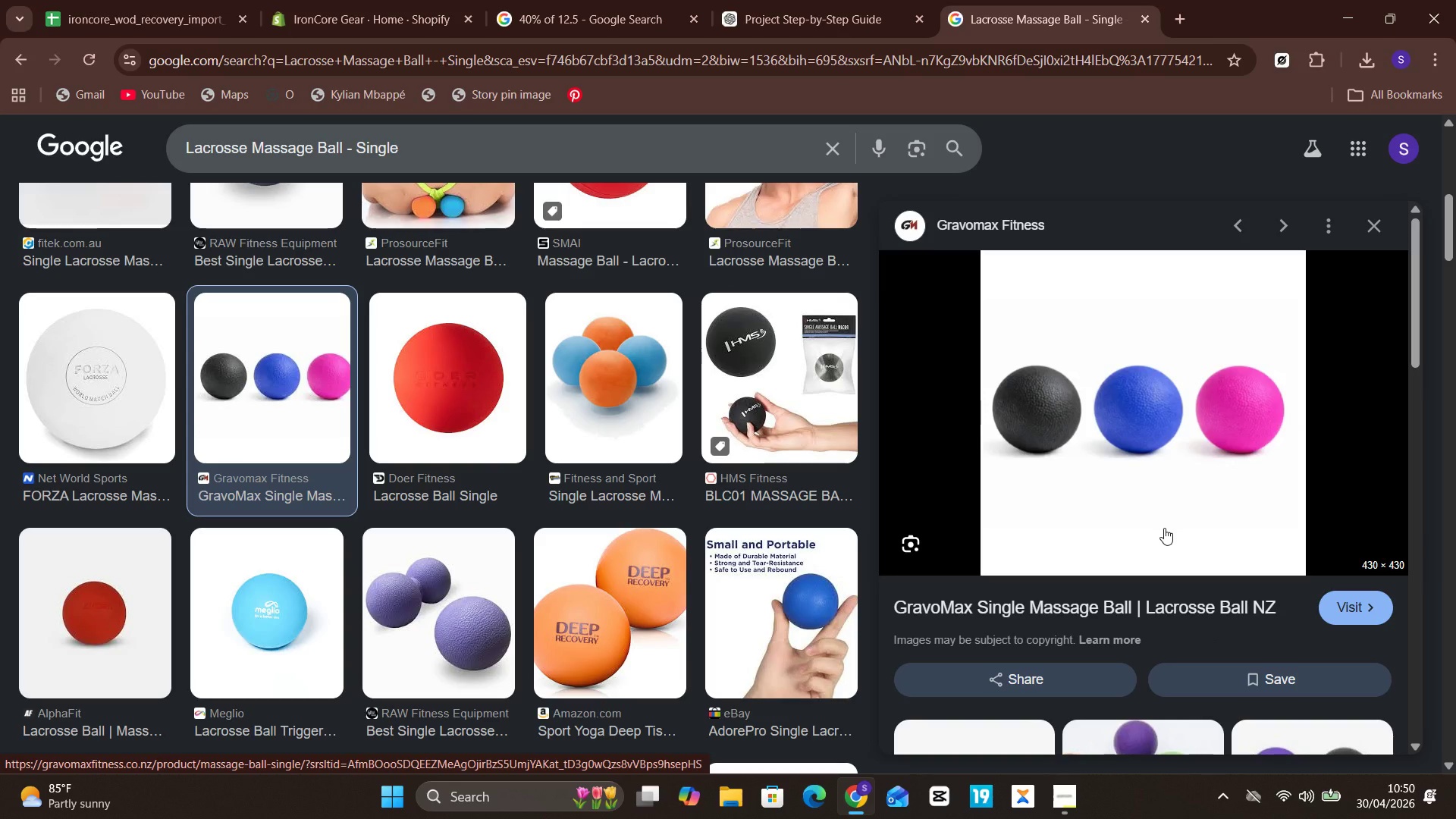 
wait(14.28)
 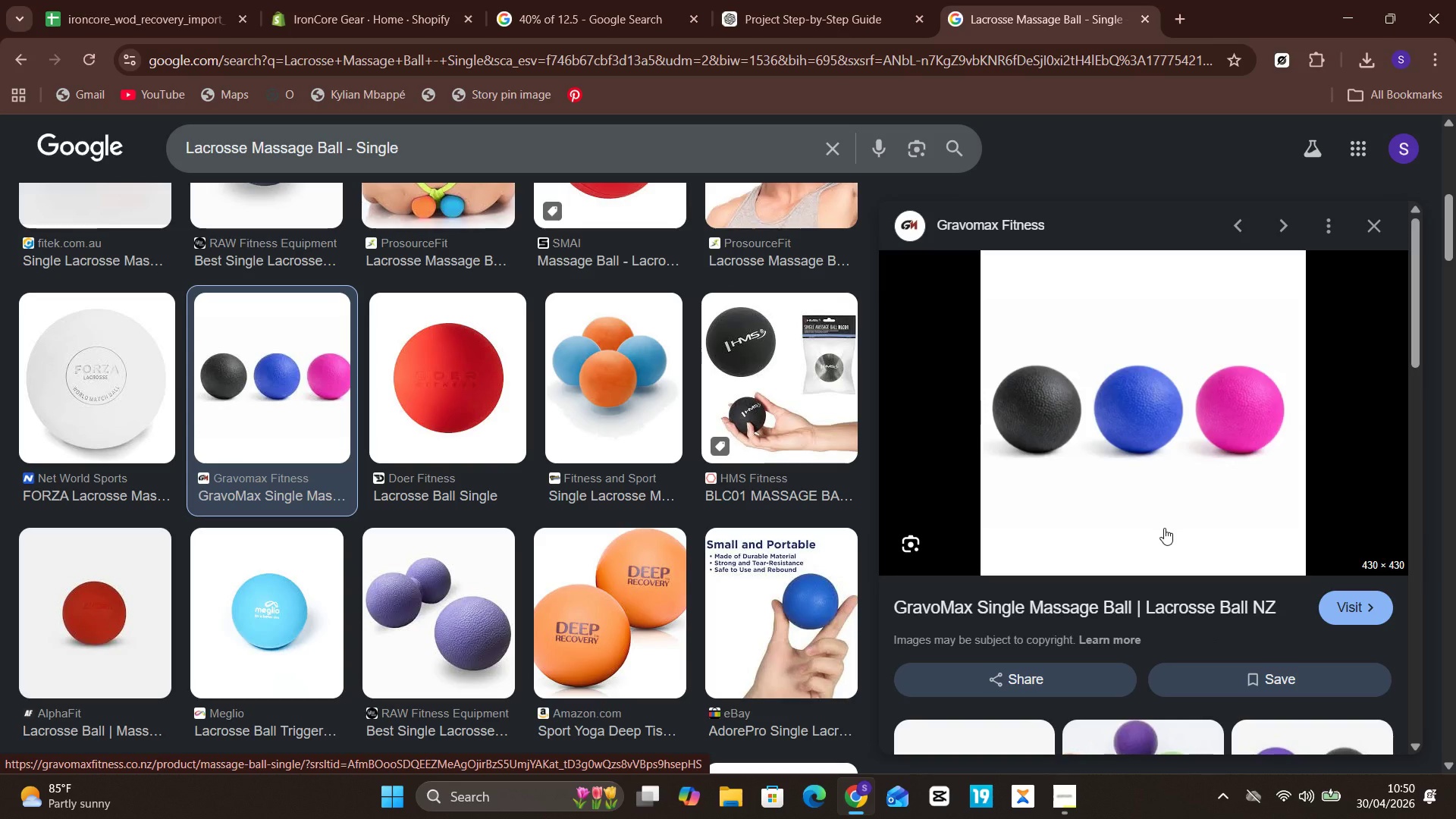 
left_click([119, 0])
 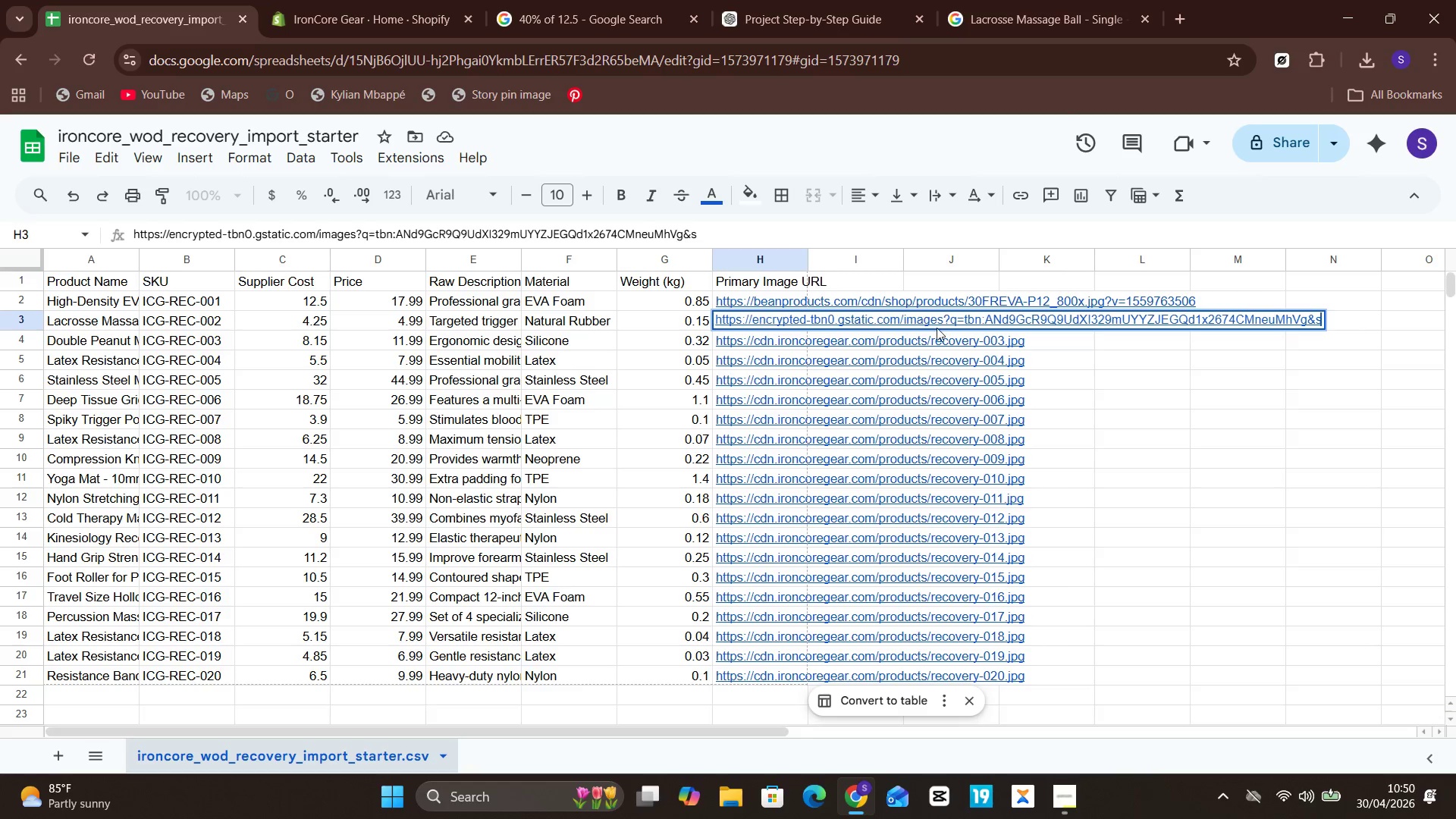 
left_click([1074, 356])
 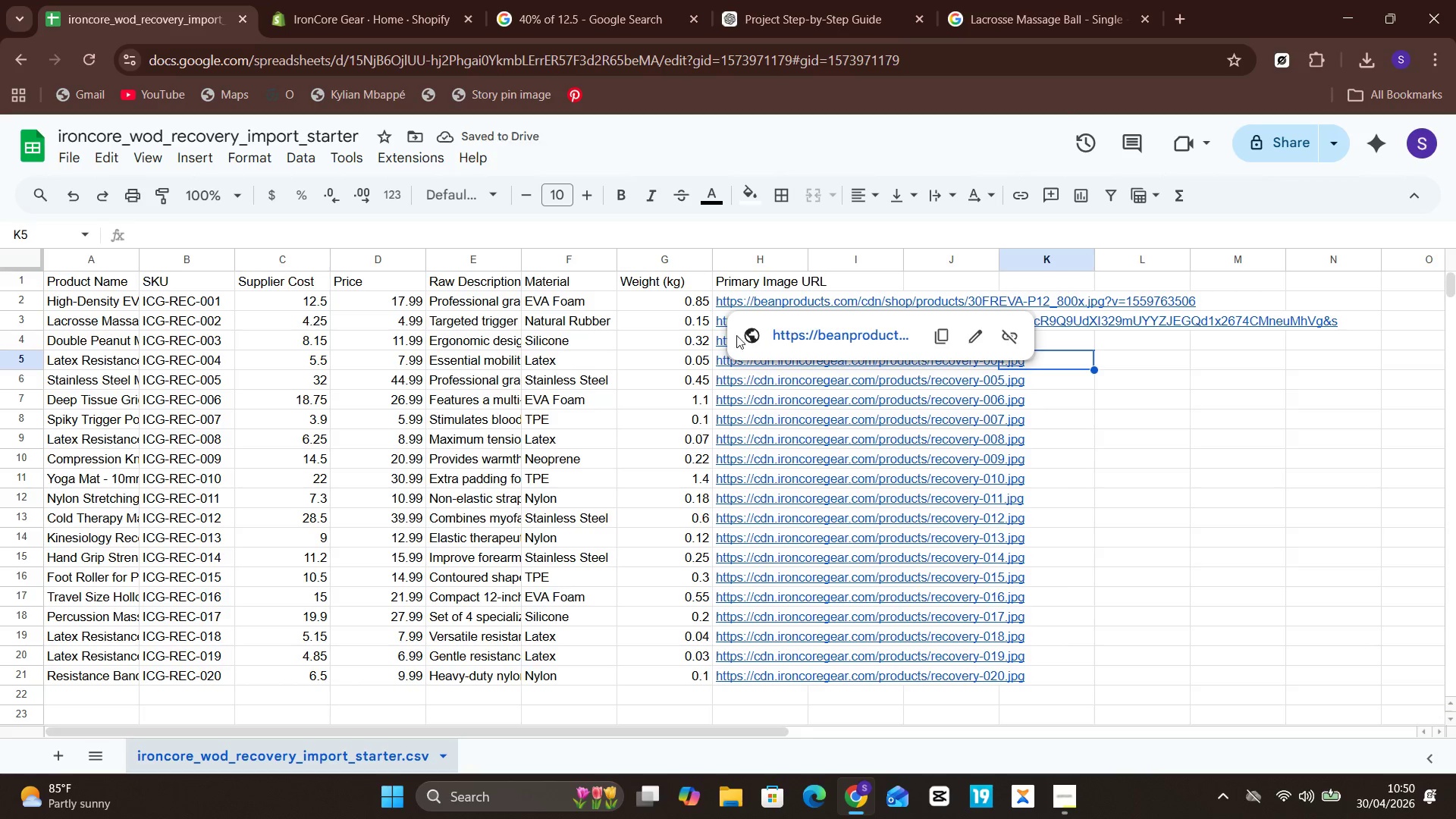 
left_click([778, 386])
 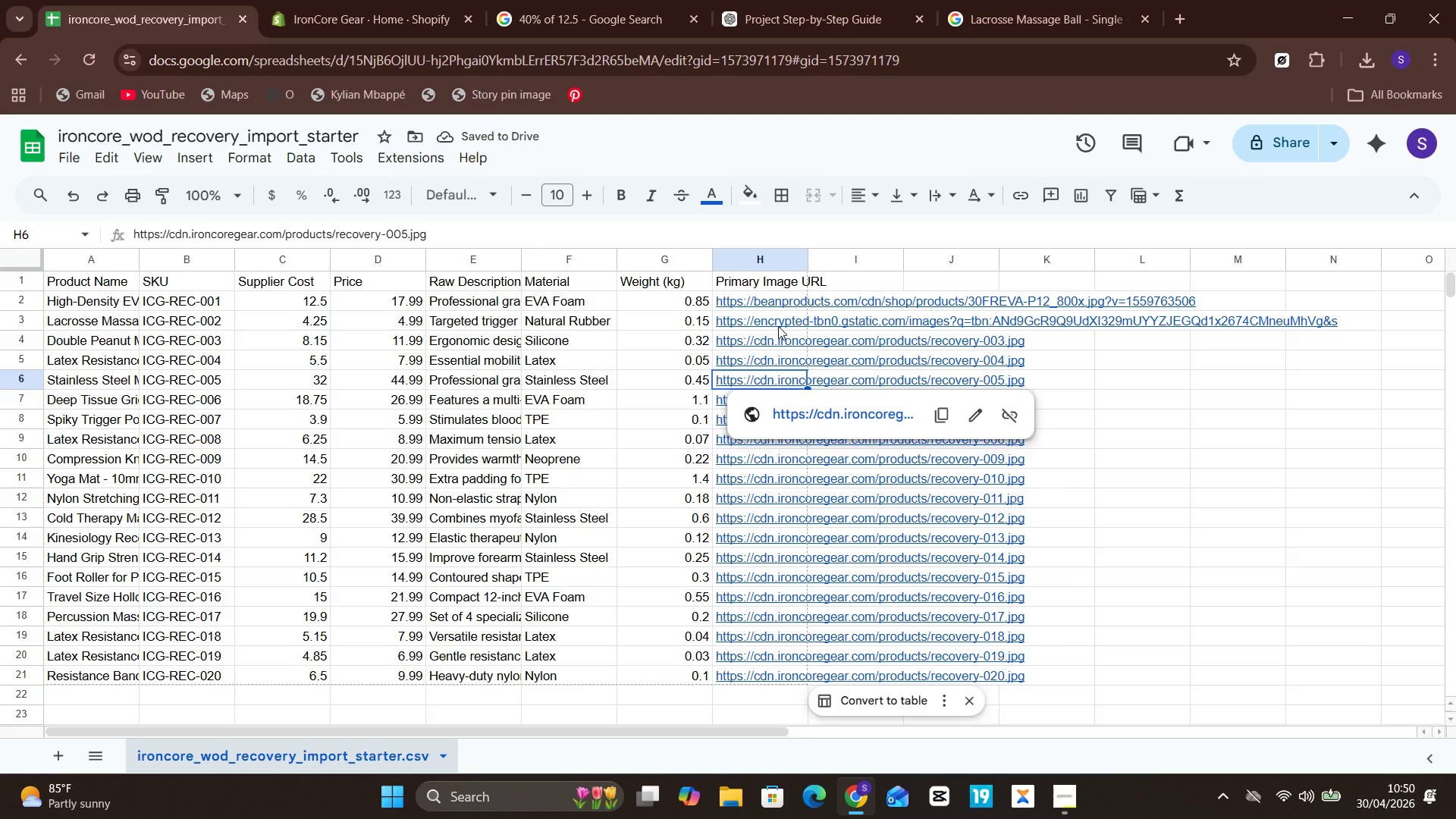 
left_click([778, 326])
 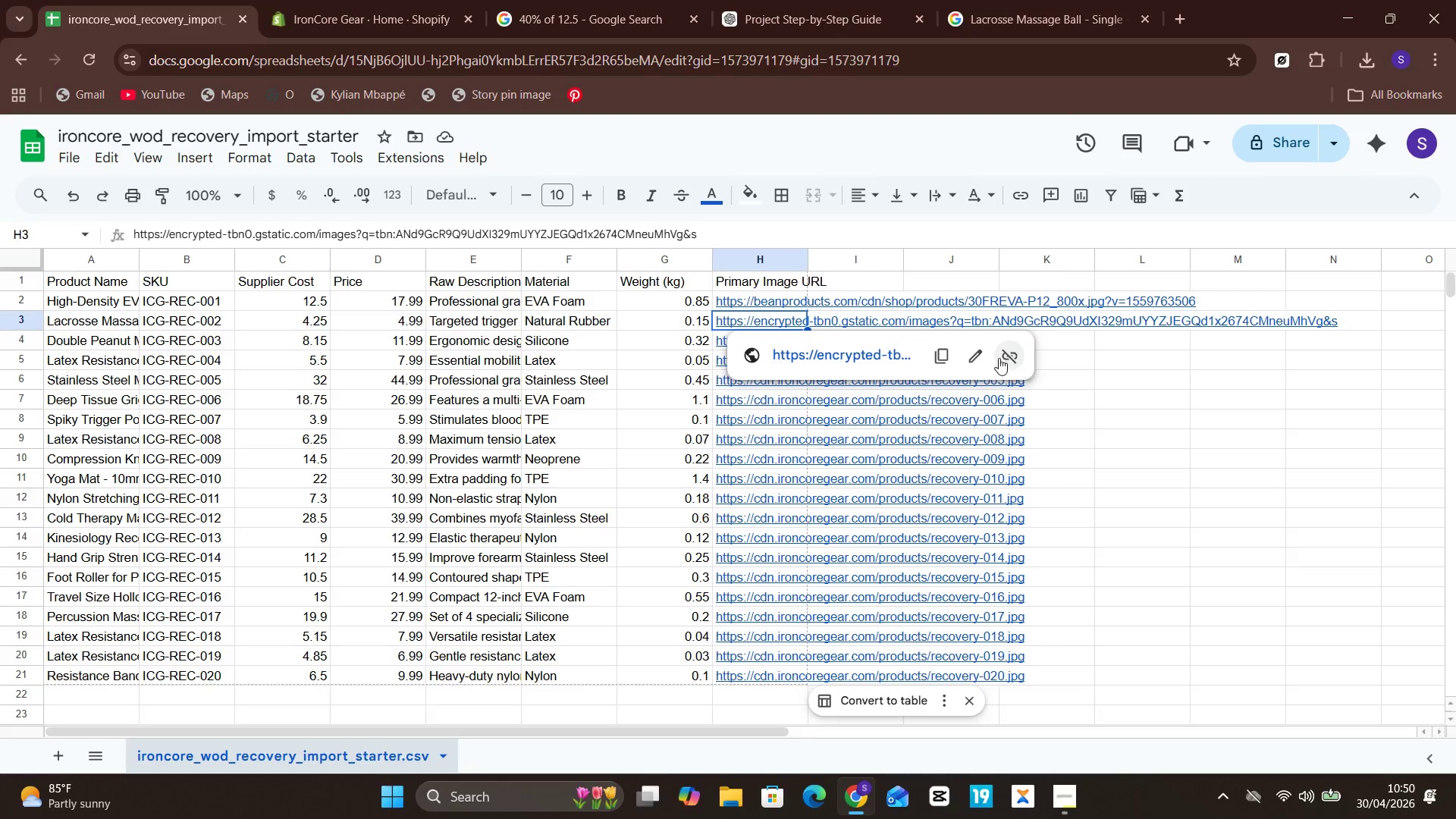 
left_click([972, 359])
 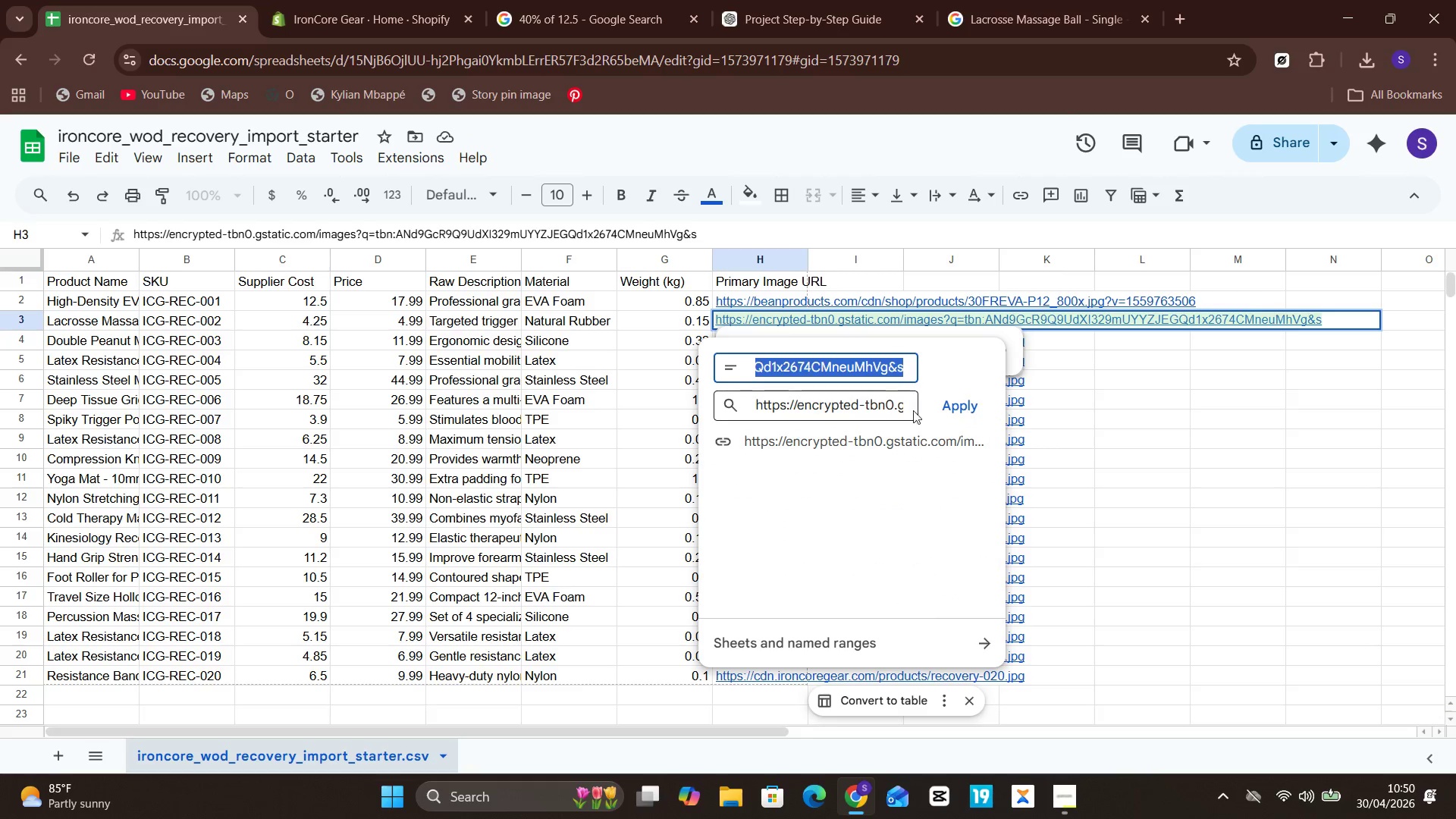 
key(Control+V)
 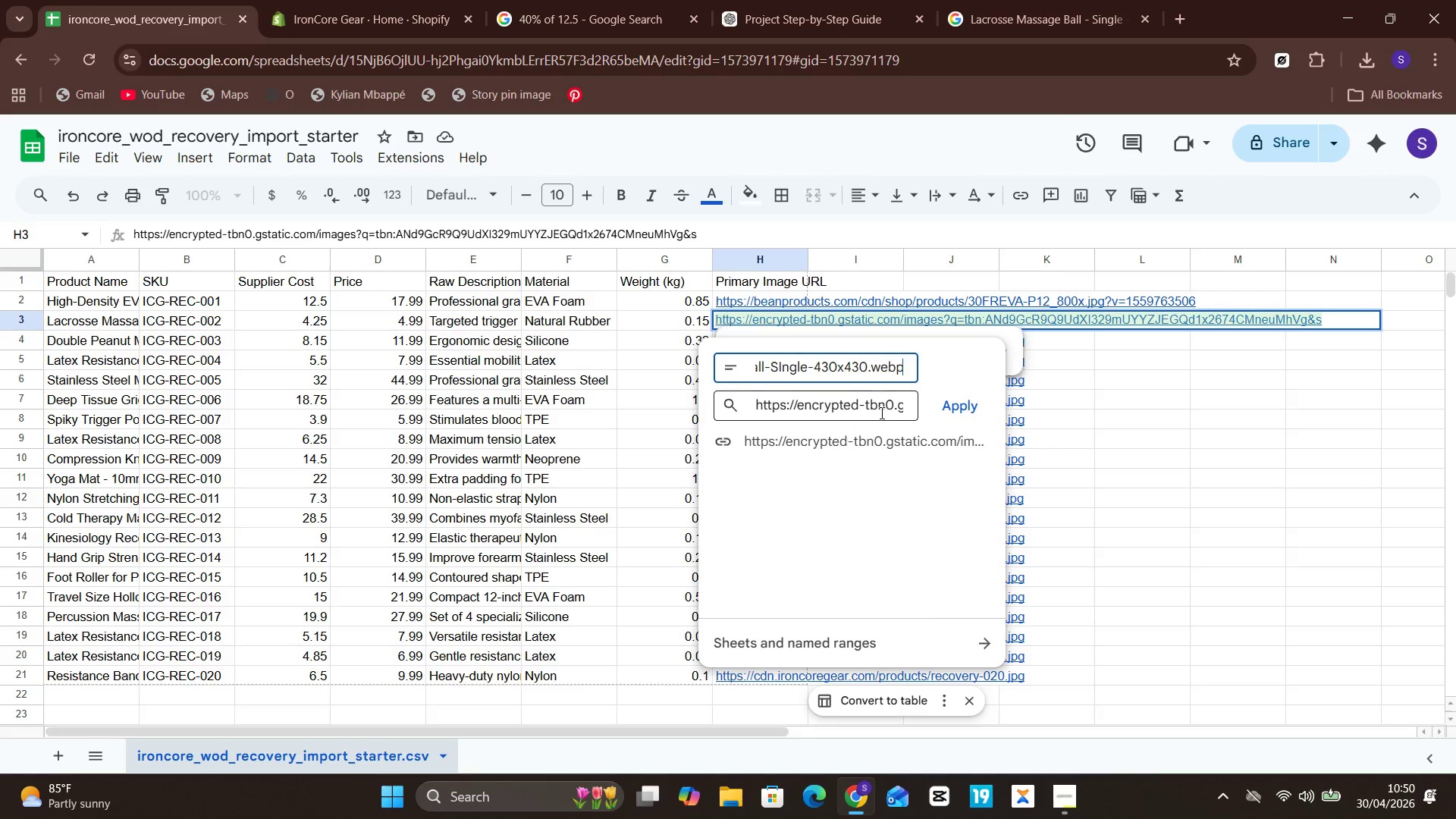 
left_click([876, 400])
 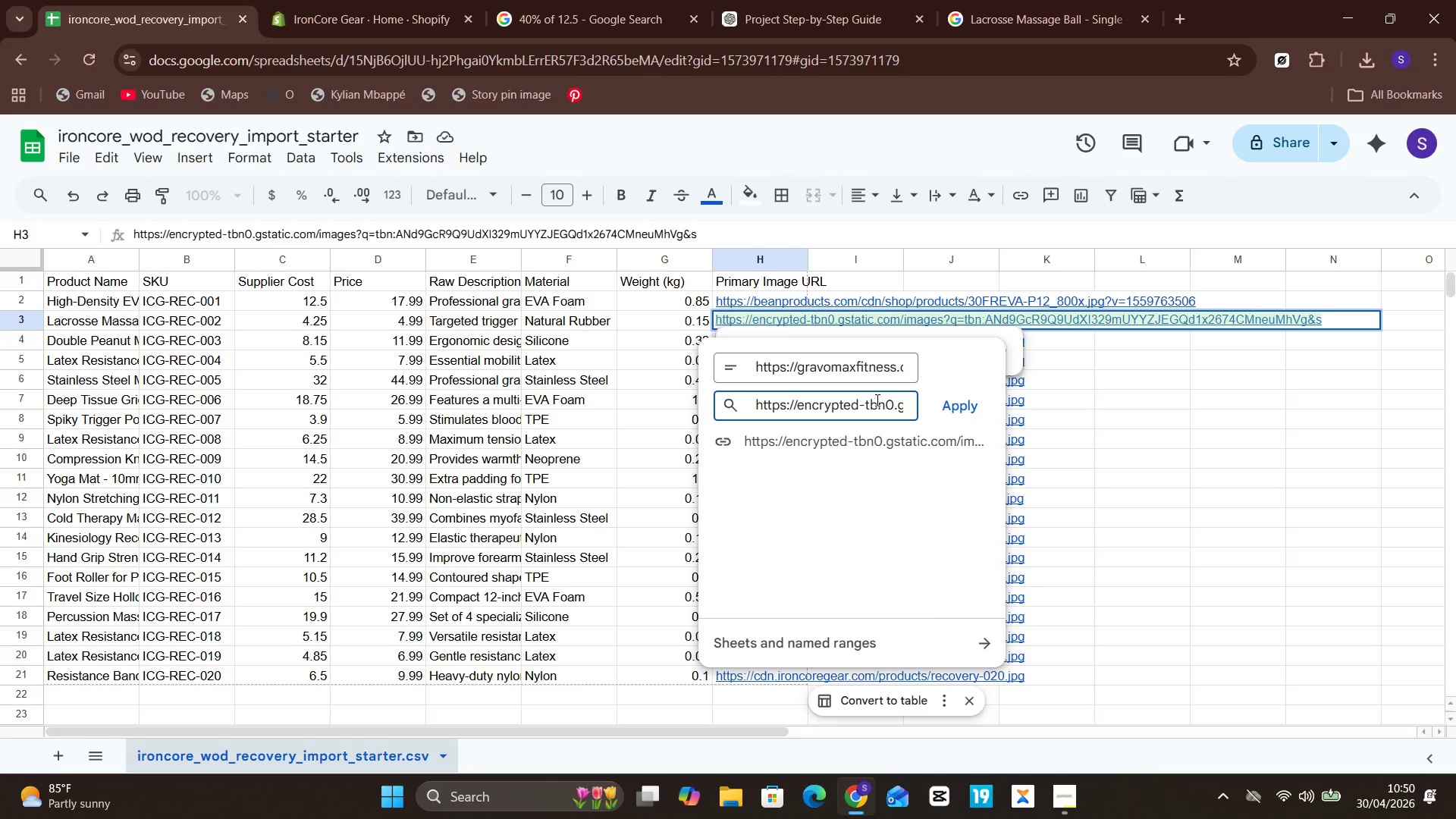 
key(Control+A)
 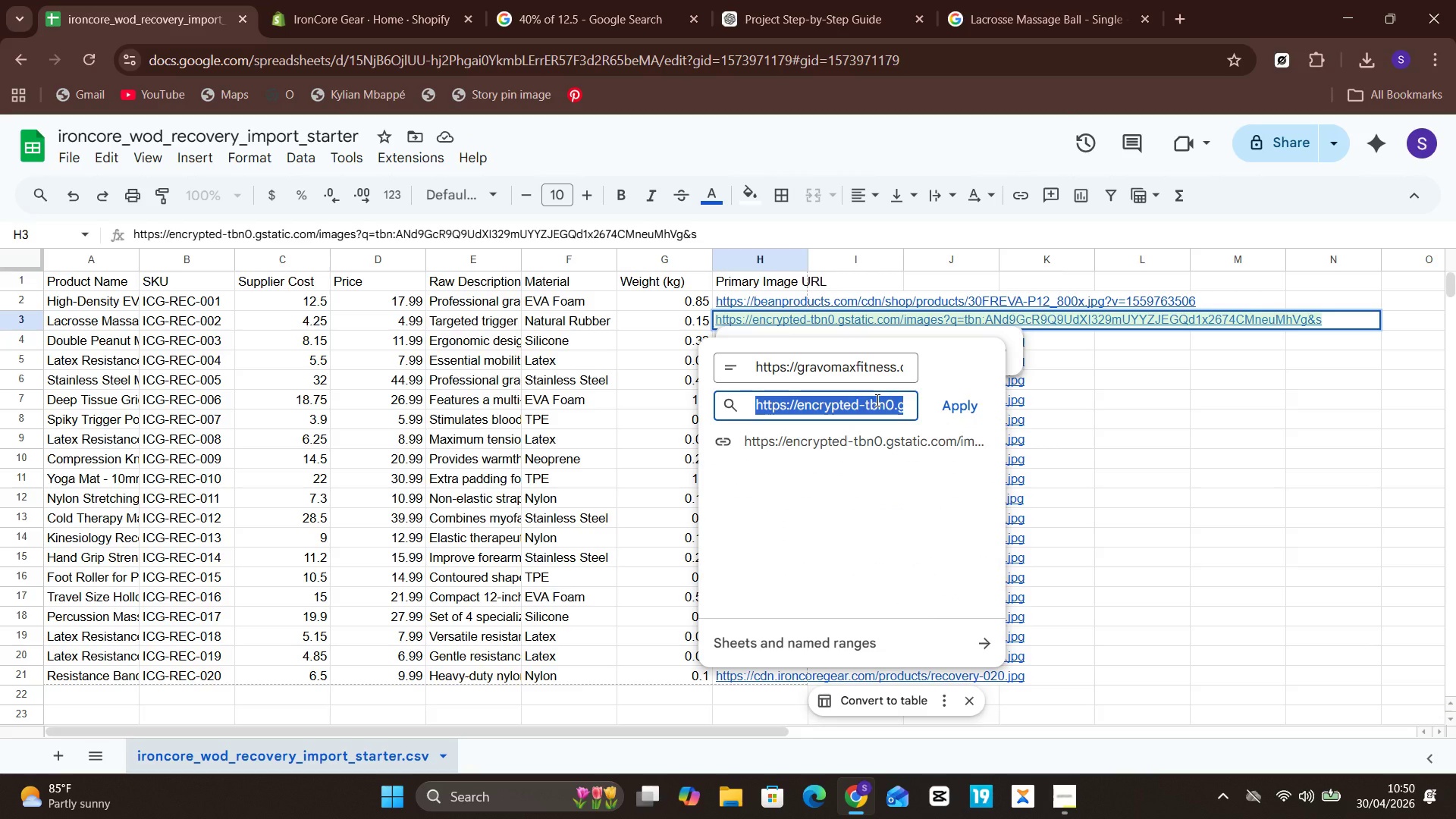 
key(Control+V)
 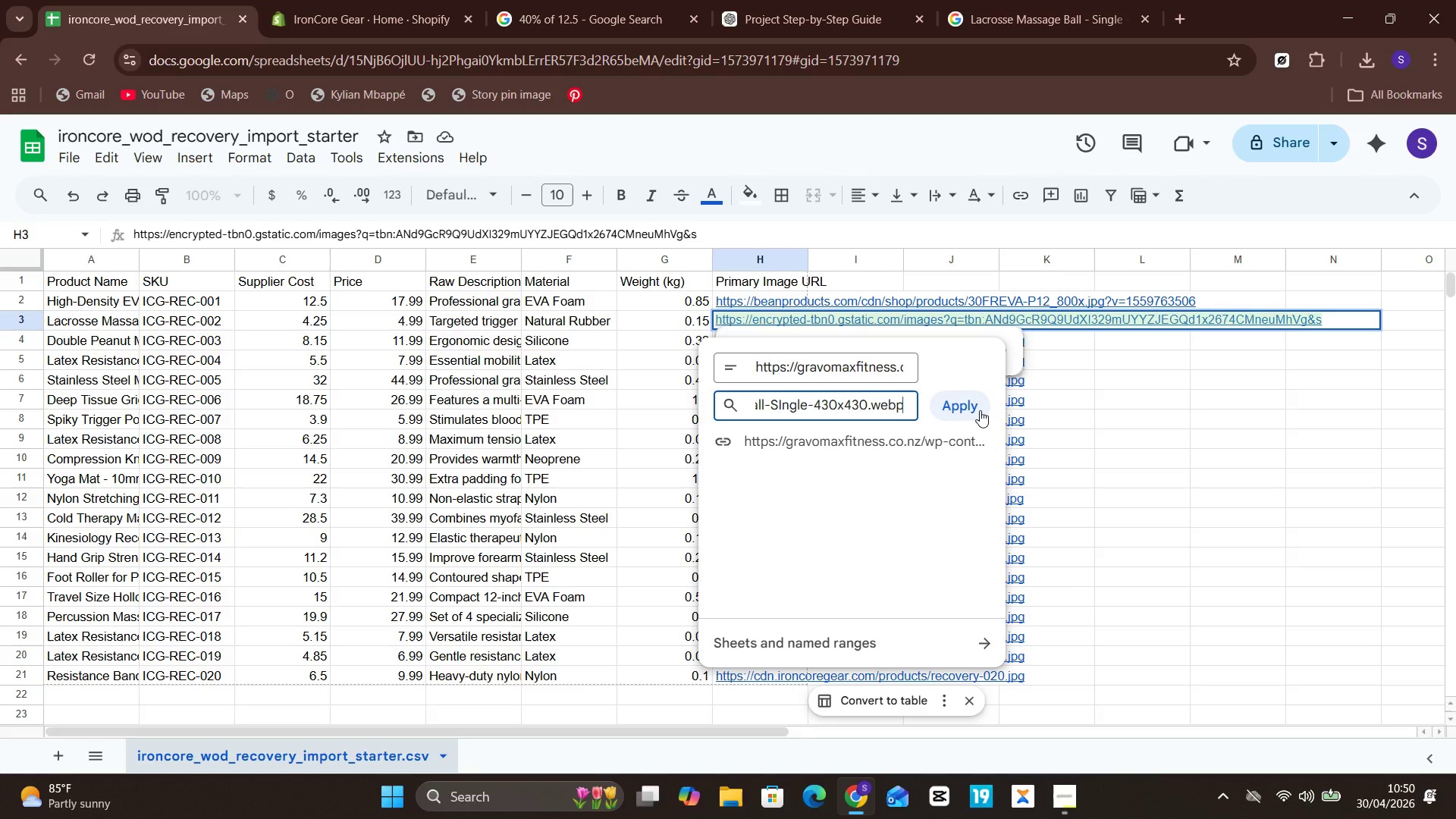 
left_click([980, 410])
 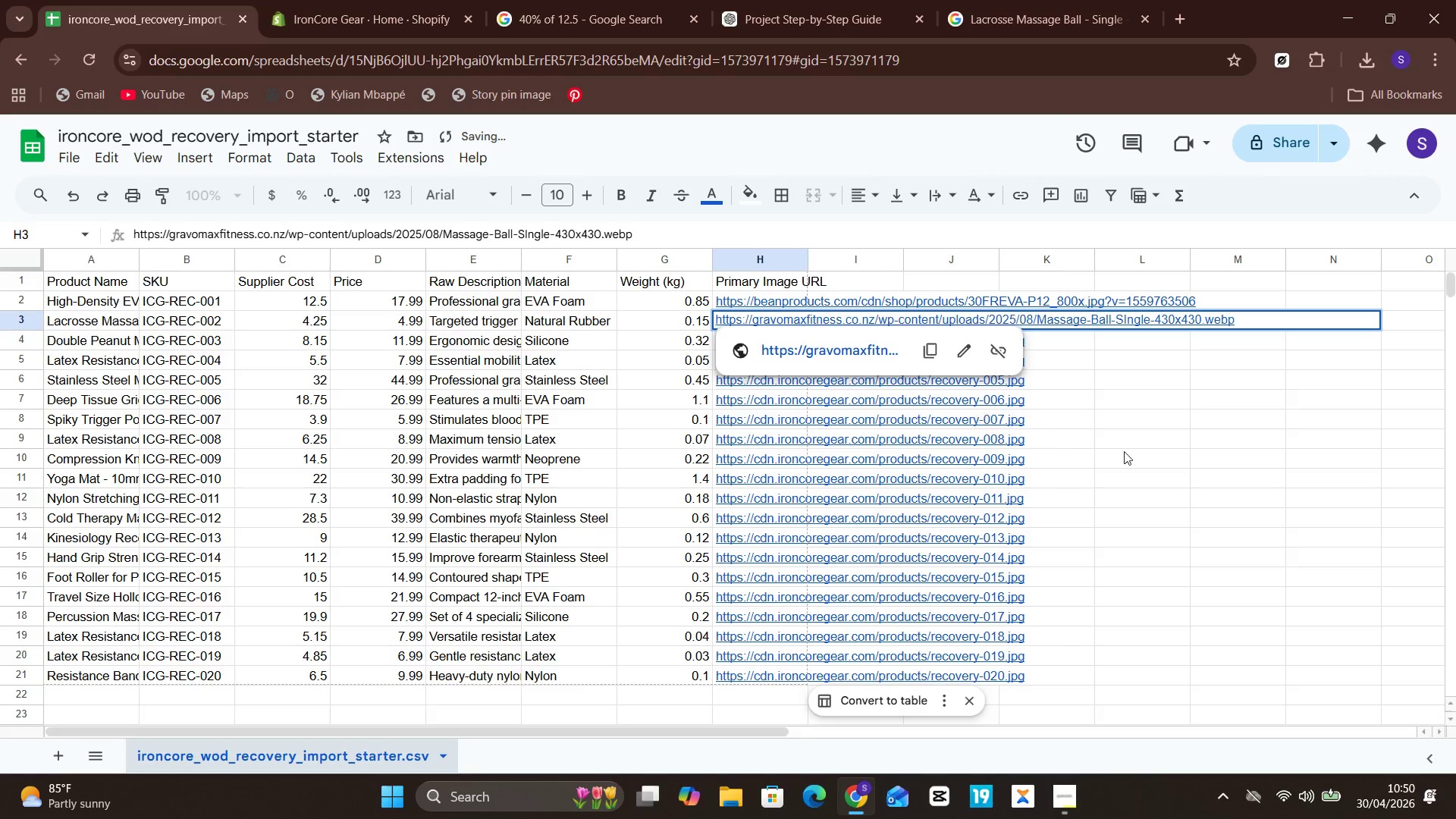 
left_click([1162, 463])
 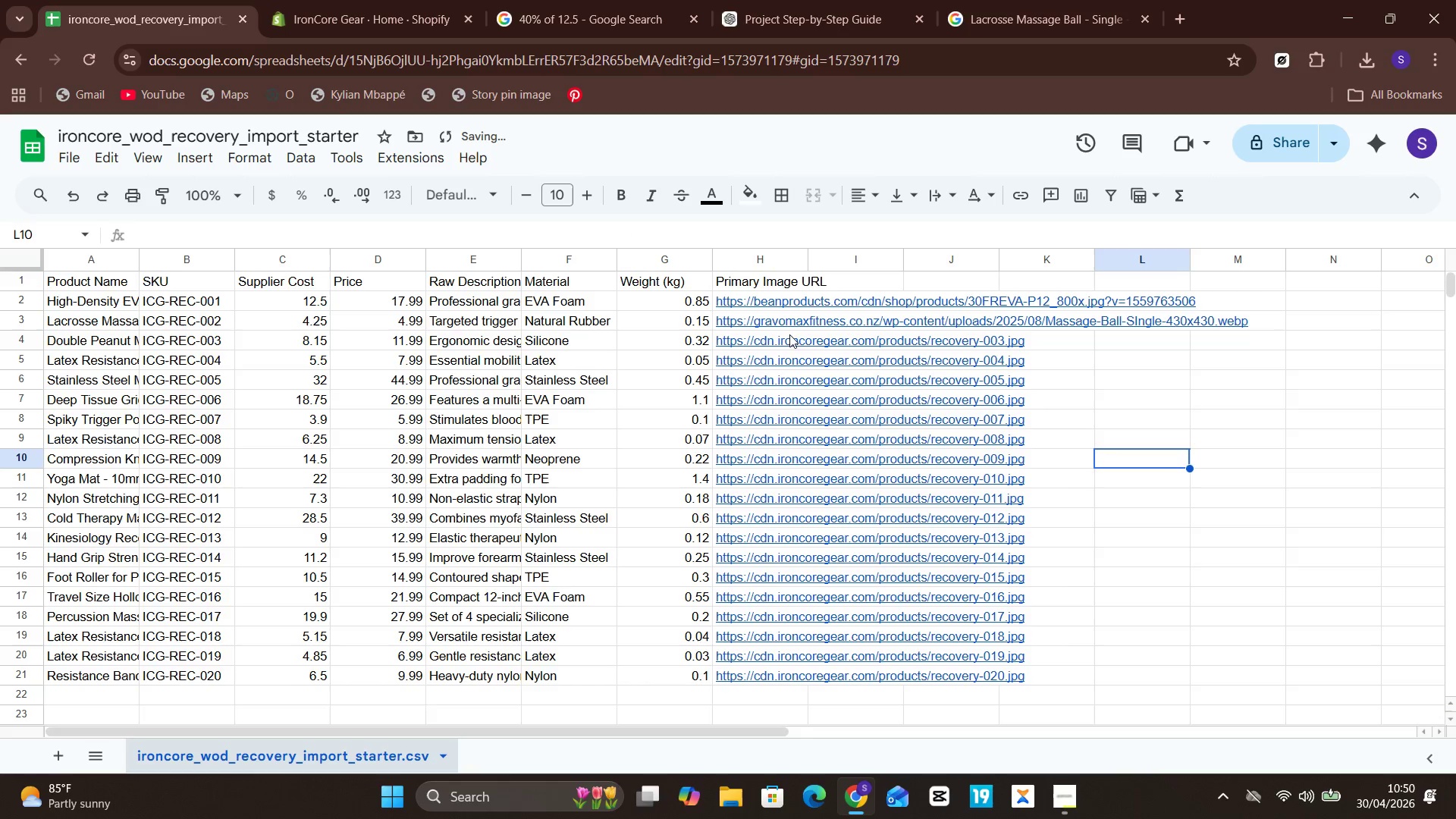 
left_click([787, 339])
 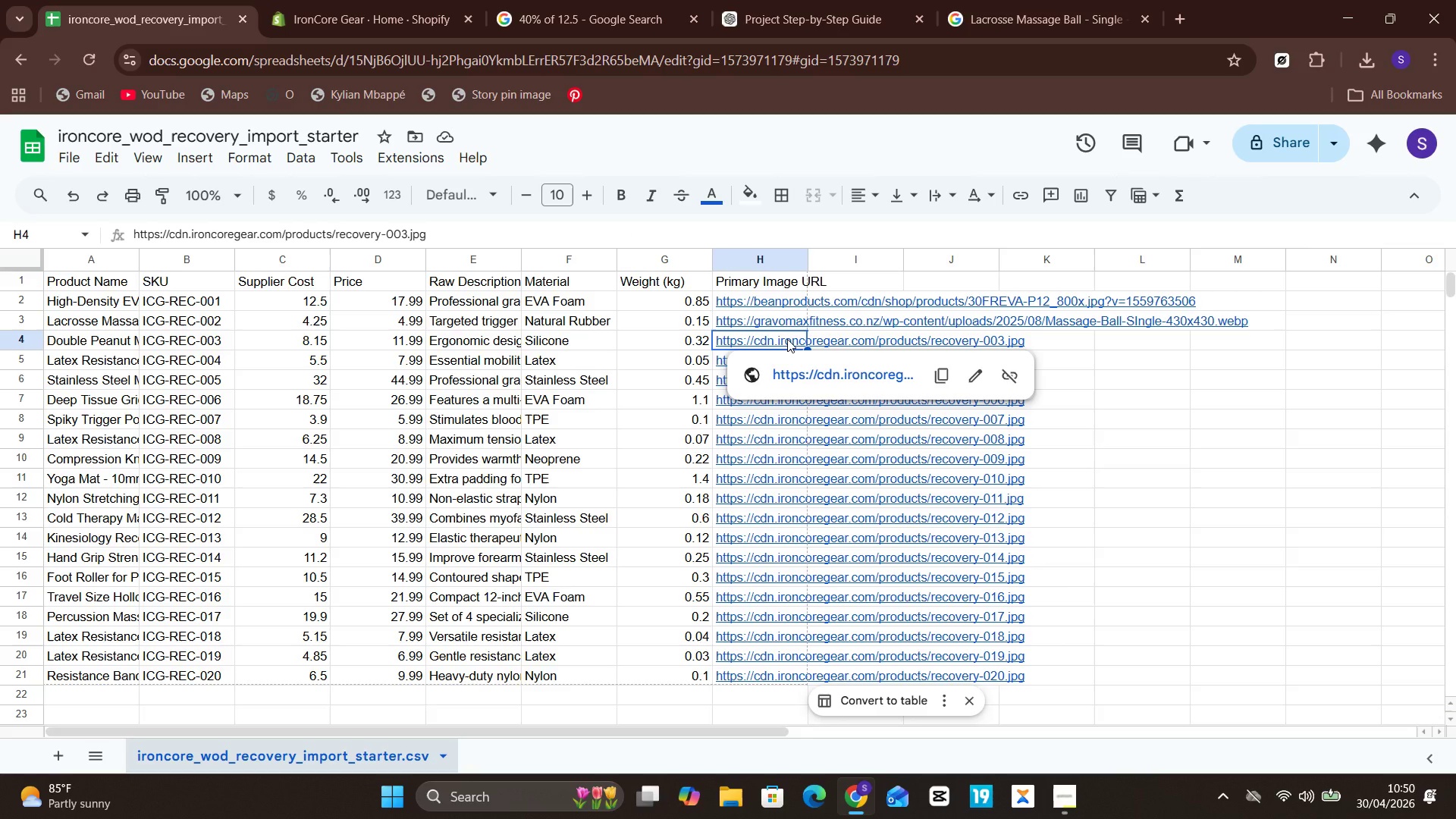 
wait(27.47)
 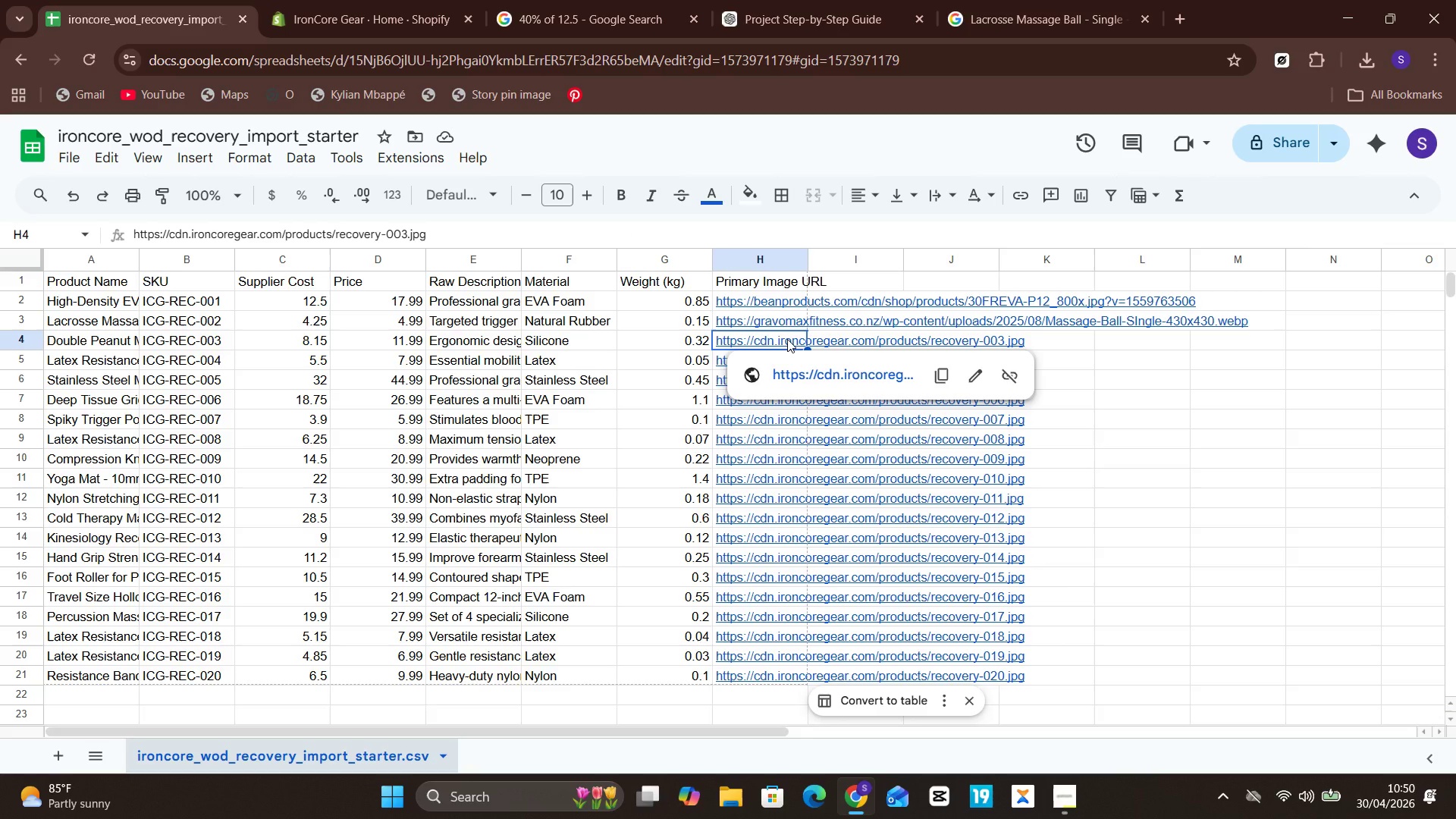 
double_click([107, 336])
 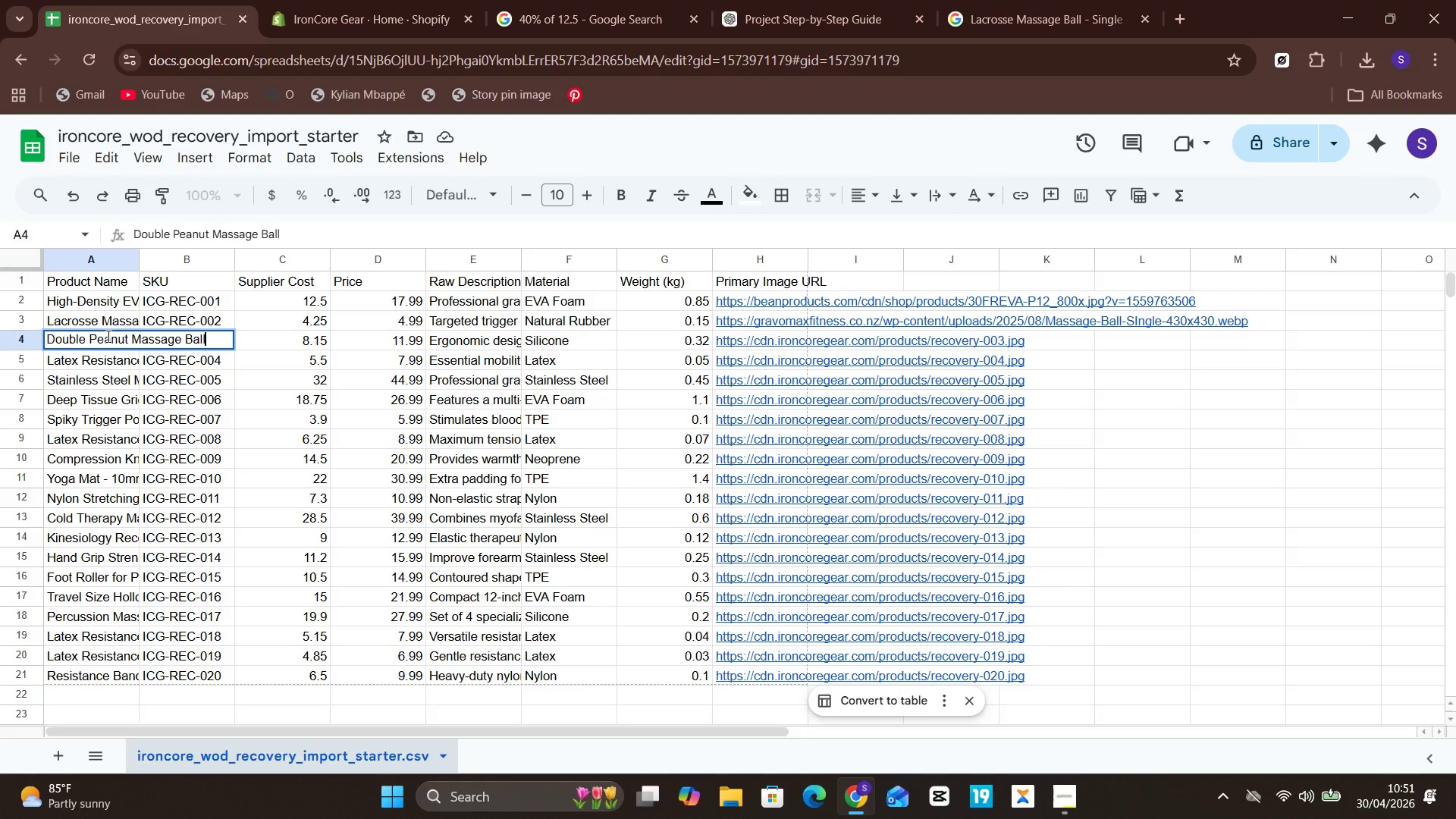 
key(Control+A)
 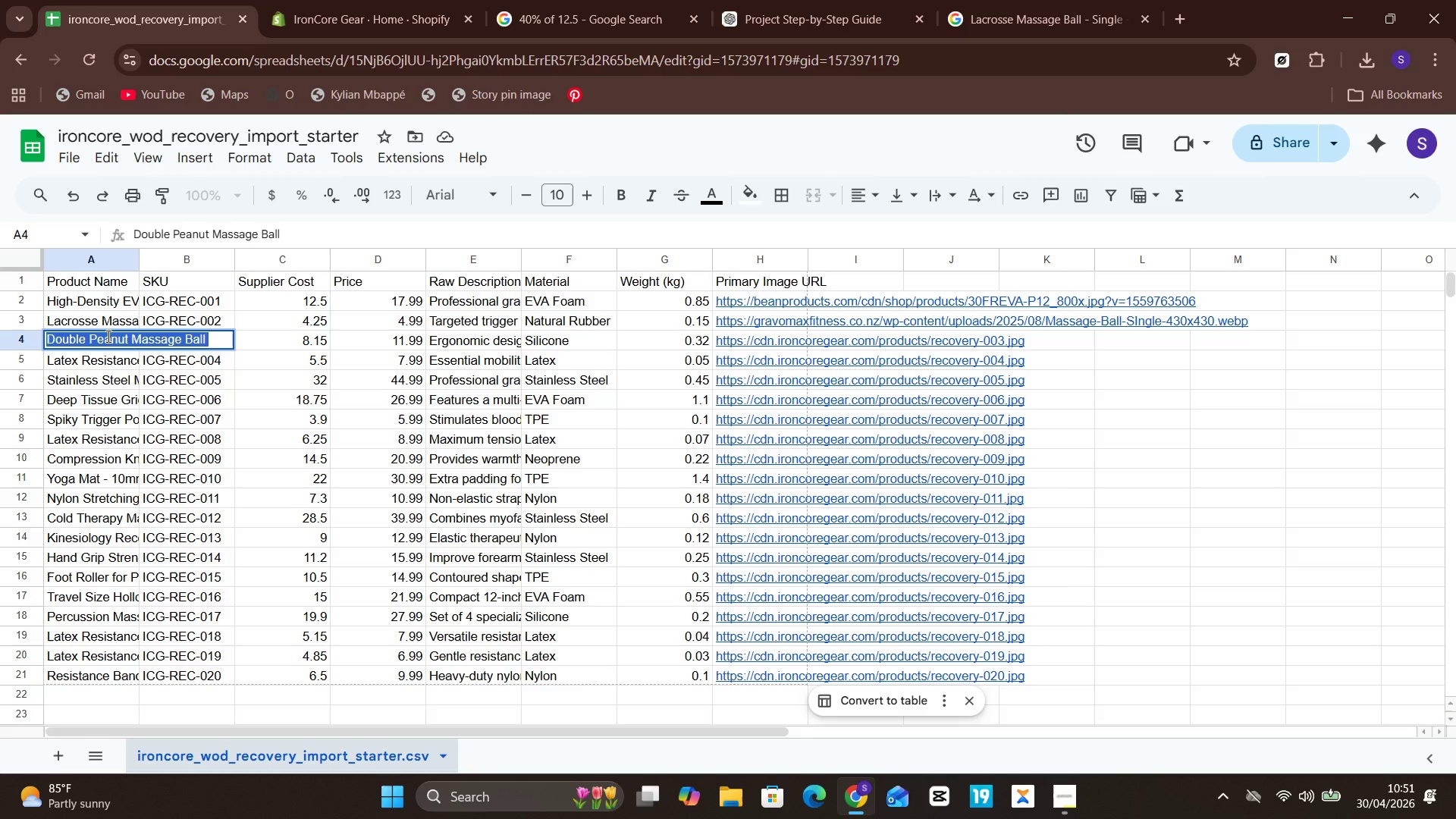 
hold_key(key=ControlLeft, duration=0.83)
 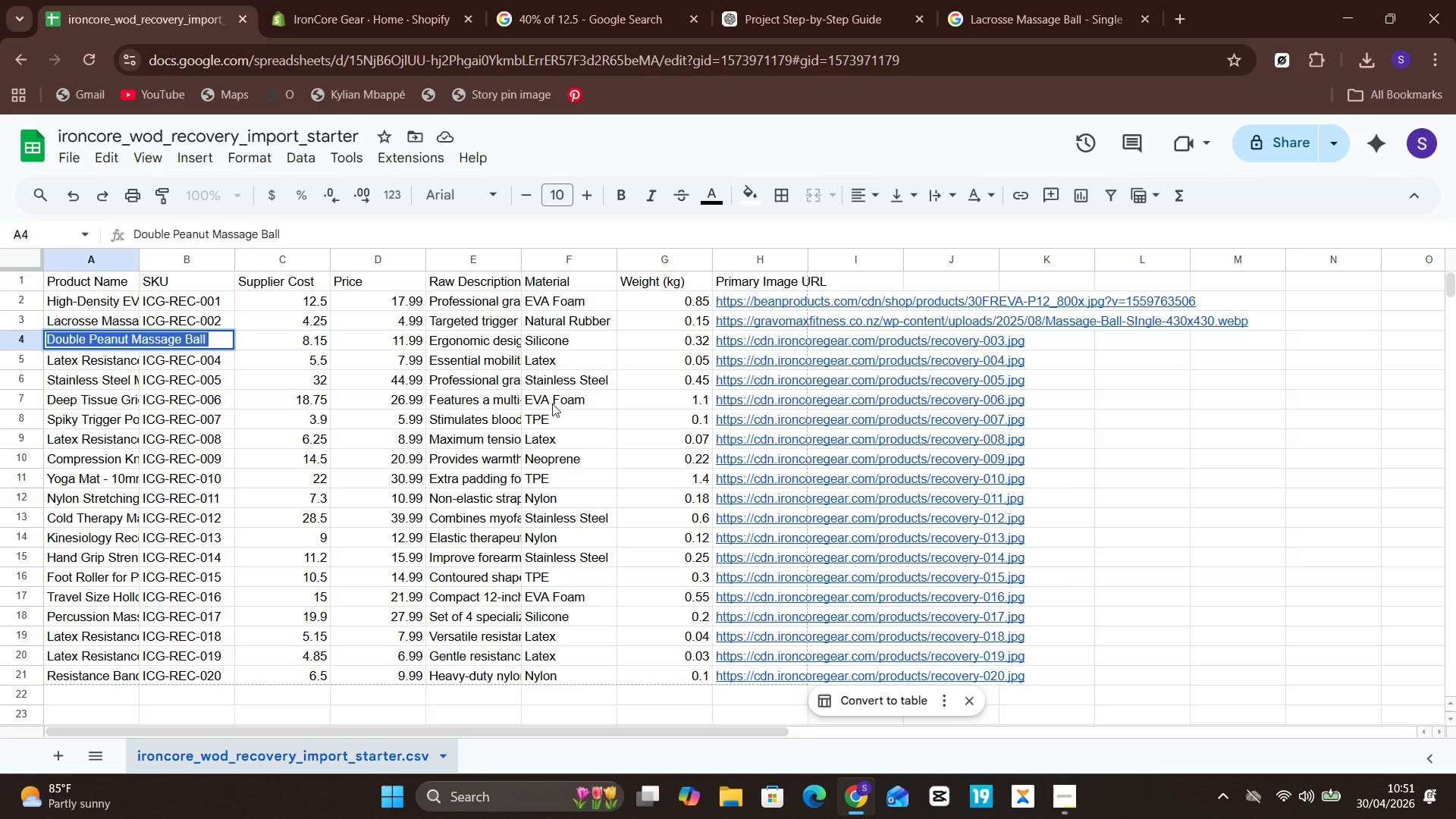 
hold_key(key=C, duration=0.34)
 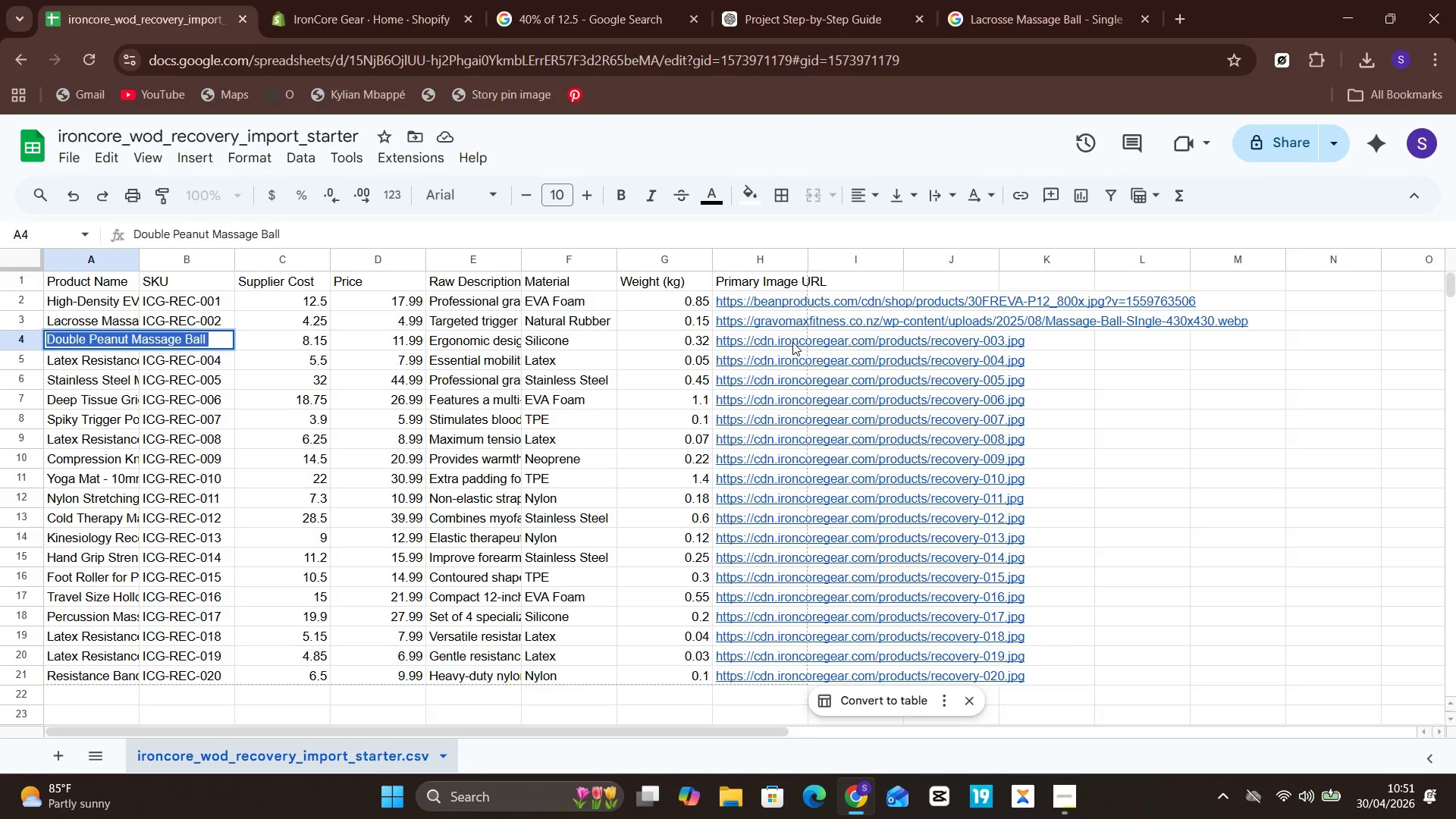 
left_click([792, 342])
 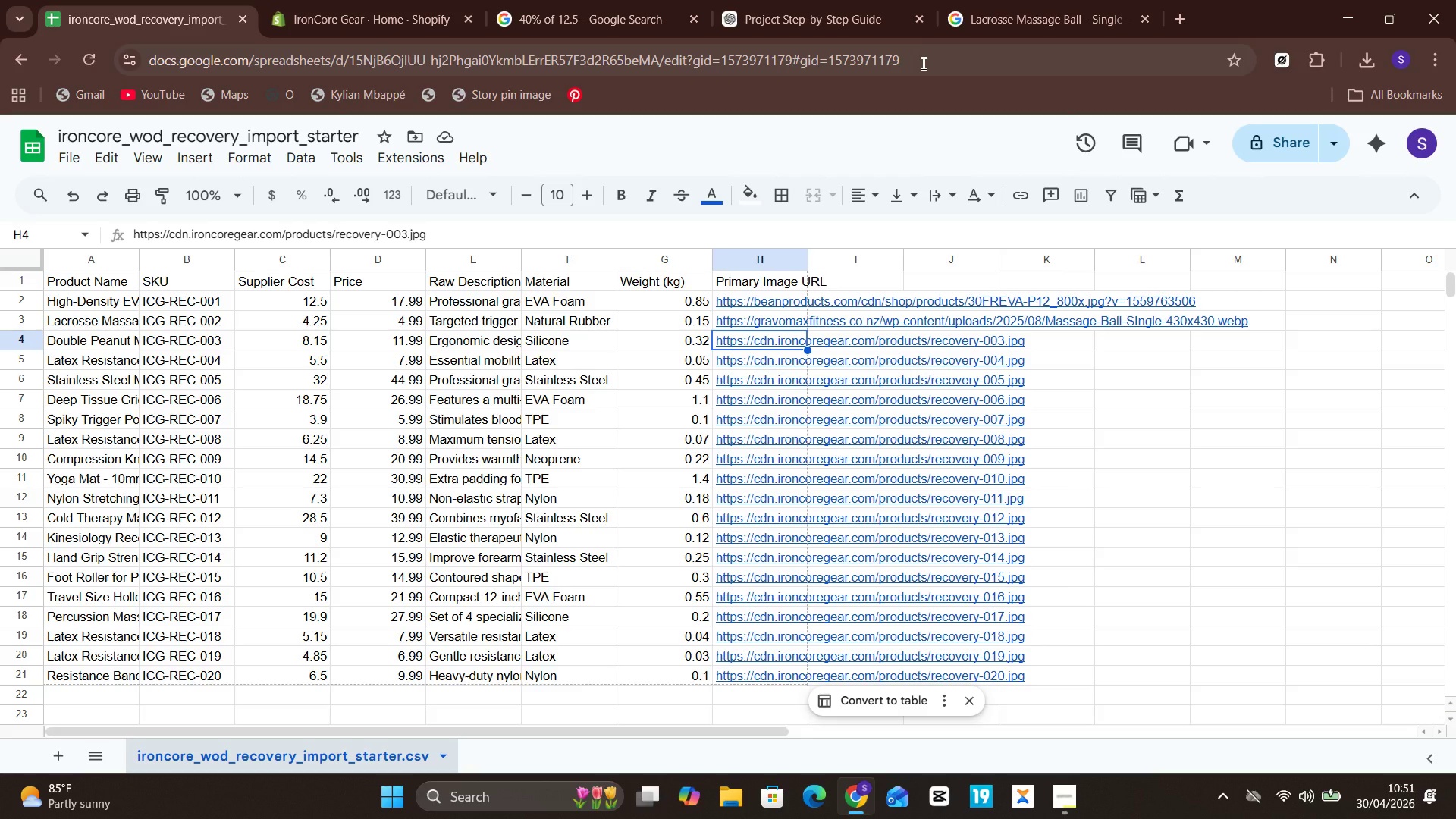 
mouse_move([1006, -8])
 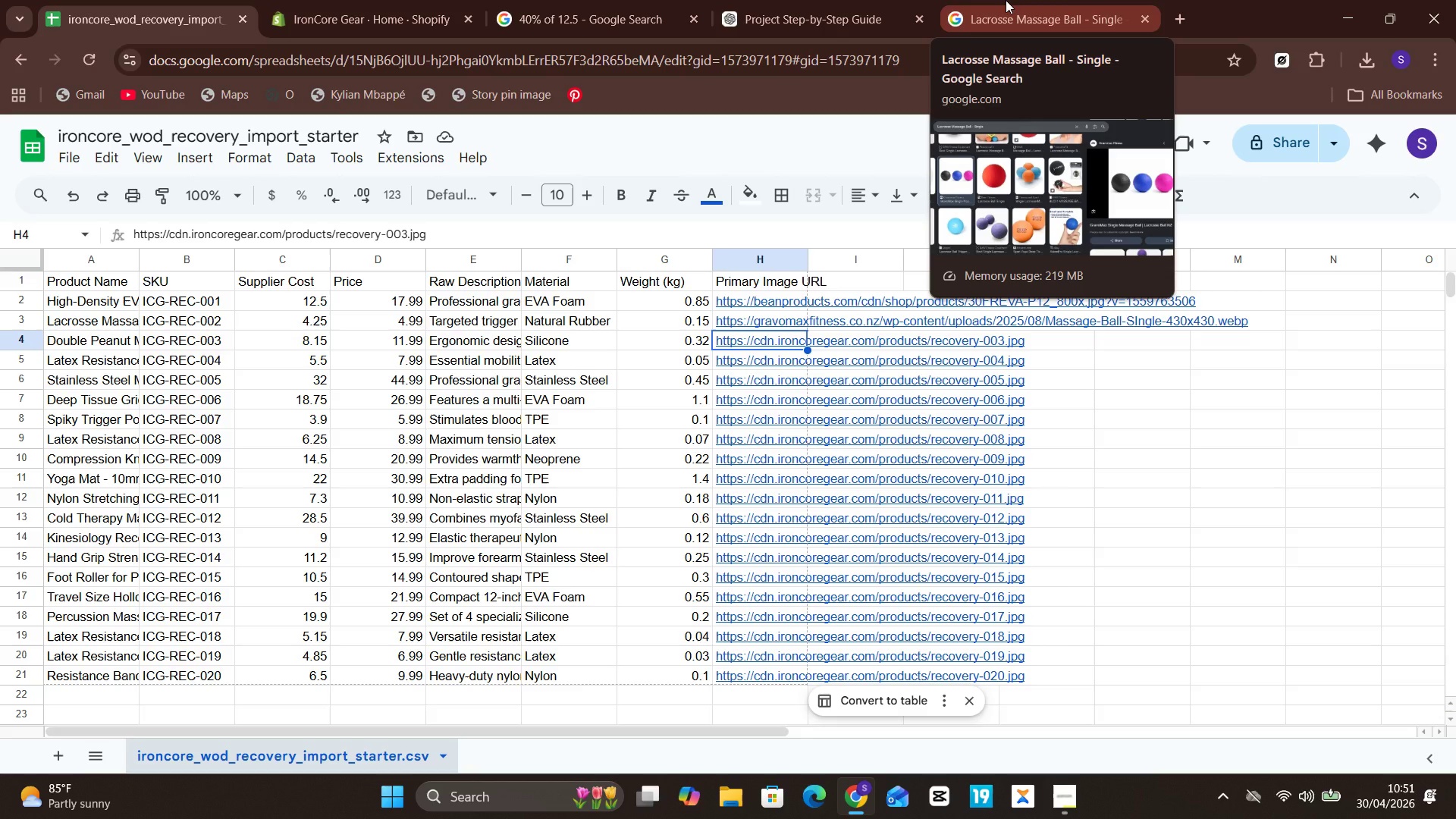 
left_click([1006, 0])
 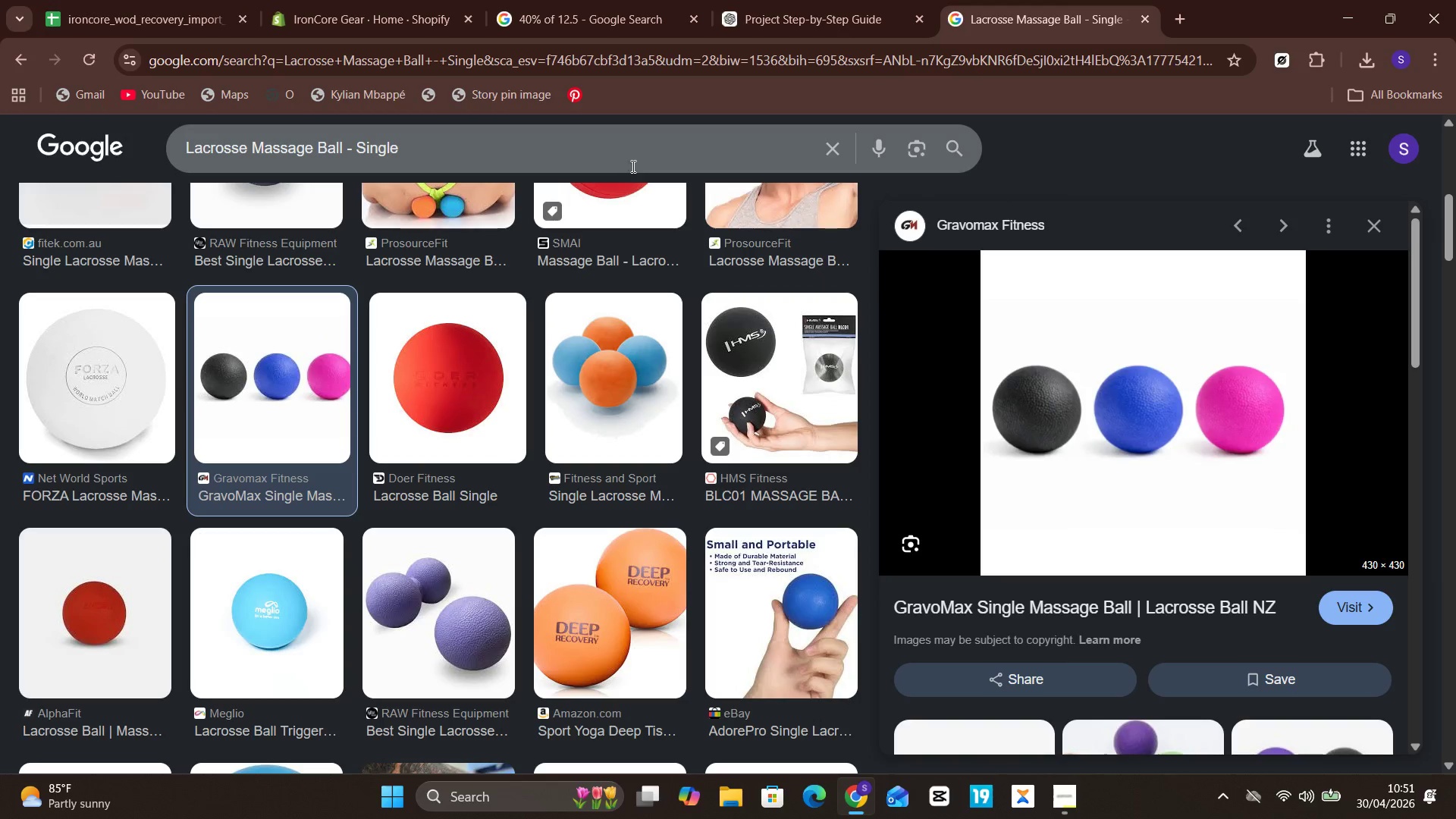 
left_click([632, 165])
 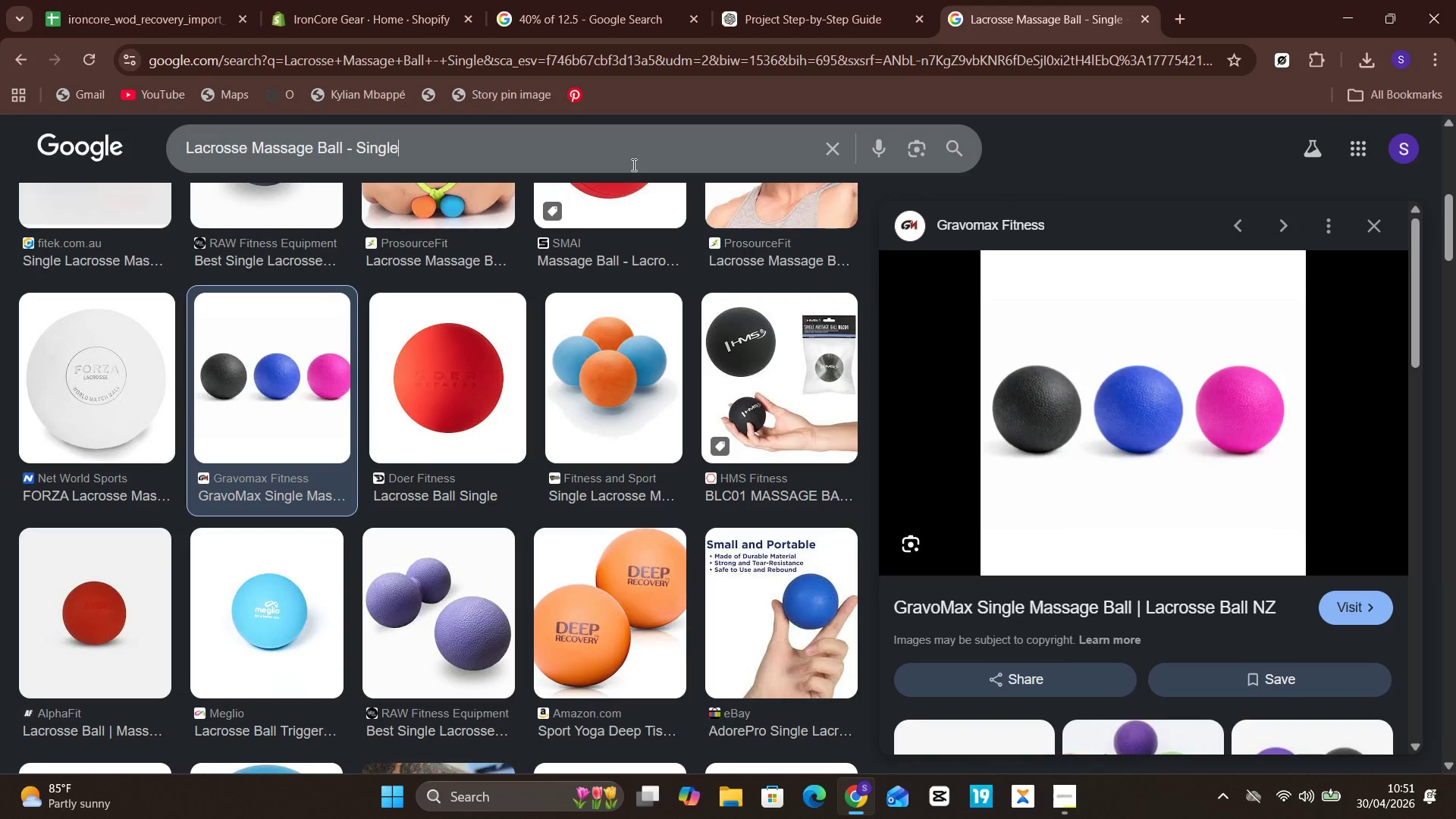 
key(Control+ControlLeft)
 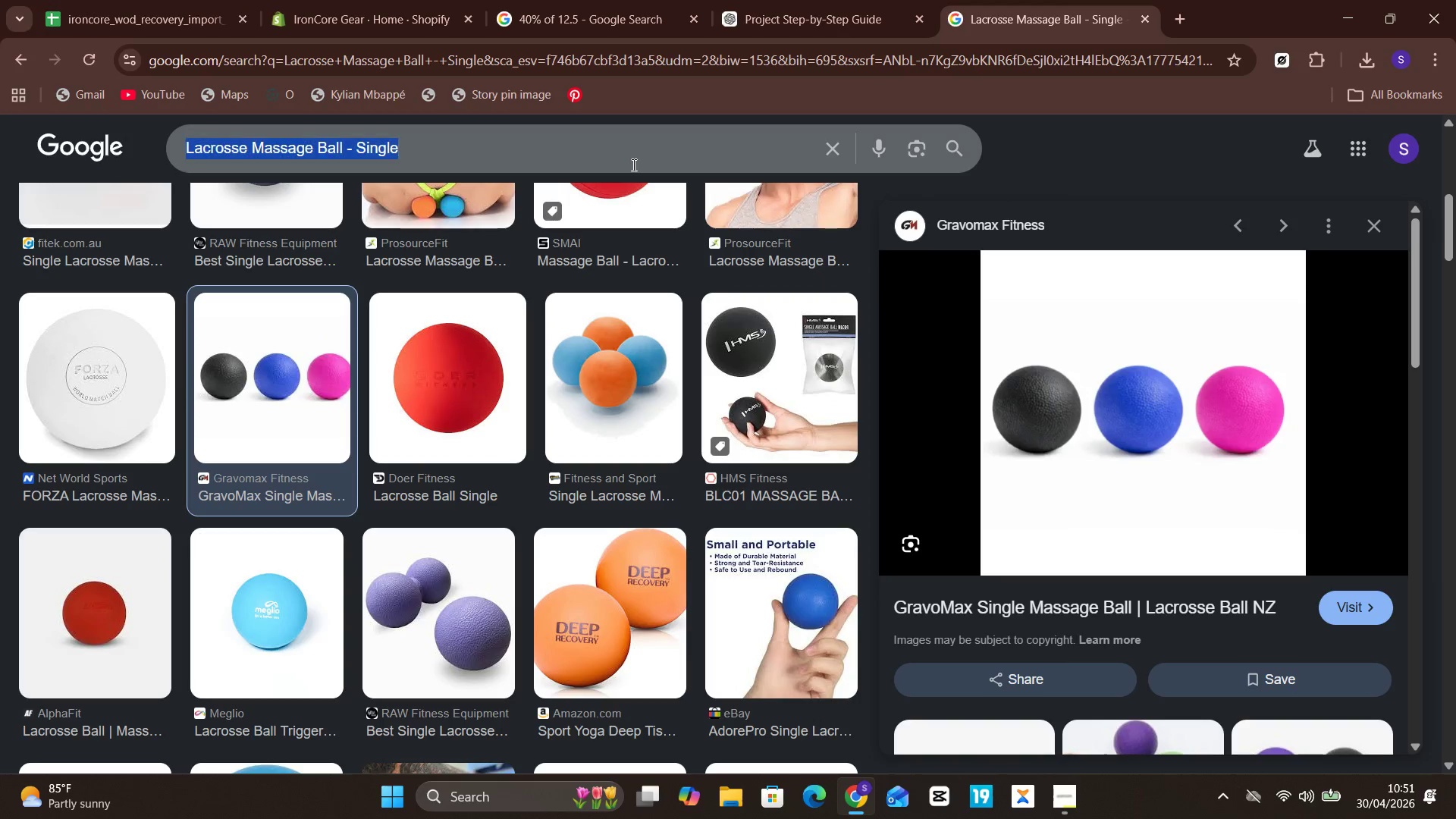 
key(Control+A)
 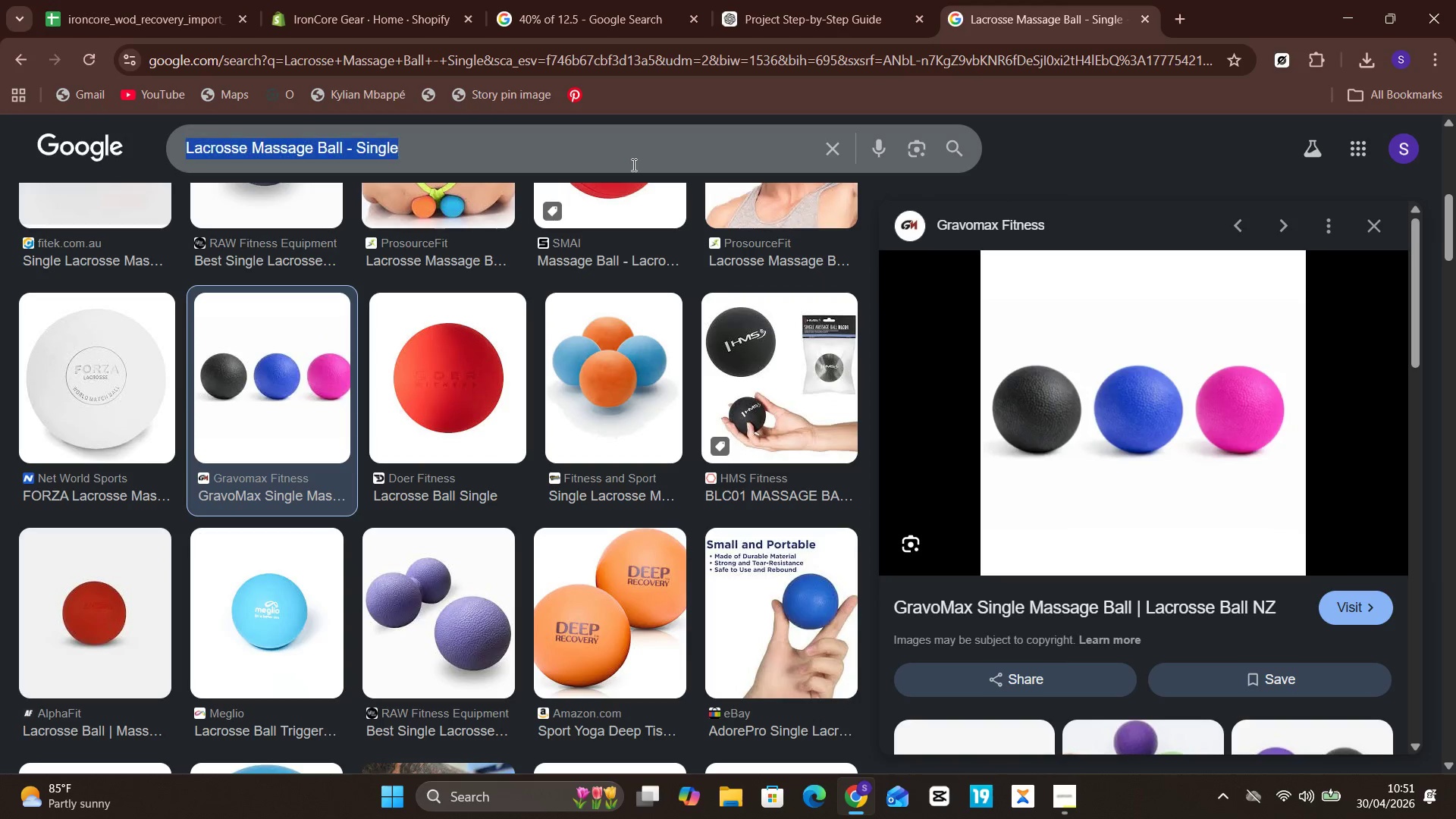 
key(Control+V)
 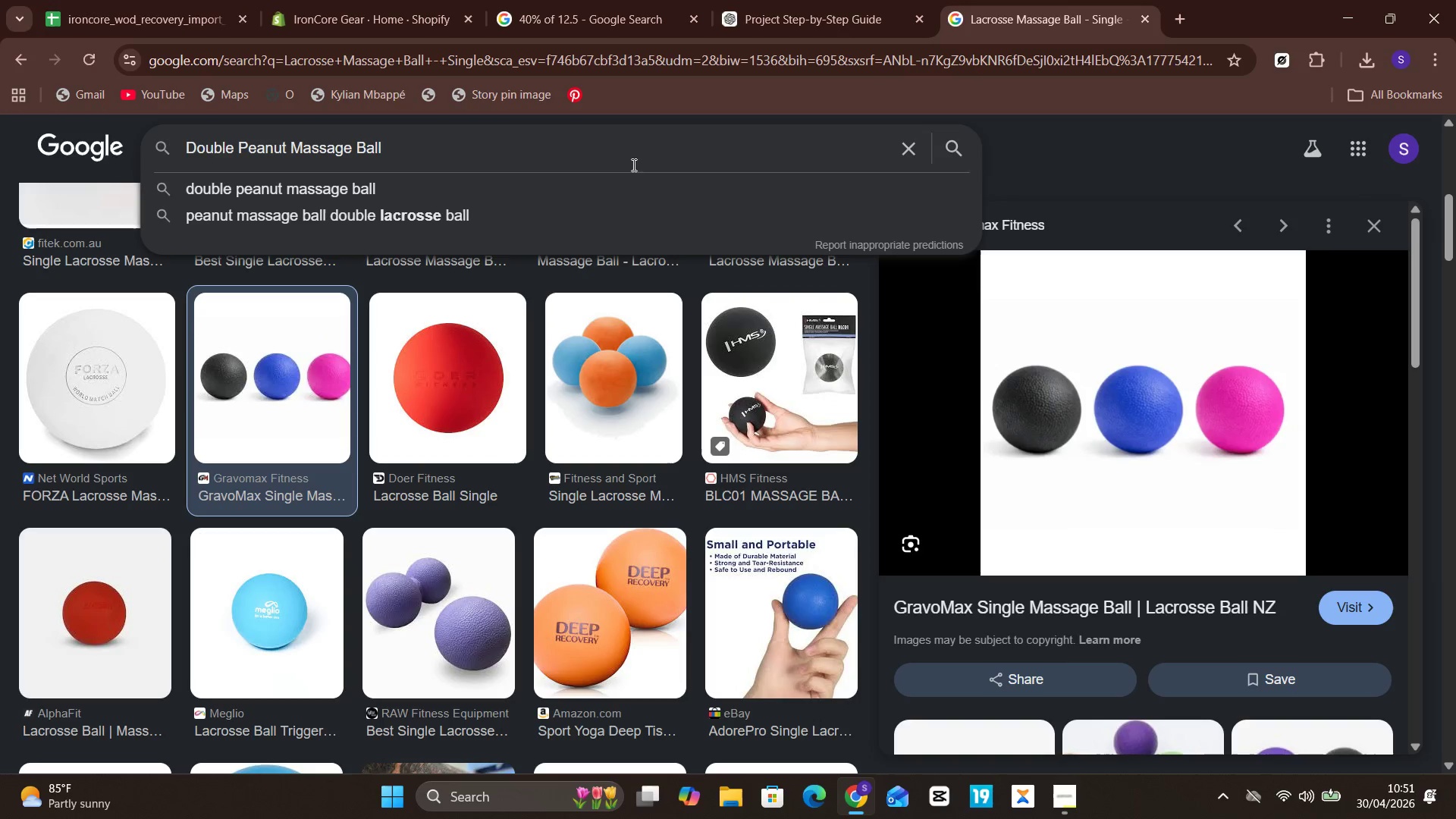 
key(Enter)
 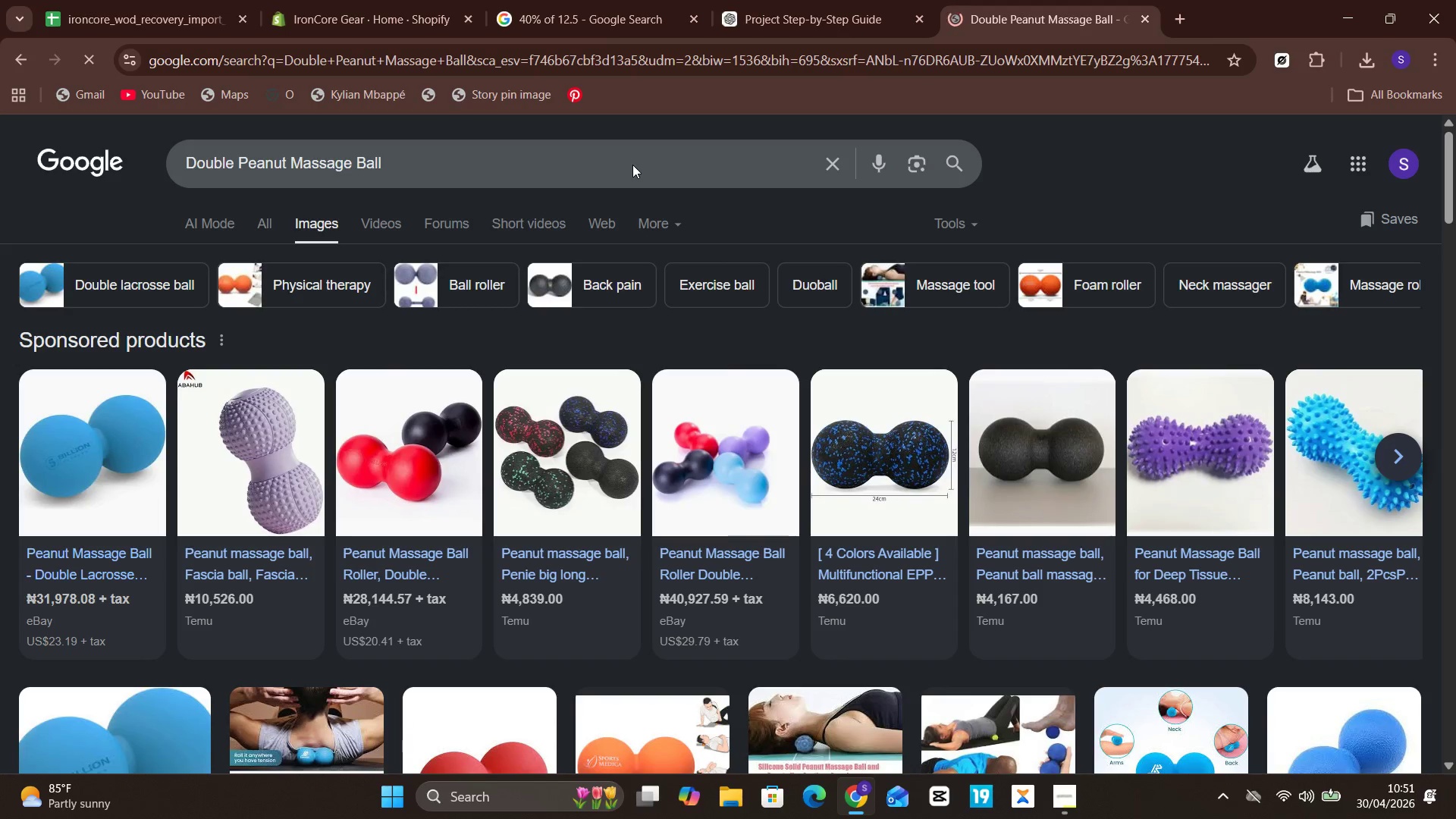 
wait(6.05)
 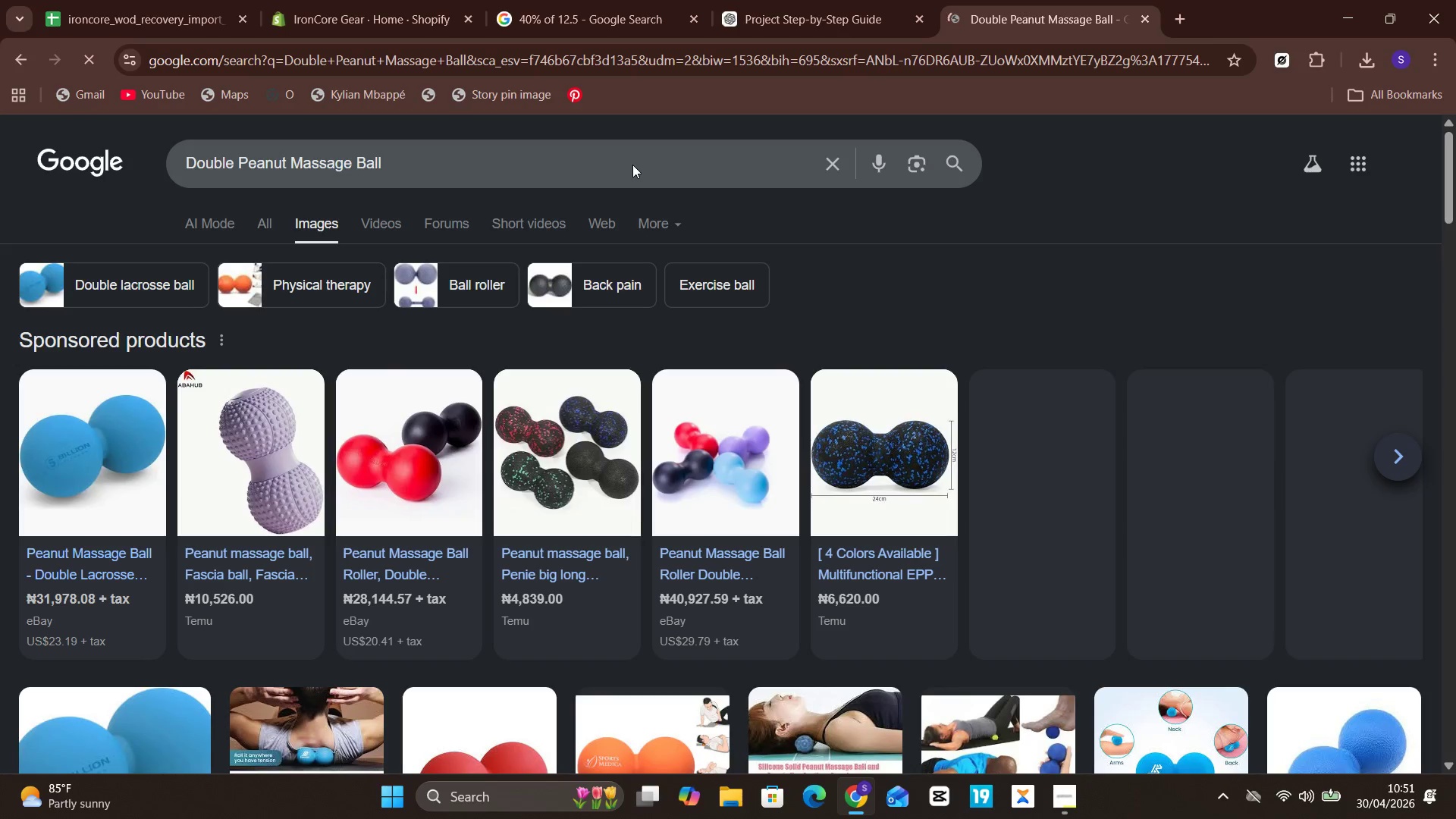 
mouse_move([190, 587])
 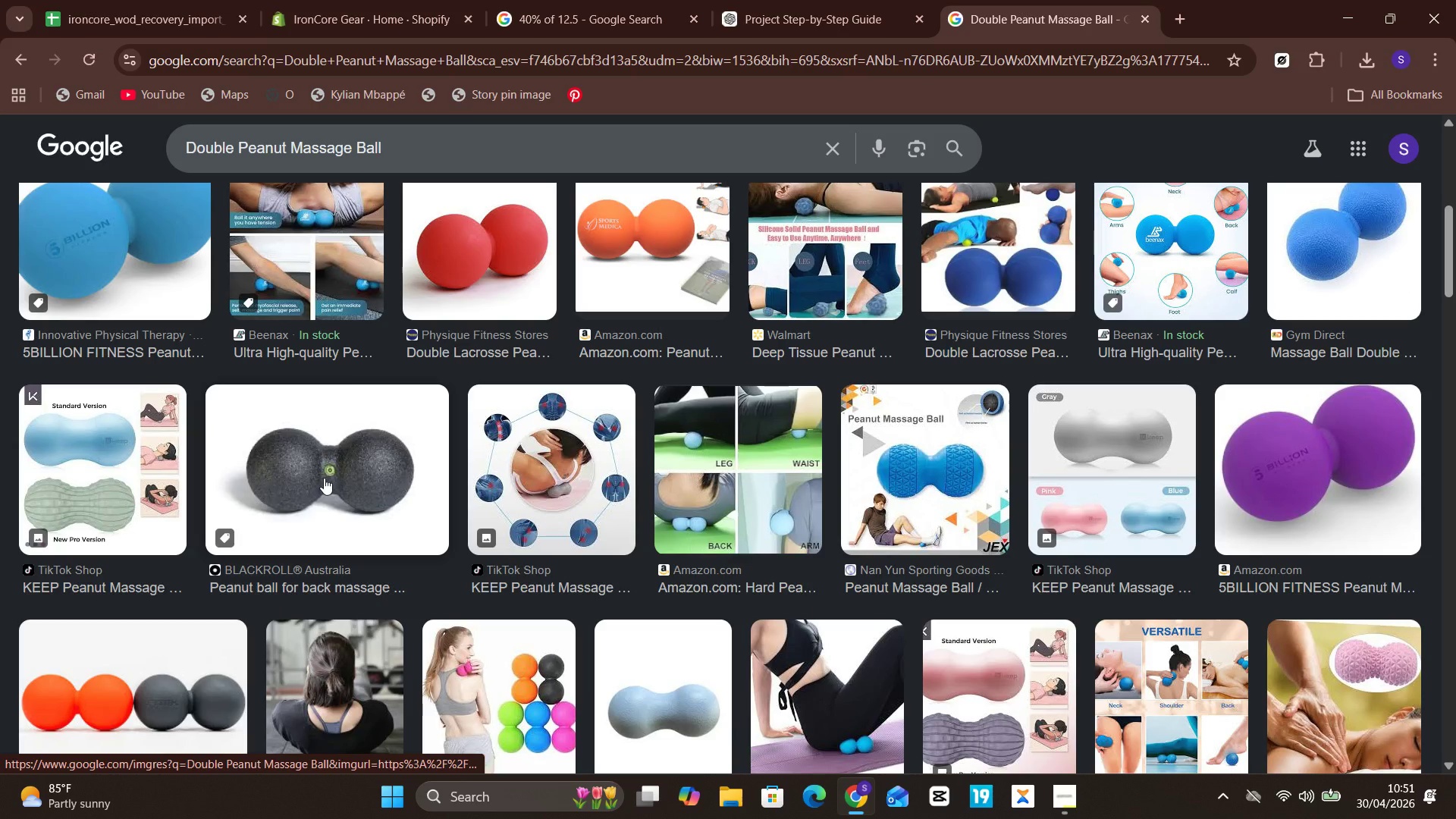 
wait(5.07)
 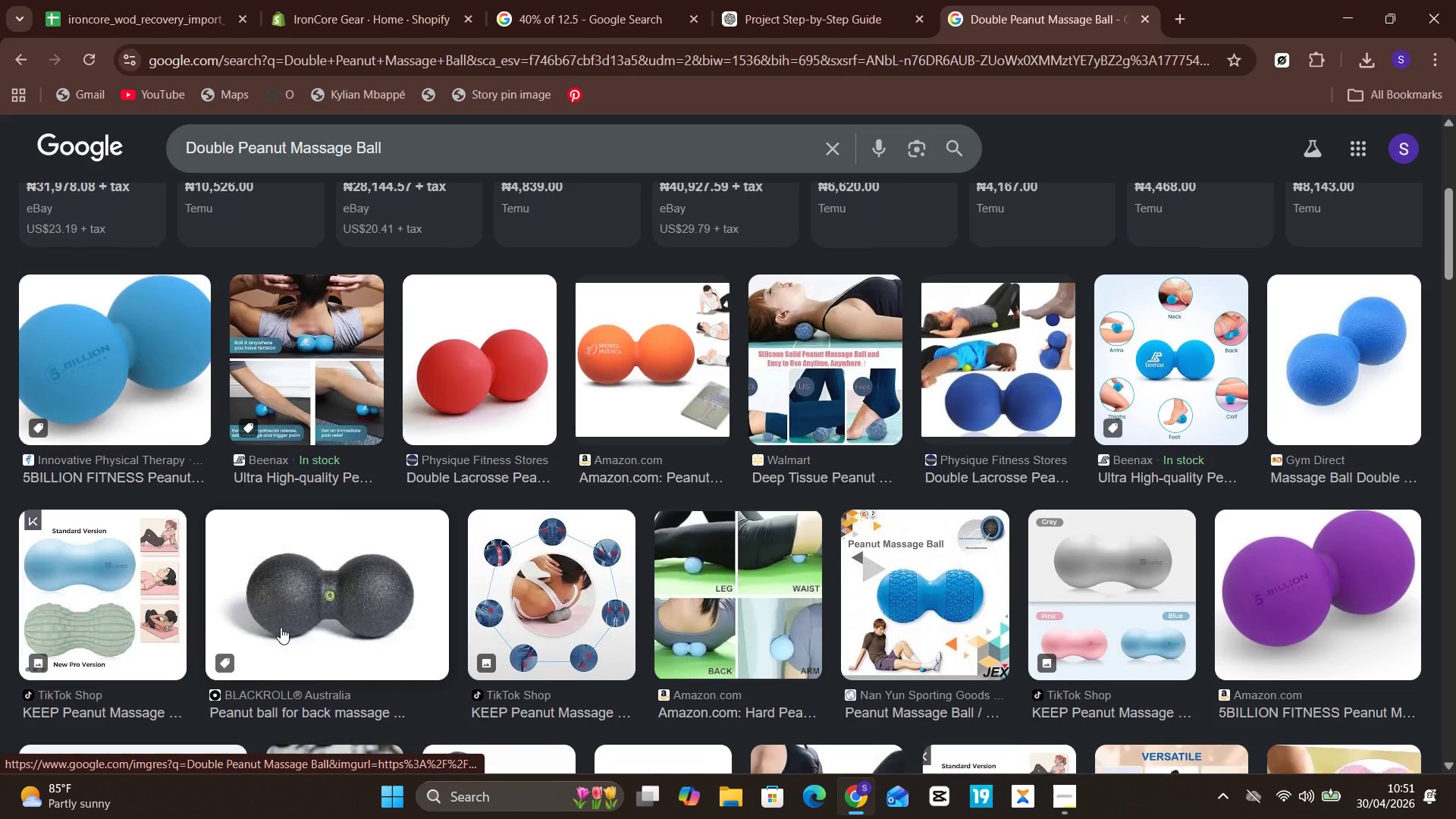 
left_click([324, 478])
 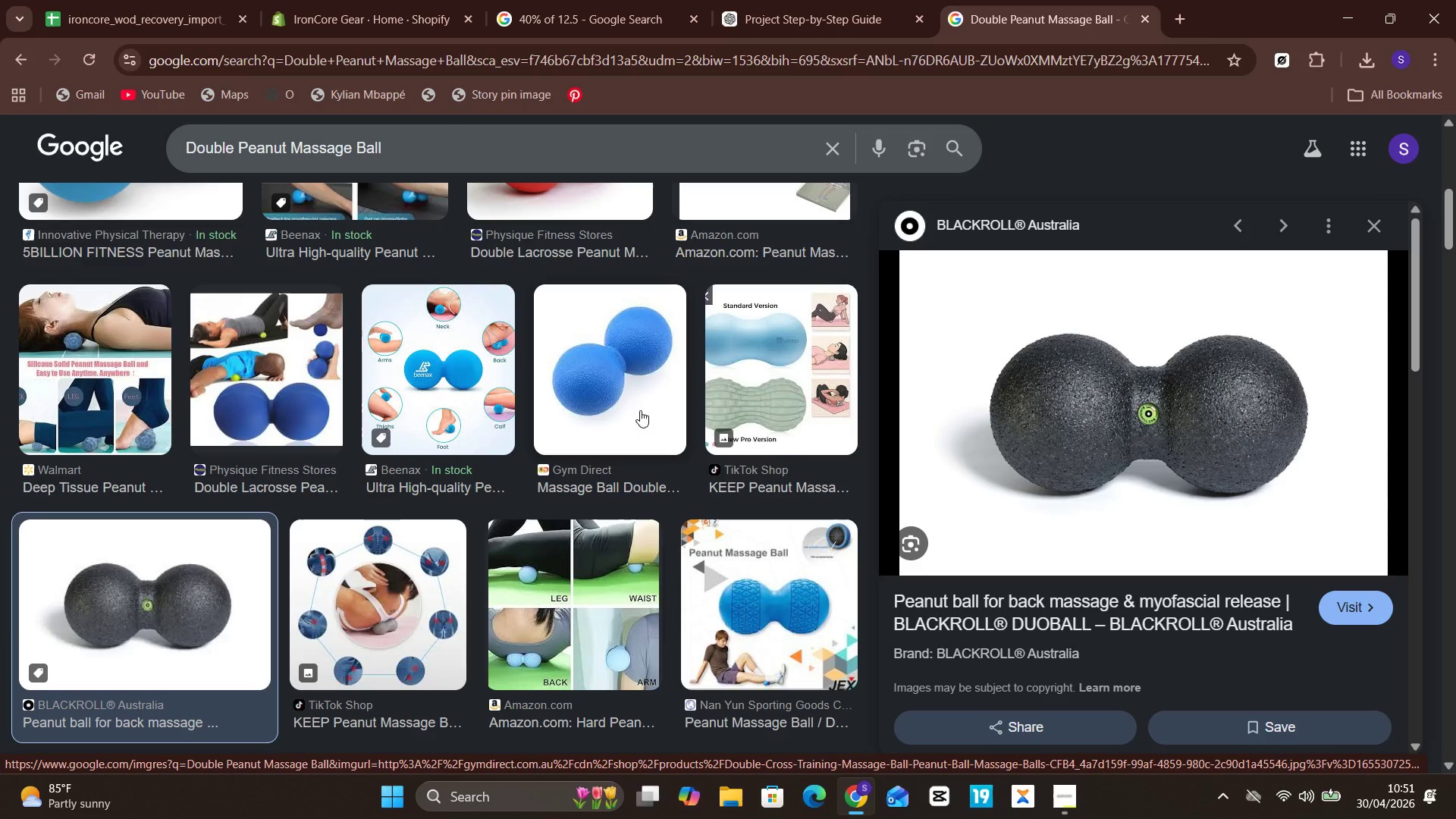 
wait(9.5)
 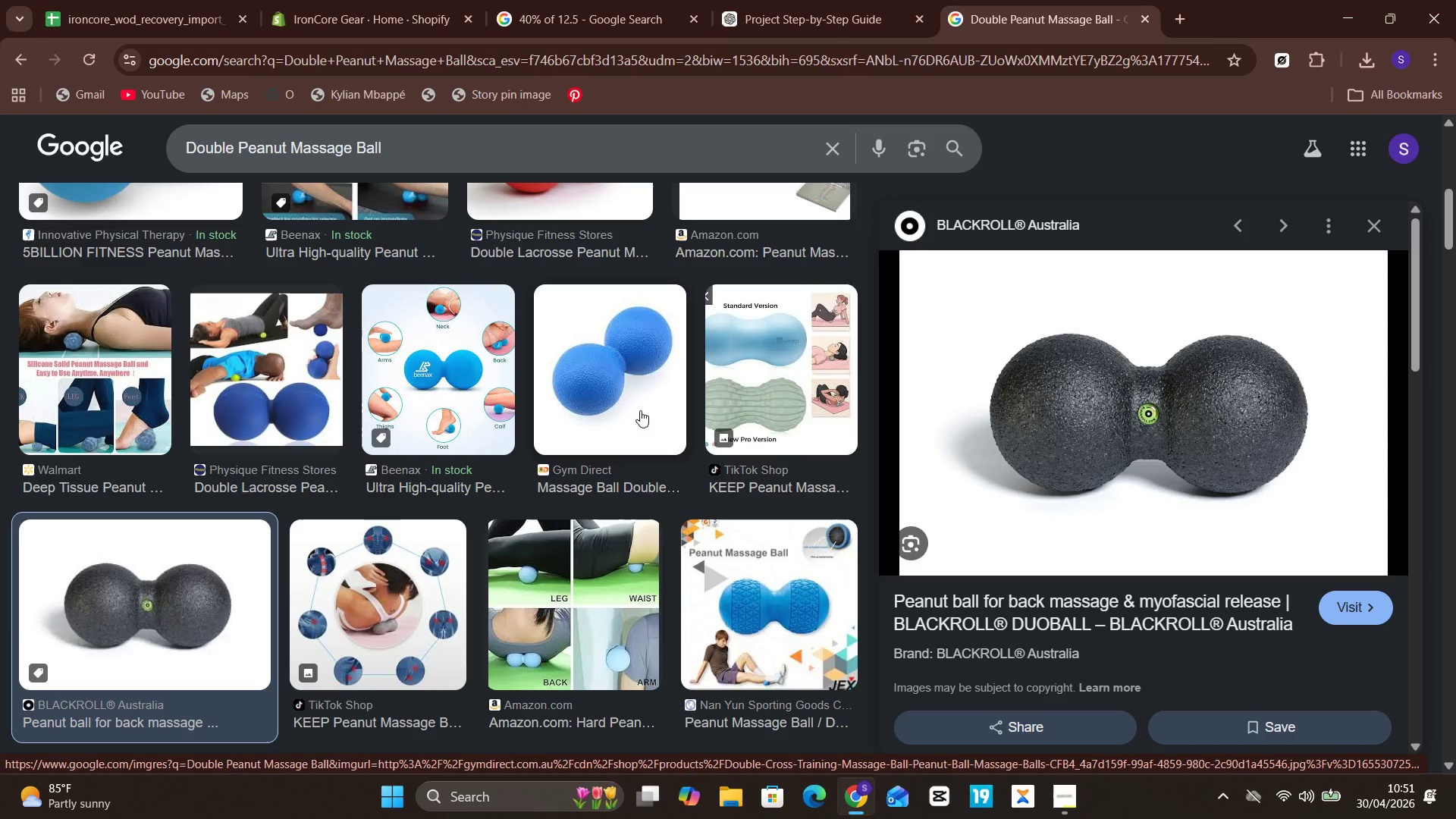 
left_click([590, 408])
 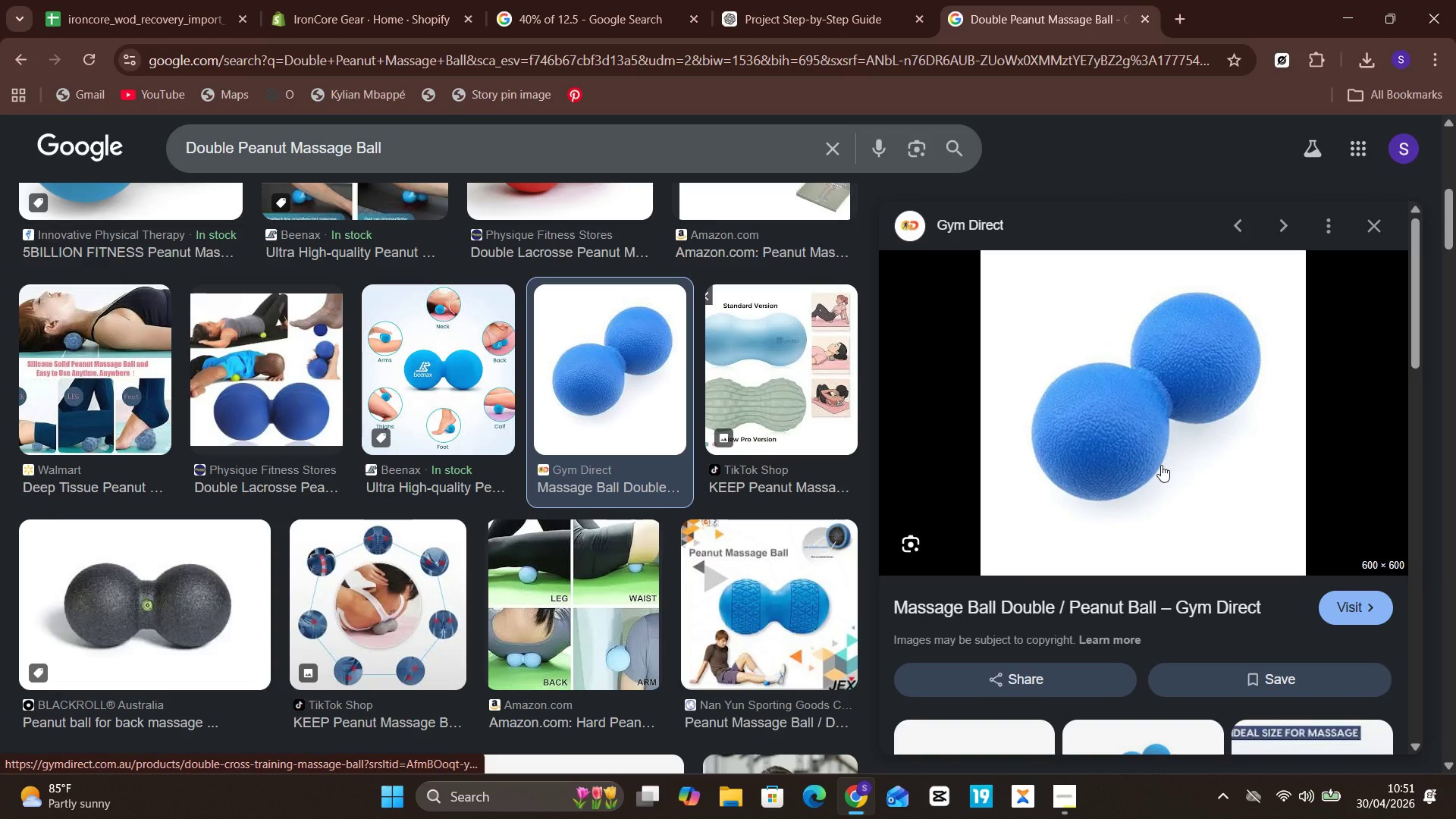 
right_click([1161, 465])
 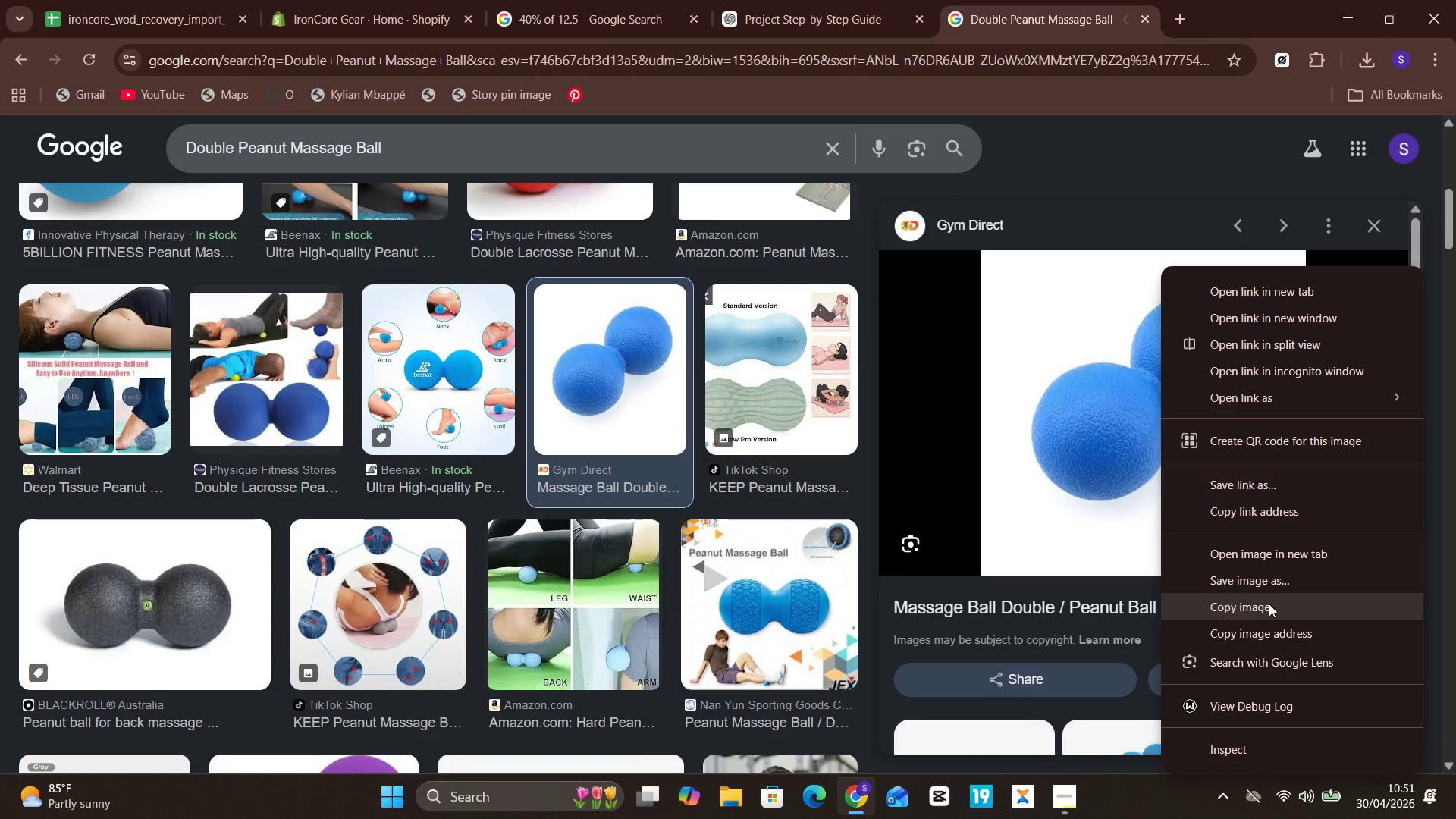 
wait(12.02)
 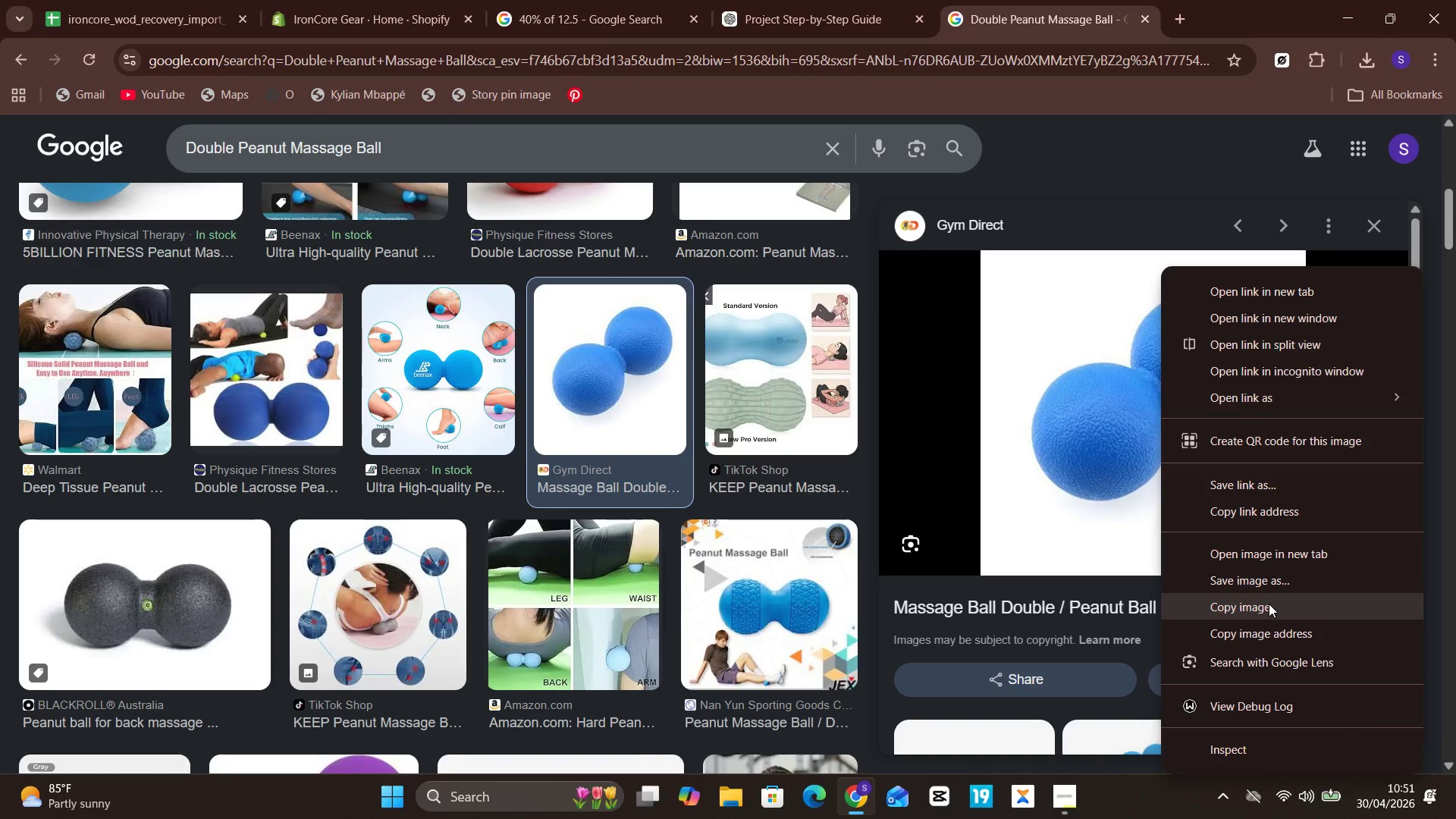 
left_click([1263, 642])
 